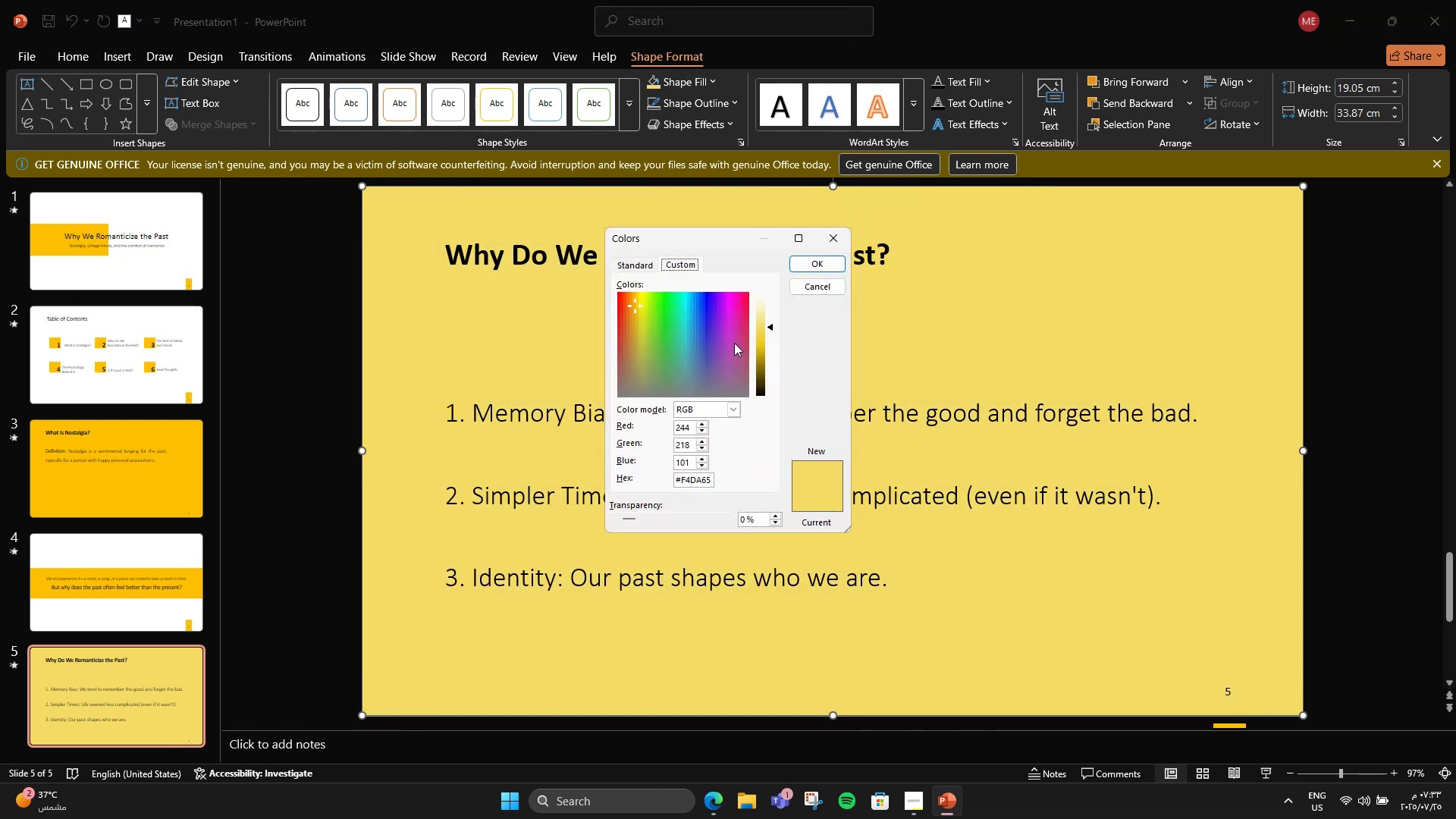 
left_click([733, 343])
 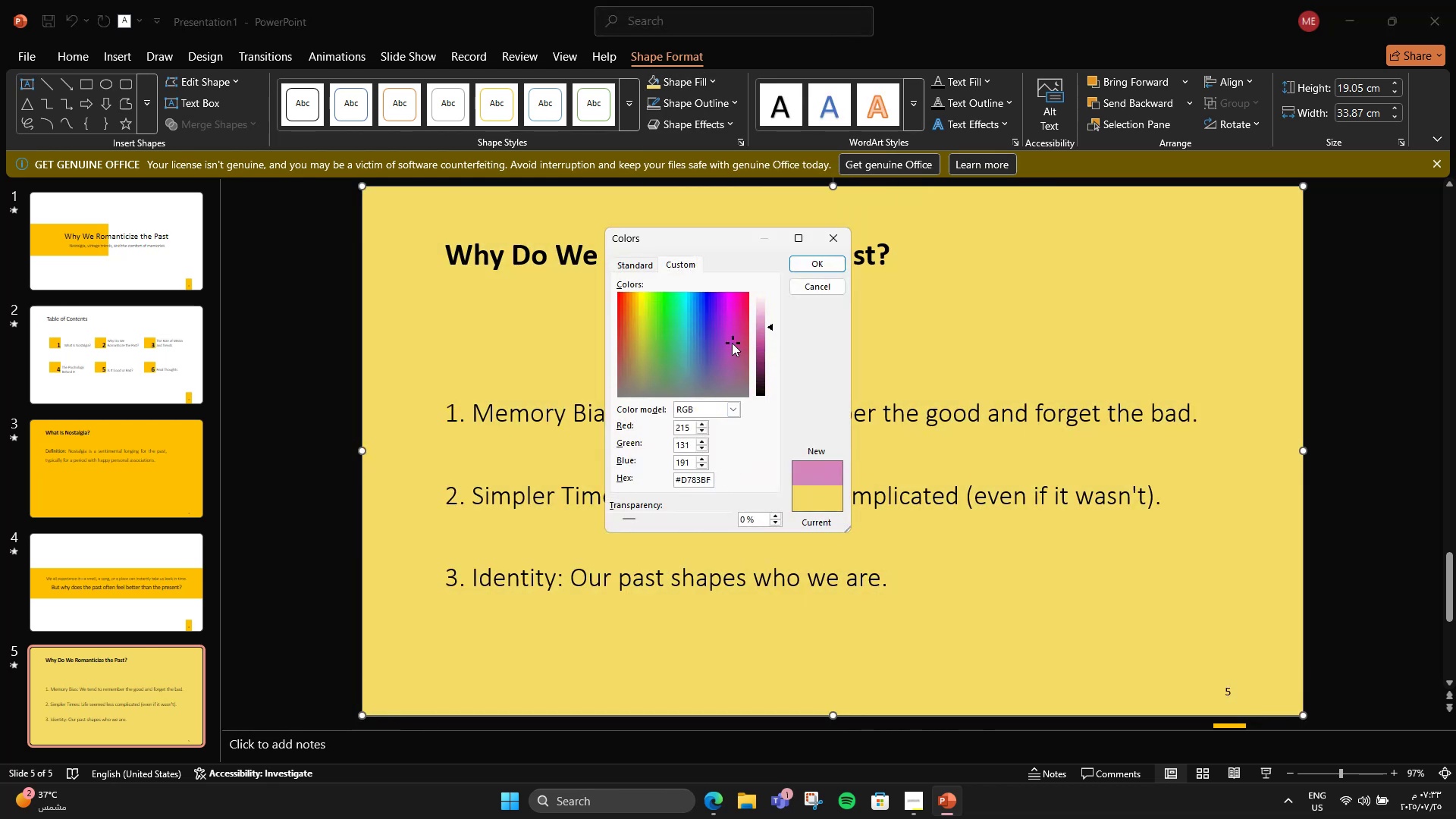 
left_click_drag(start_coordinate=[729, 343], to_coordinate=[726, 324])
 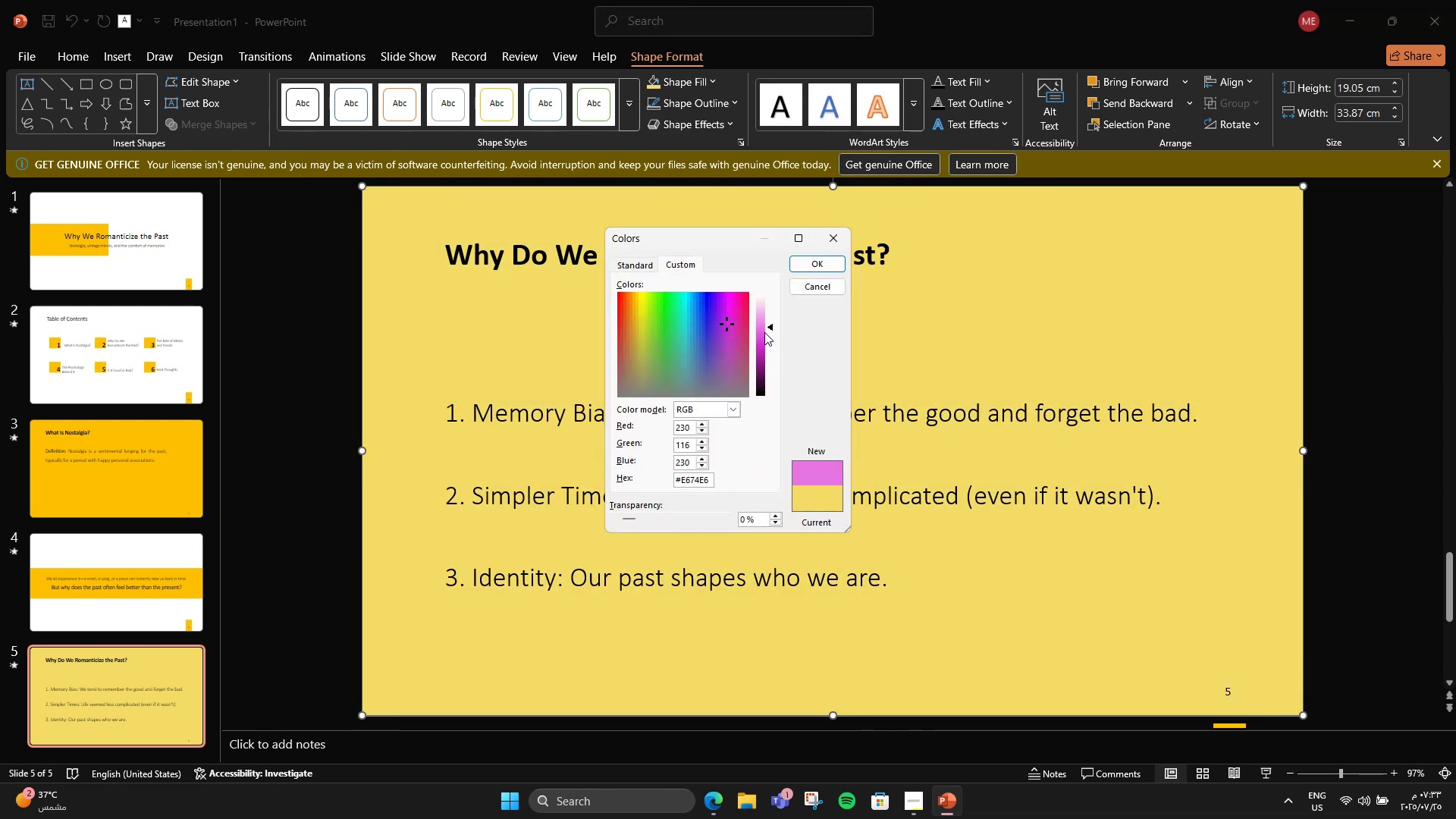 
left_click_drag(start_coordinate=[772, 328], to_coordinate=[770, 319])
 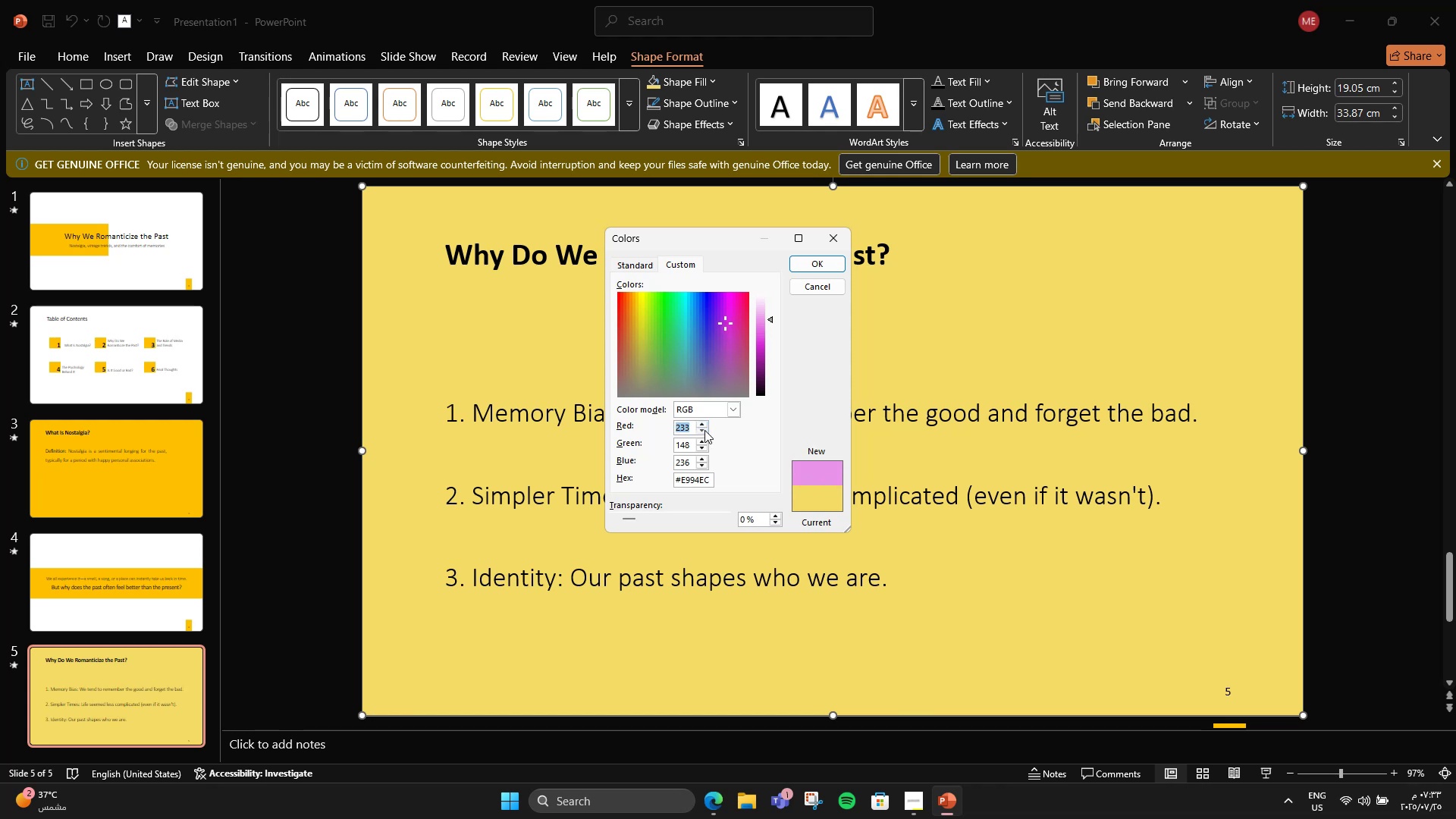 
left_click([704, 430])
 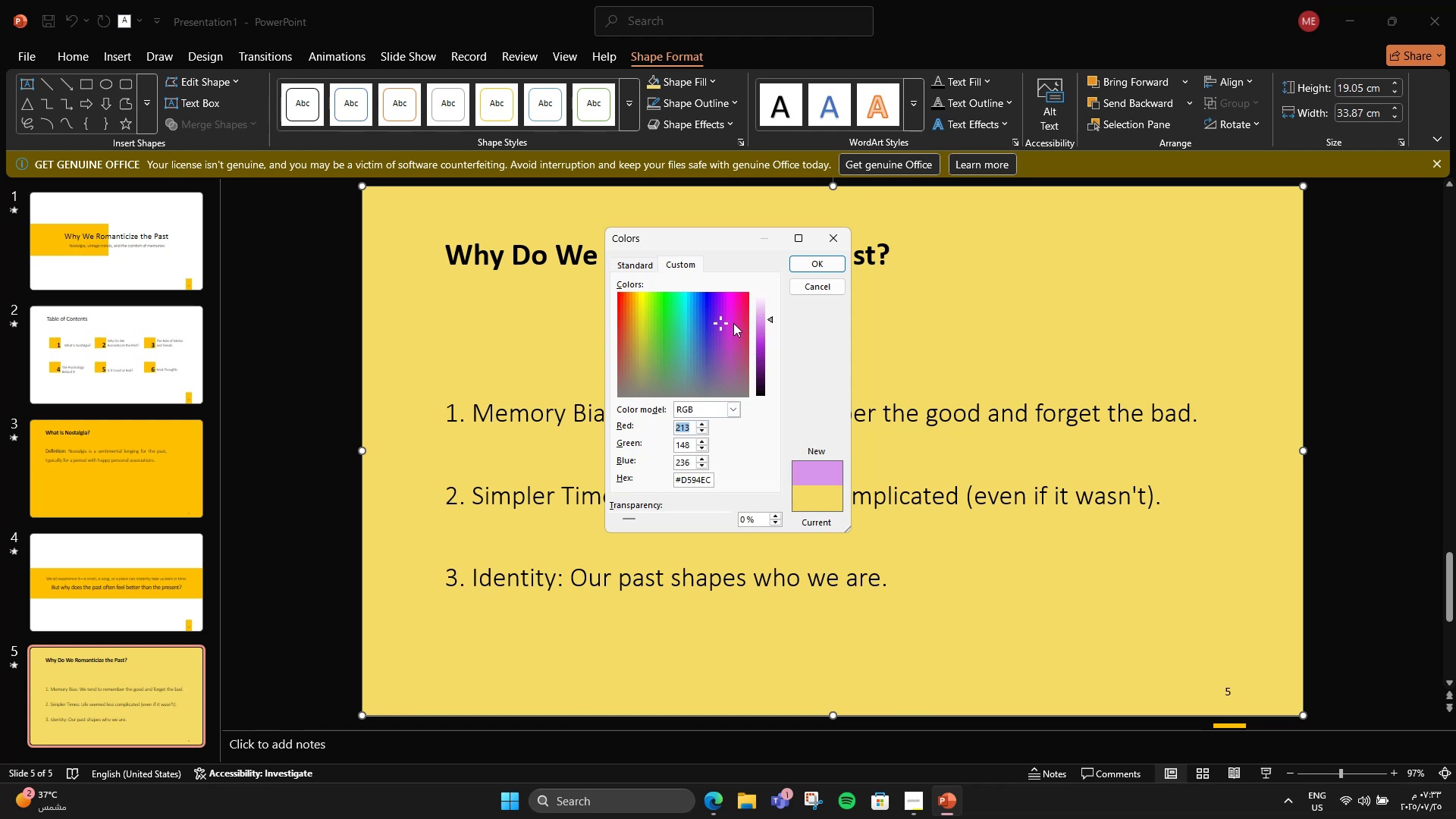 
left_click([730, 312])
 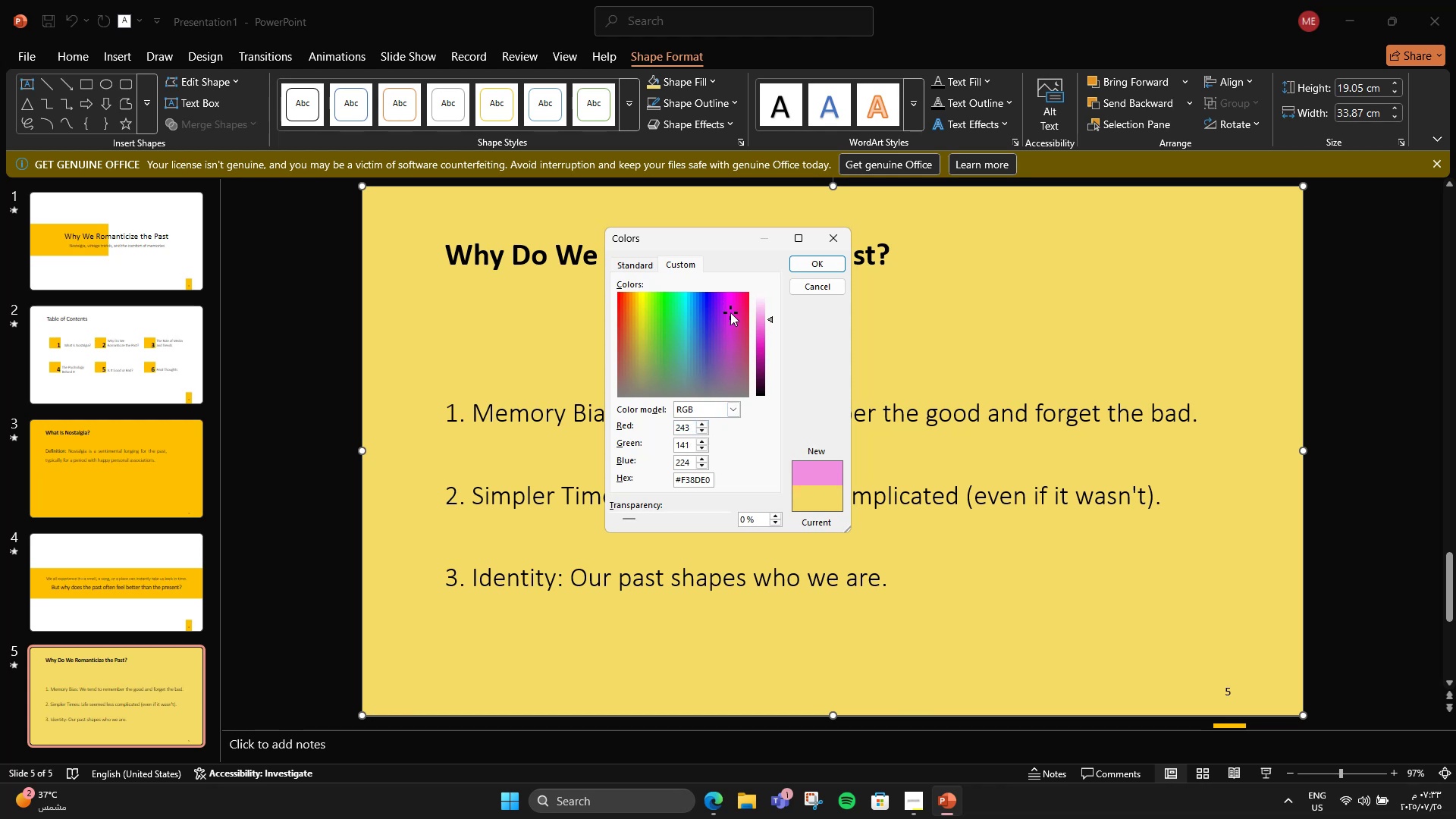 
left_click_drag(start_coordinate=[730, 312], to_coordinate=[732, 287])
 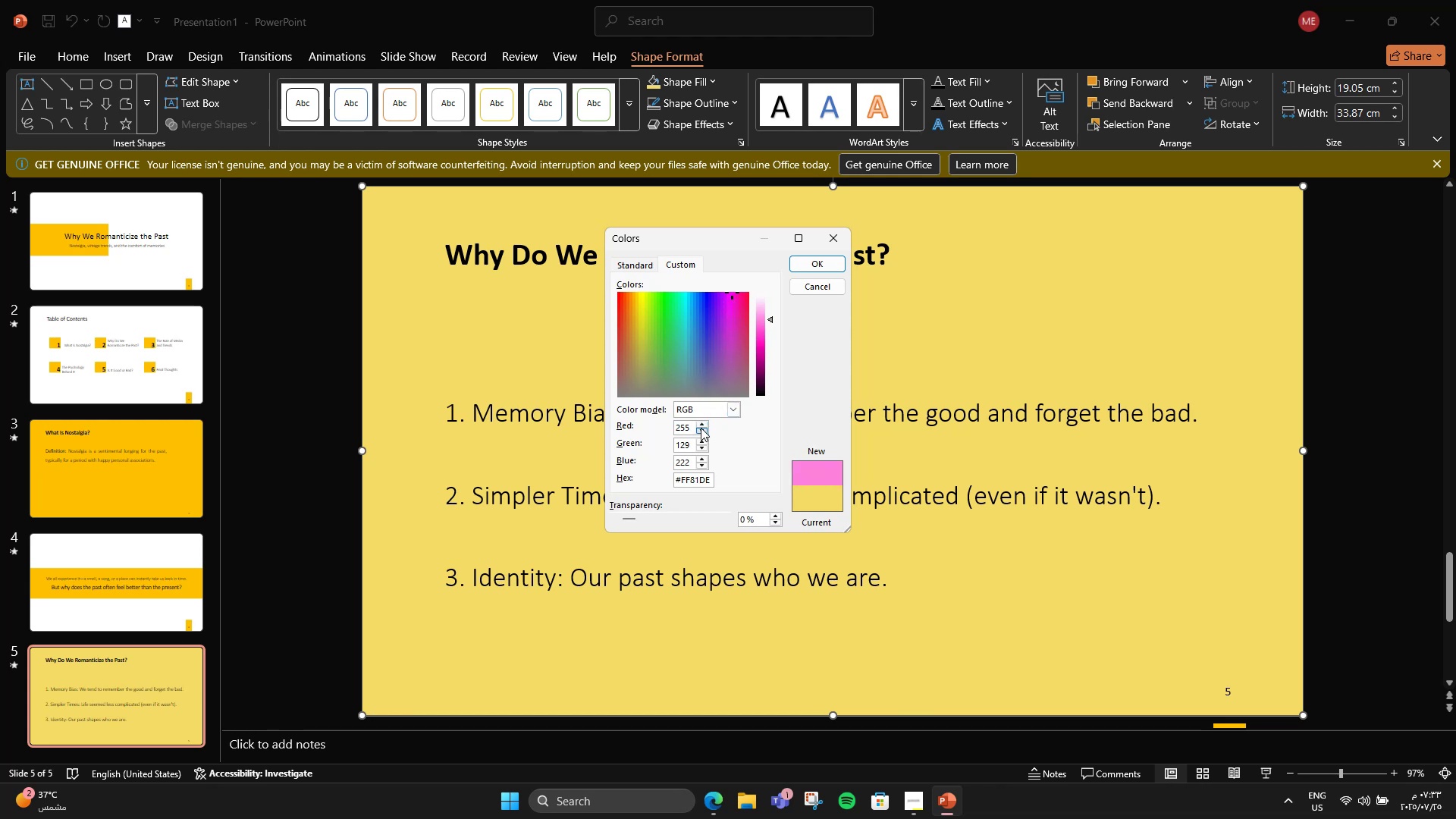 
double_click([701, 428])
 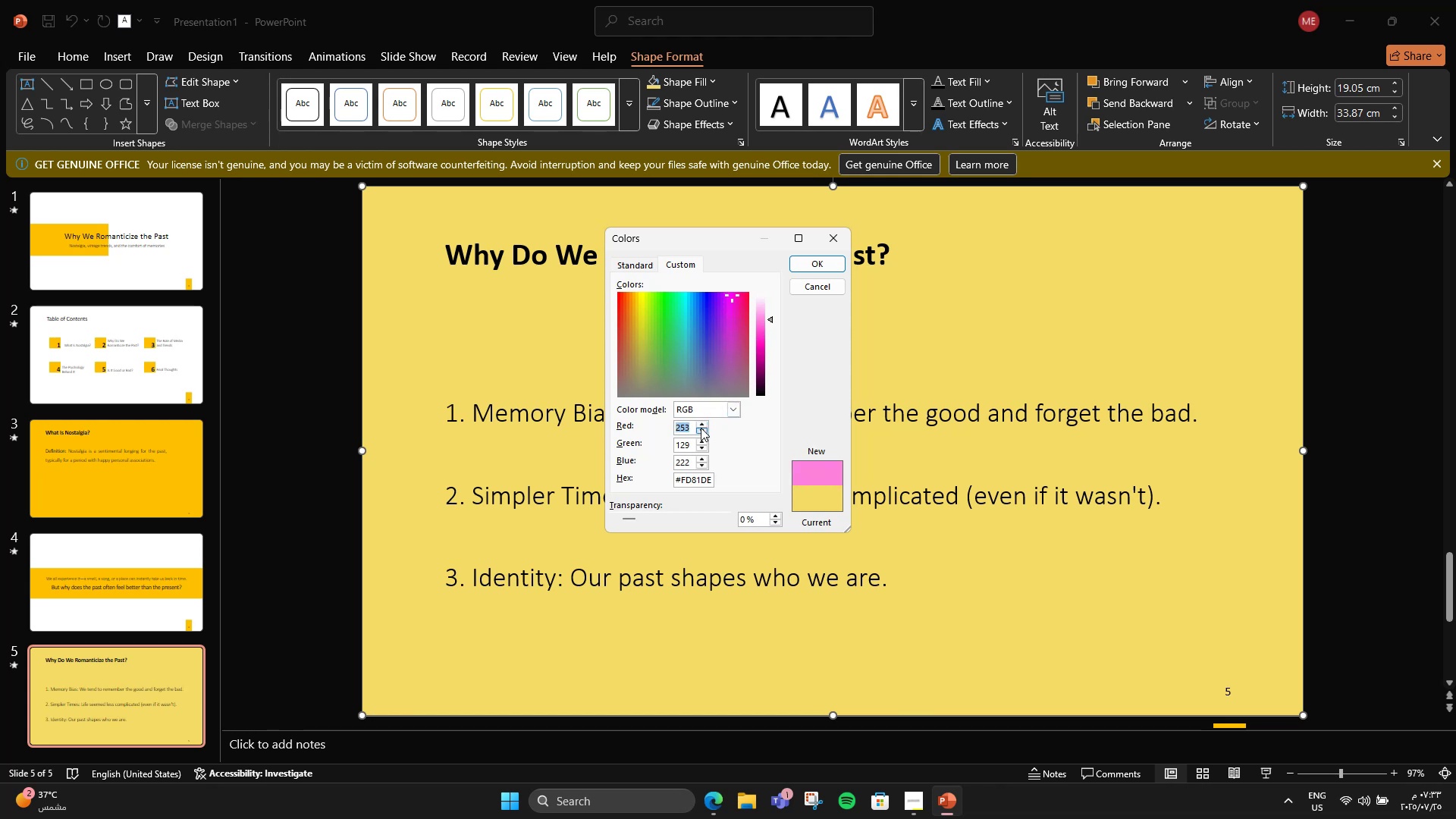 
triple_click([701, 428])
 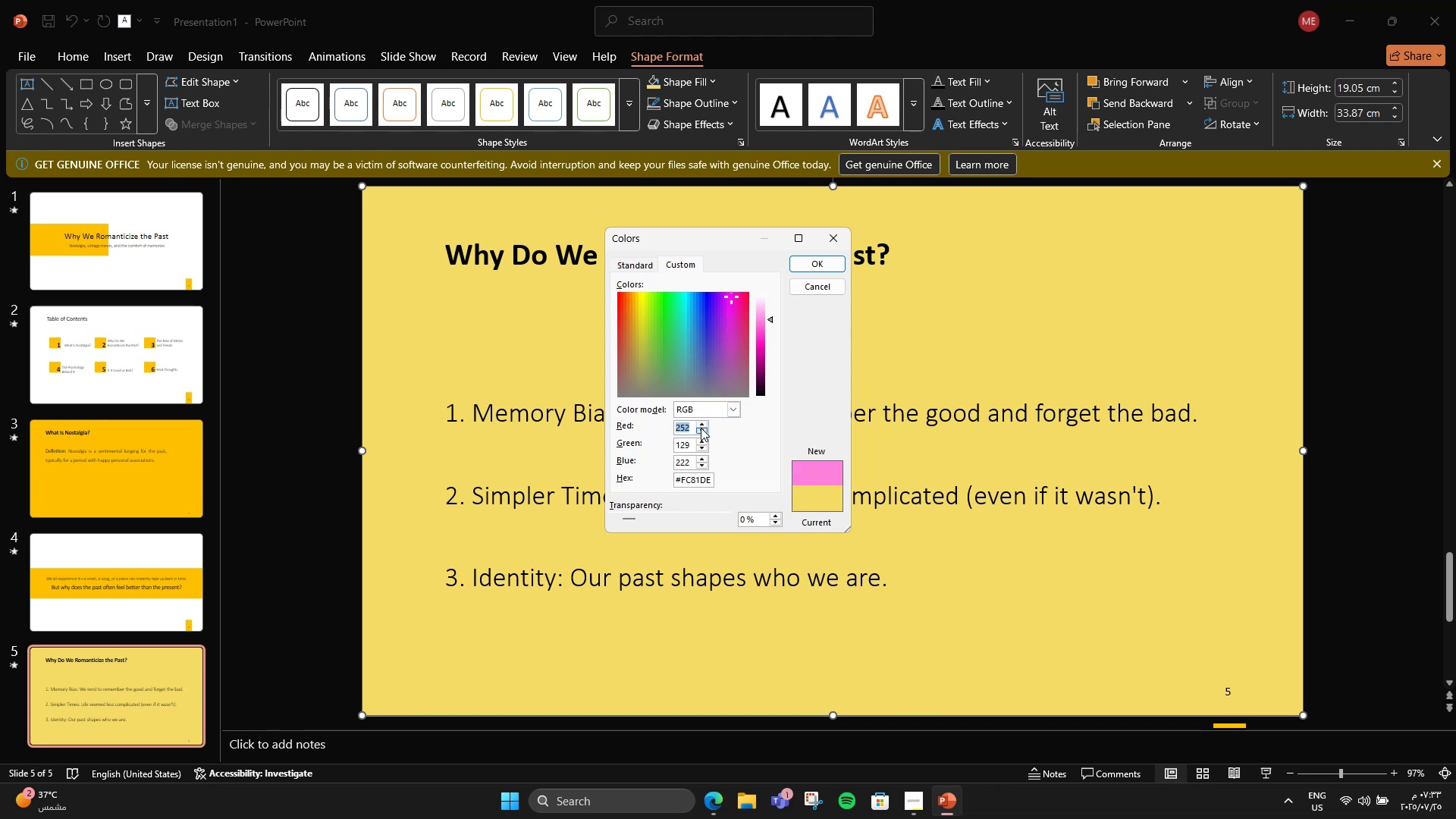 
triple_click([701, 428])
 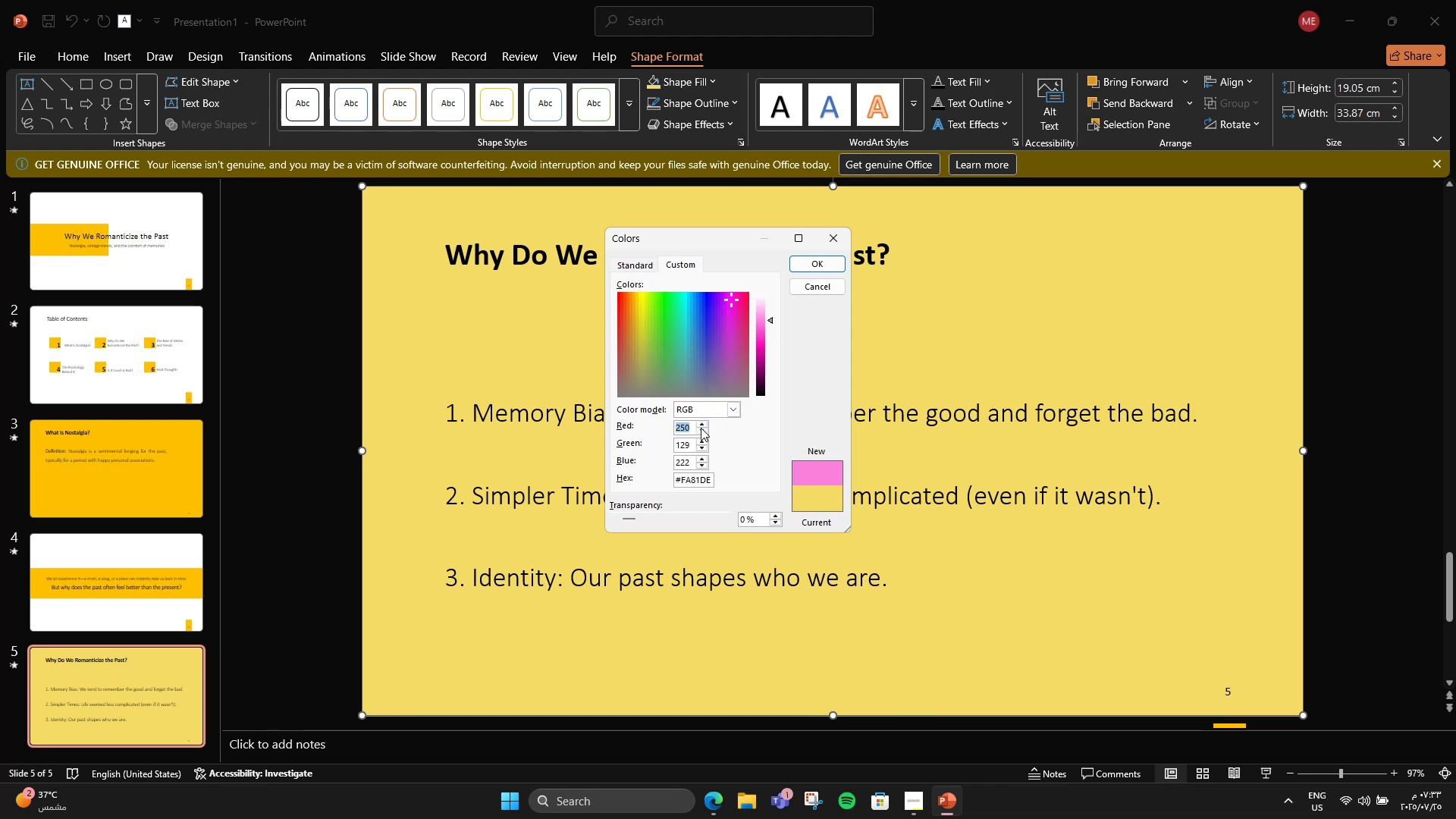 
triple_click([701, 428])
 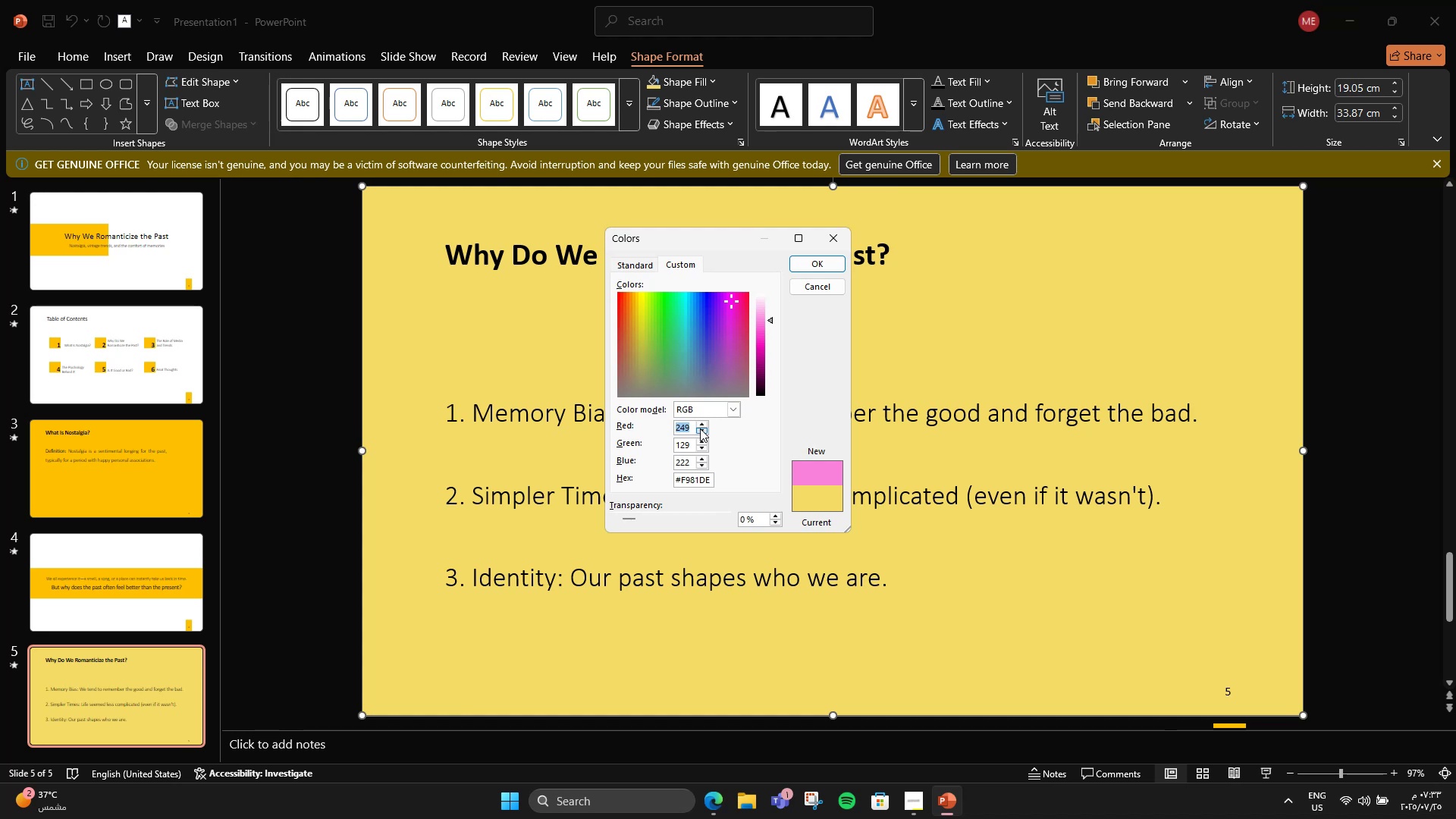 
triple_click([700, 428])
 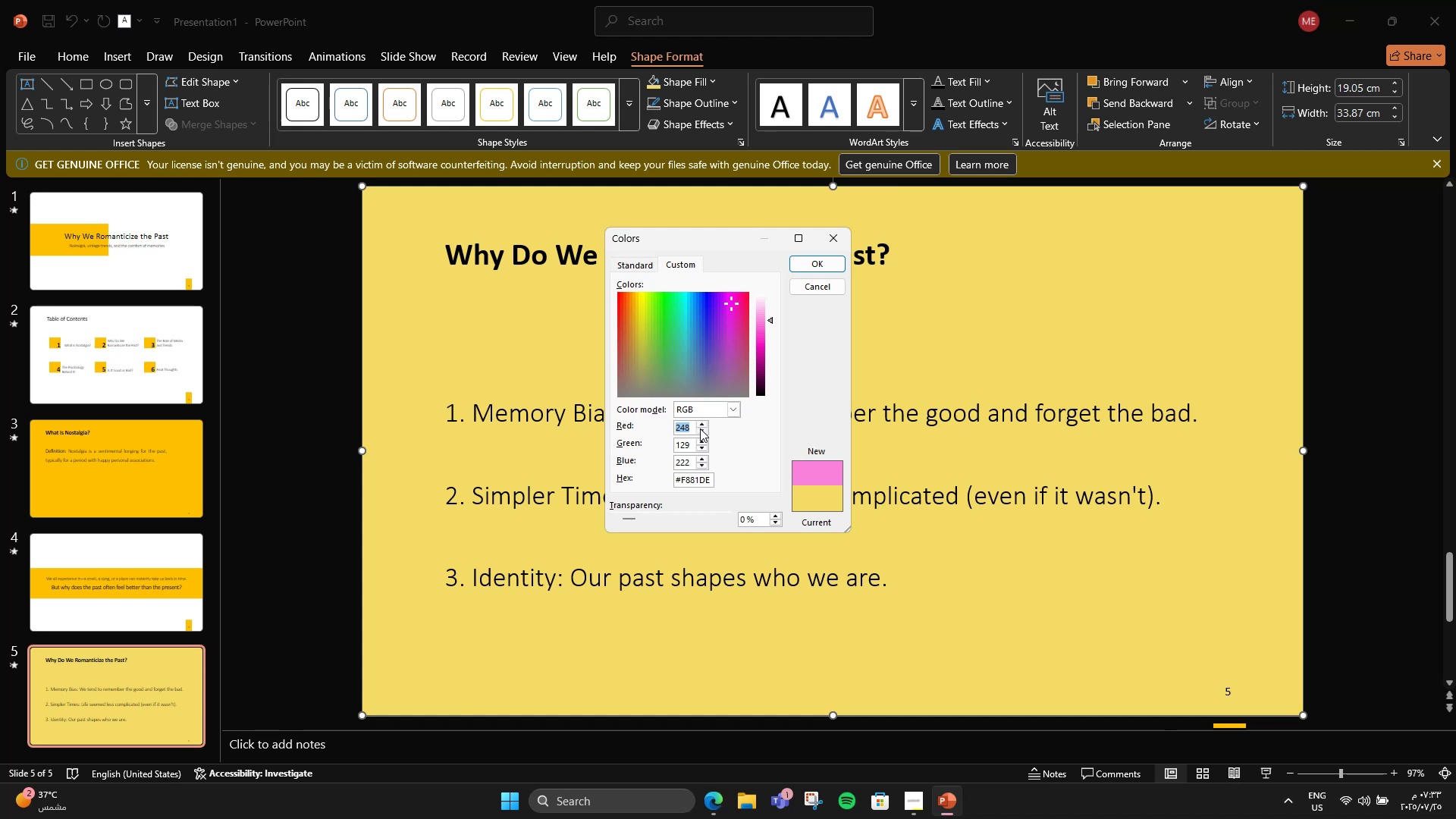 
triple_click([700, 428])
 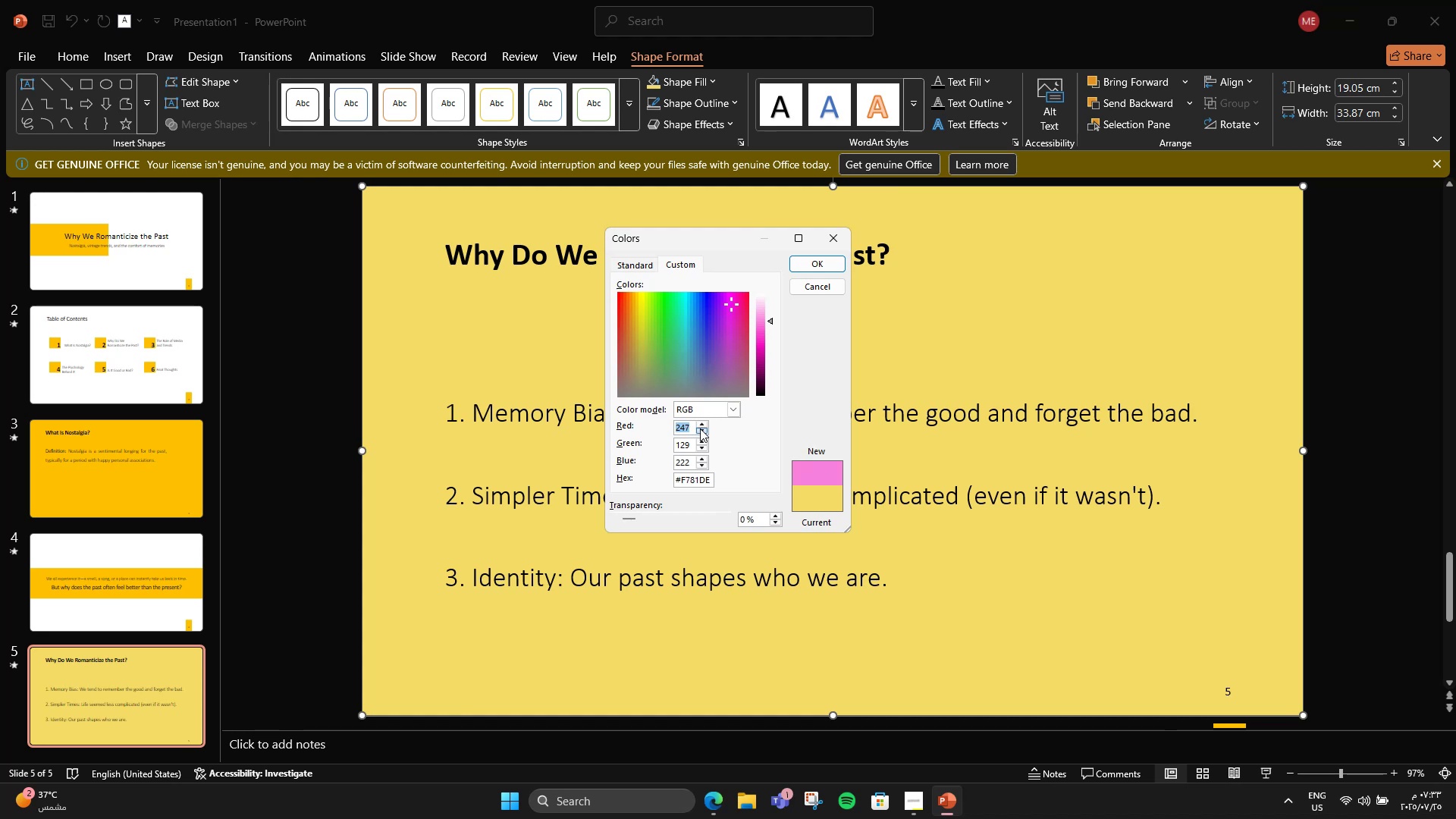 
triple_click([700, 428])
 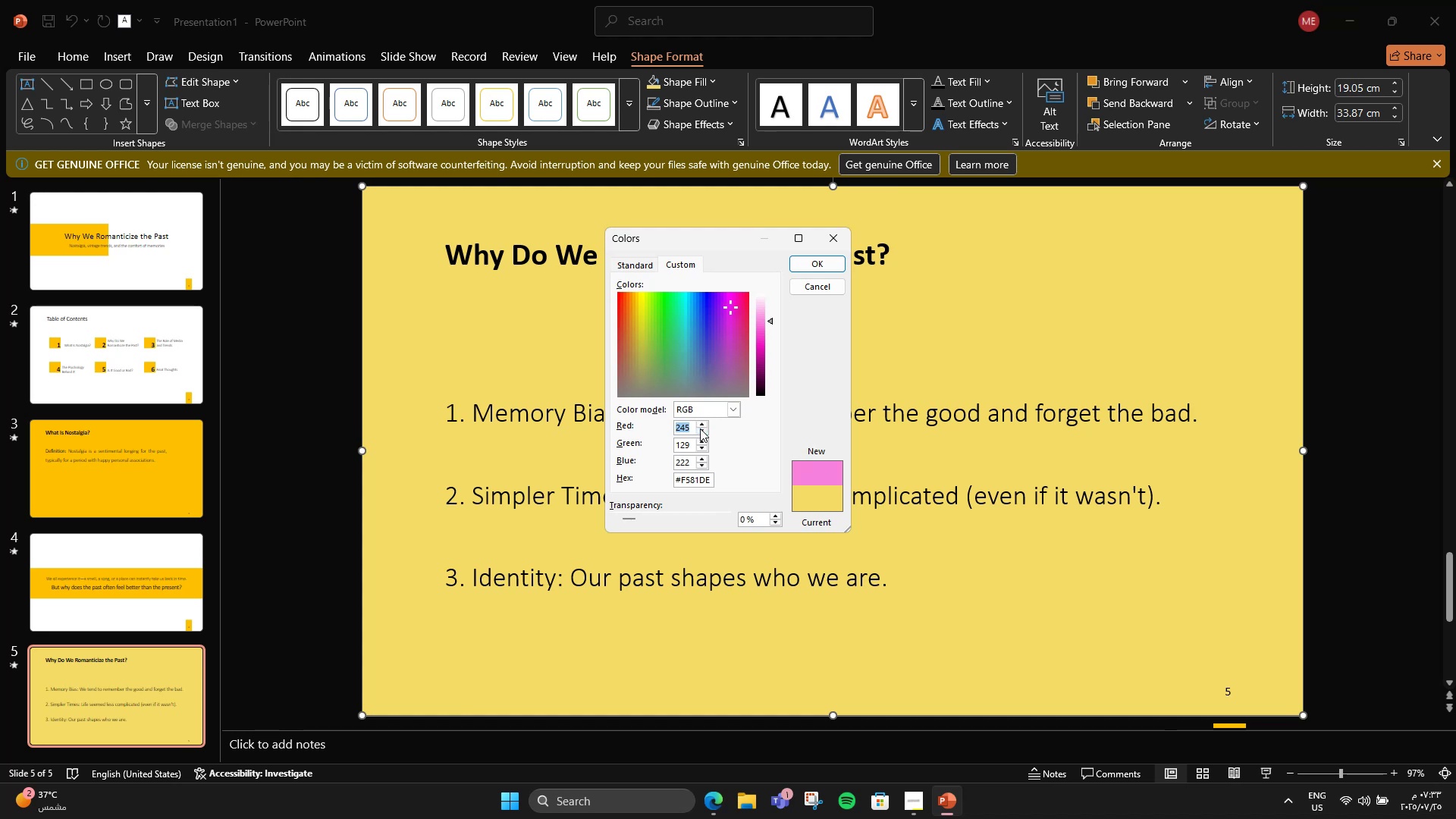 
triple_click([700, 428])
 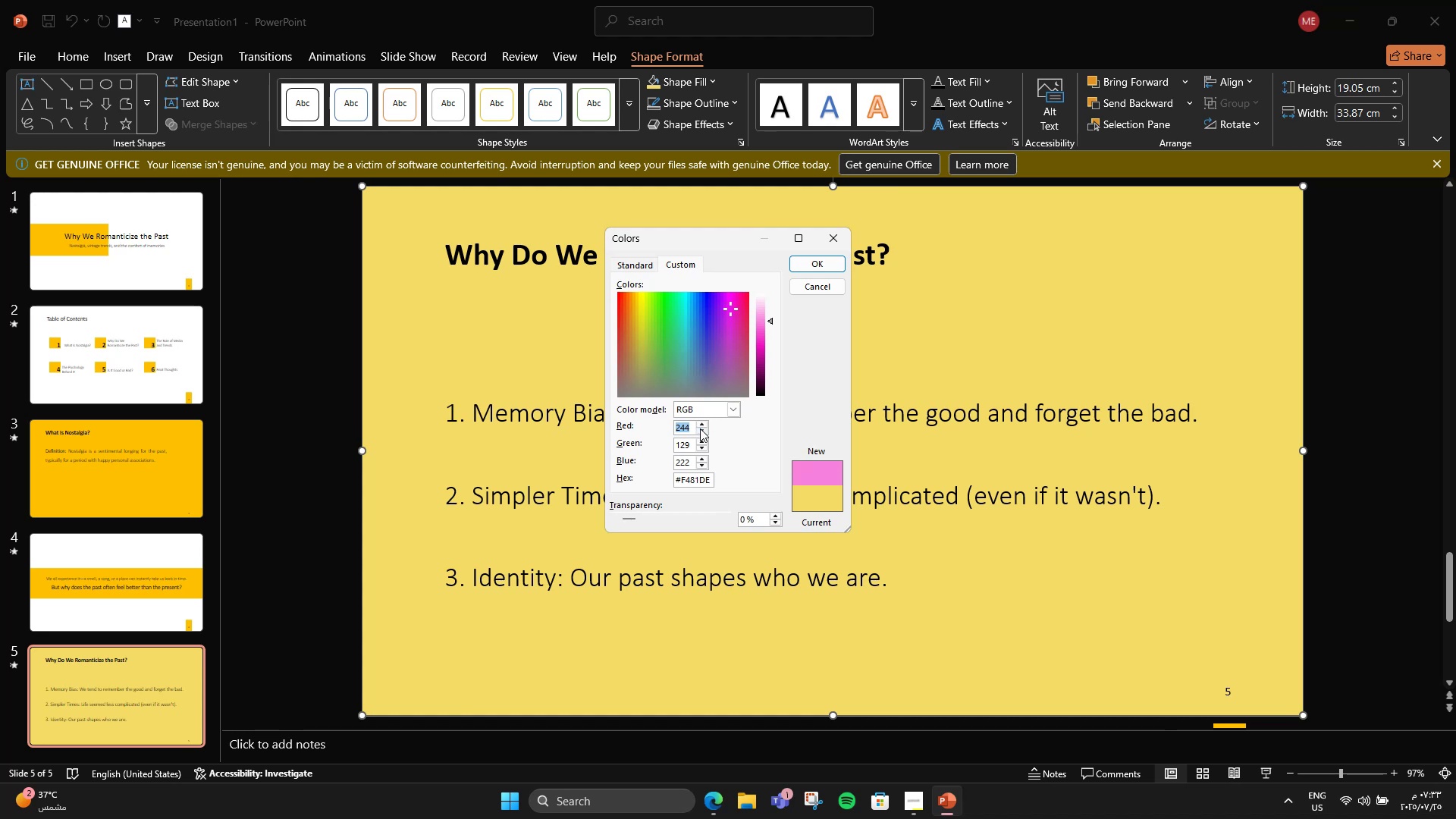 
triple_click([700, 428])
 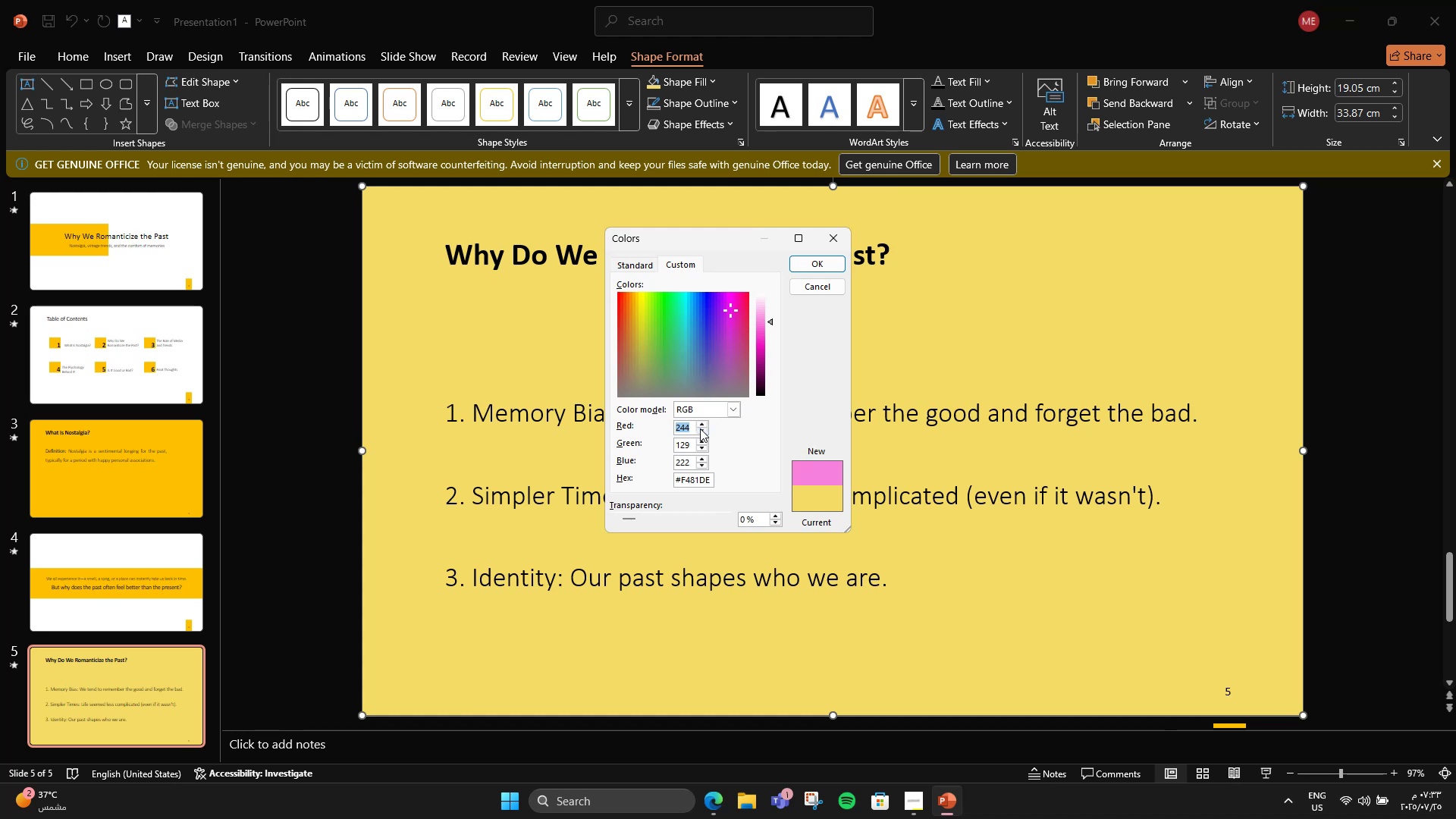 
triple_click([700, 428])
 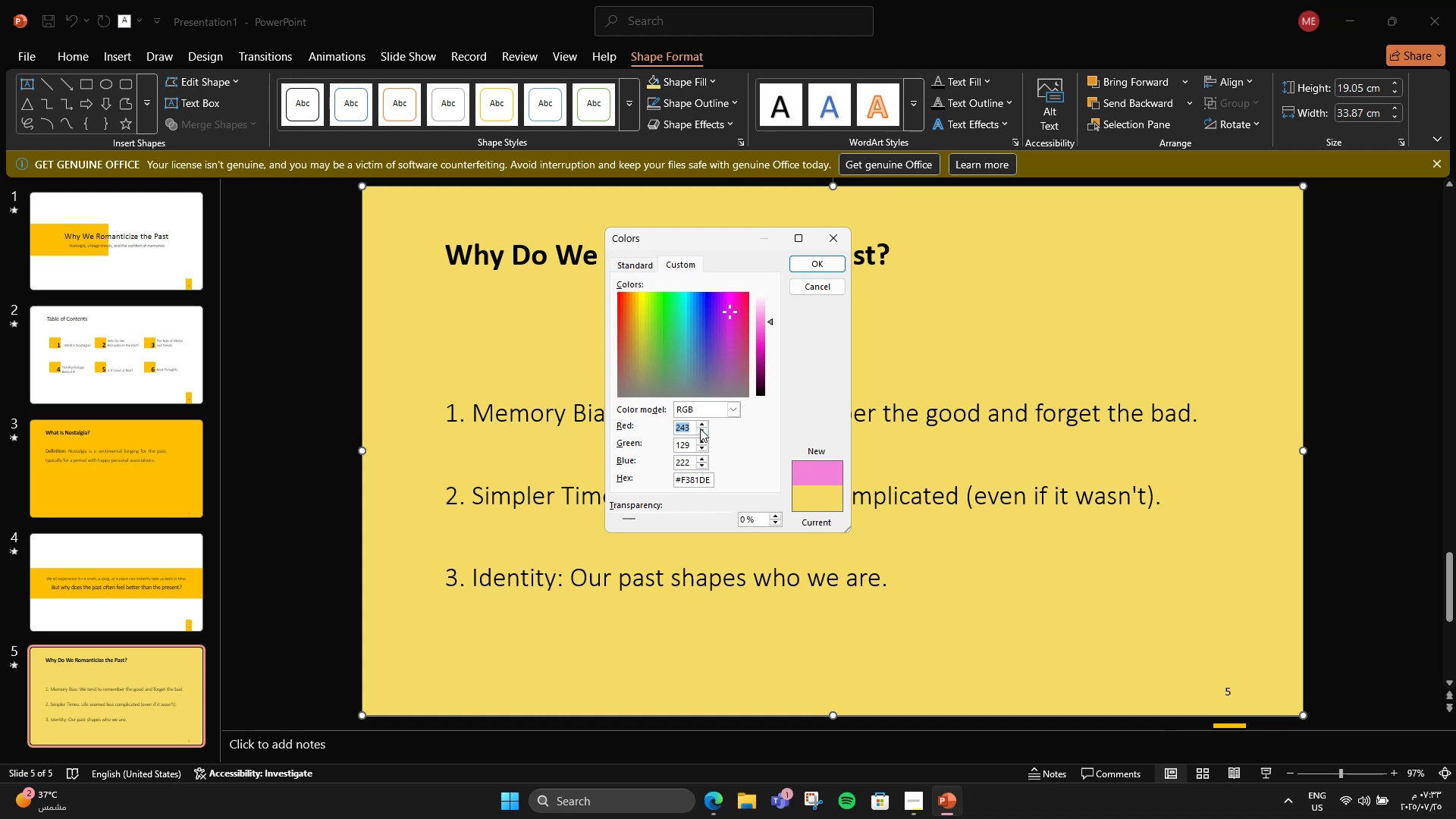 
triple_click([700, 428])
 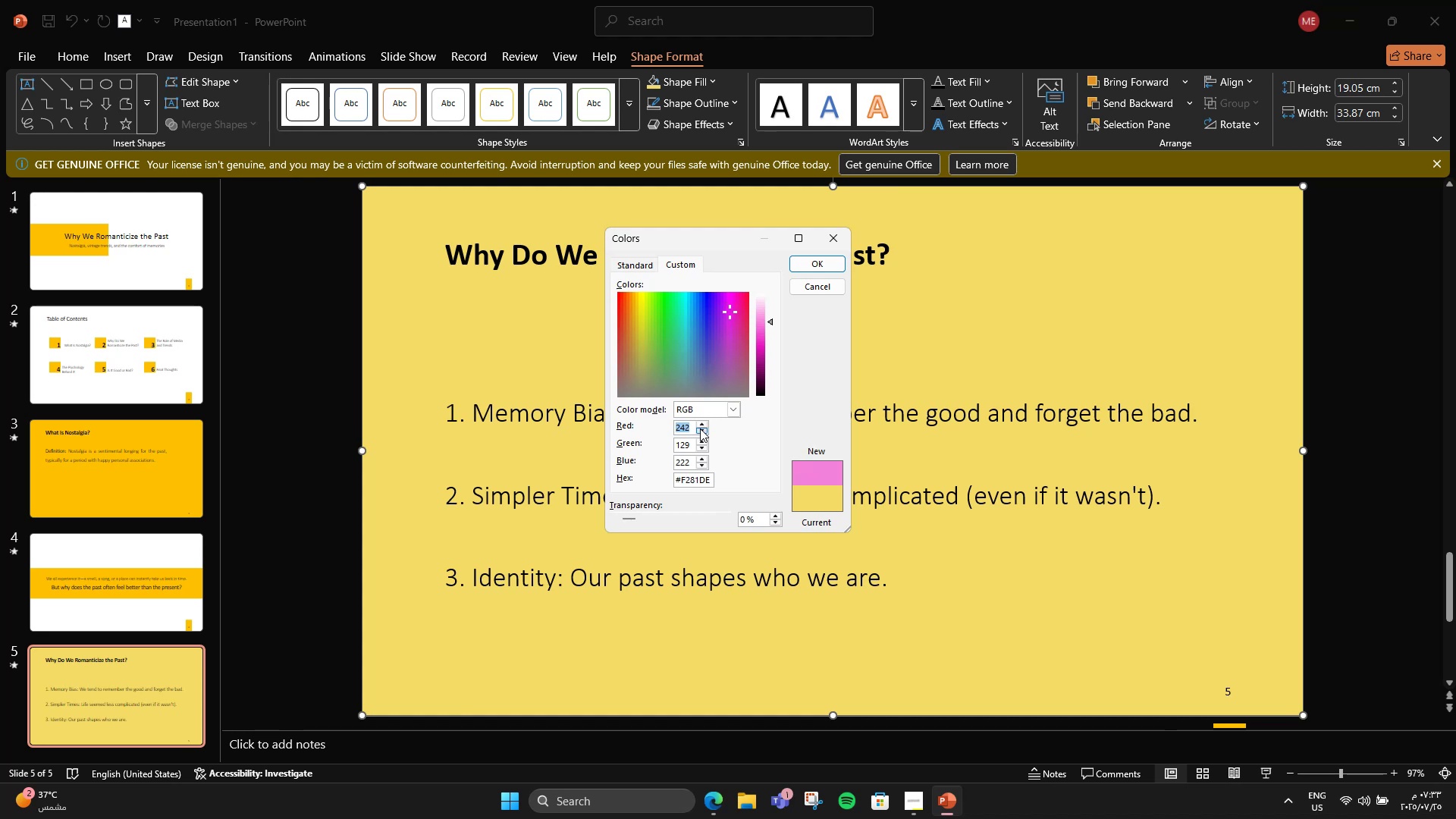 
triple_click([700, 428])
 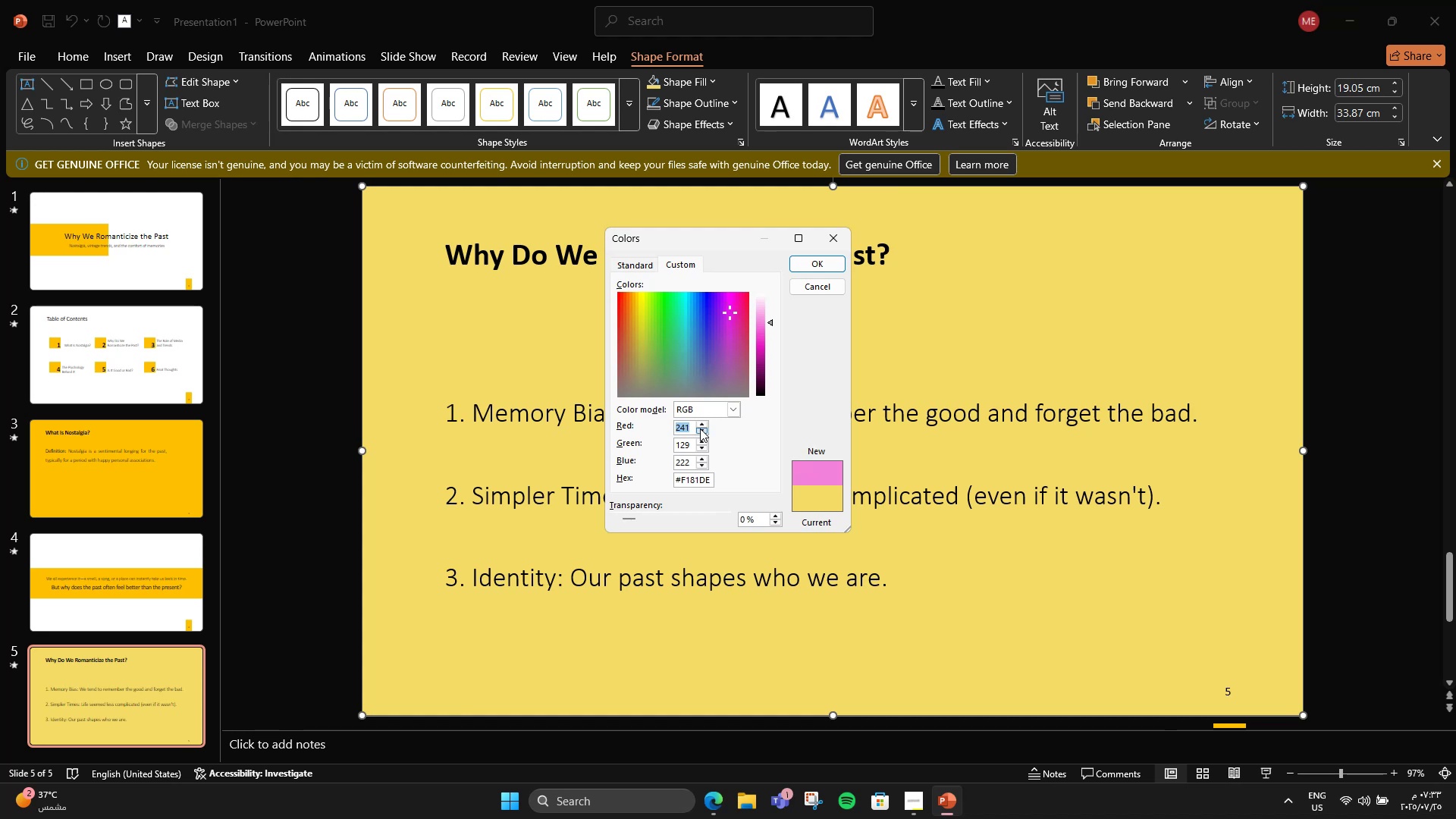 
triple_click([700, 428])
 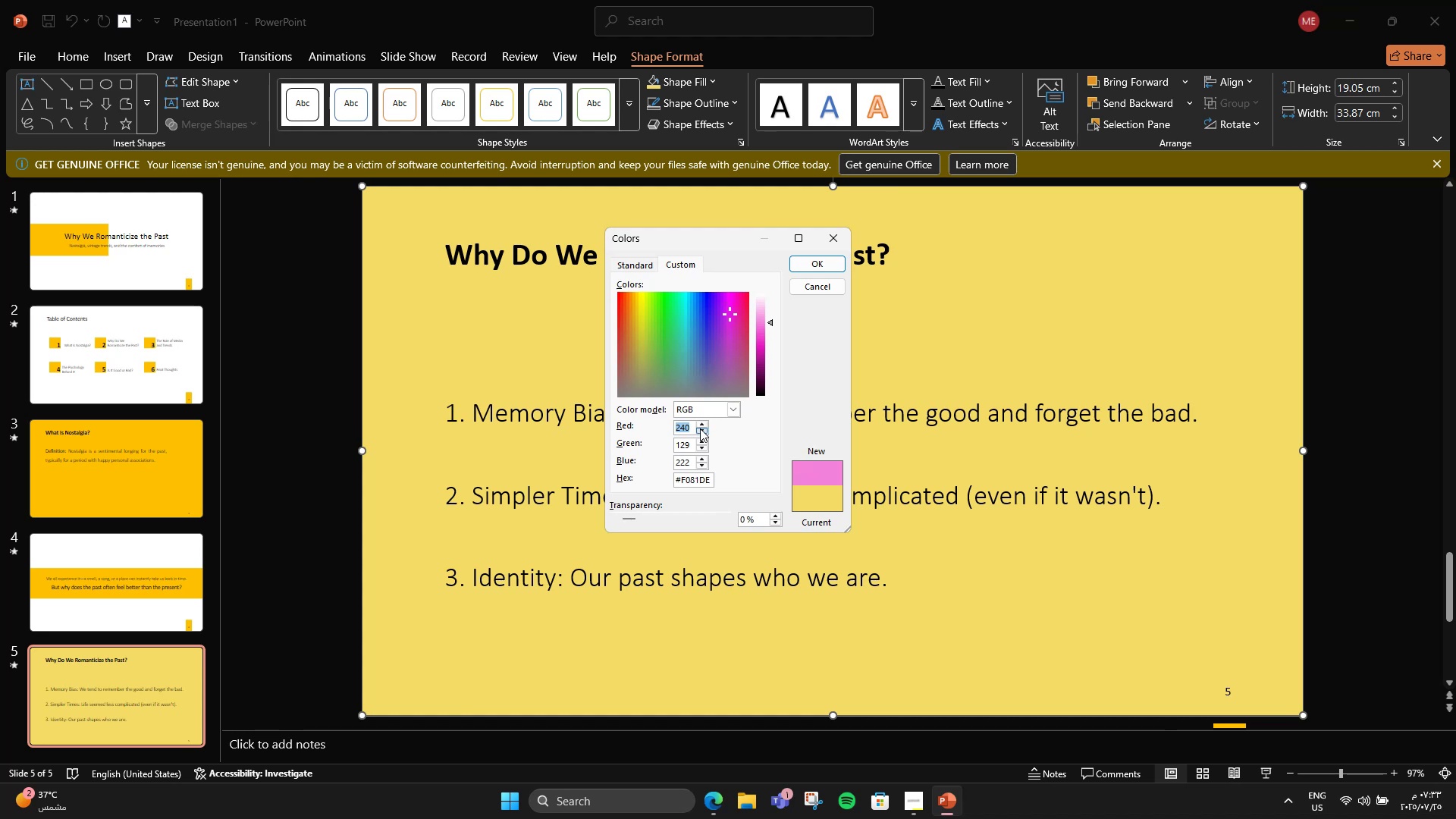 
triple_click([700, 428])
 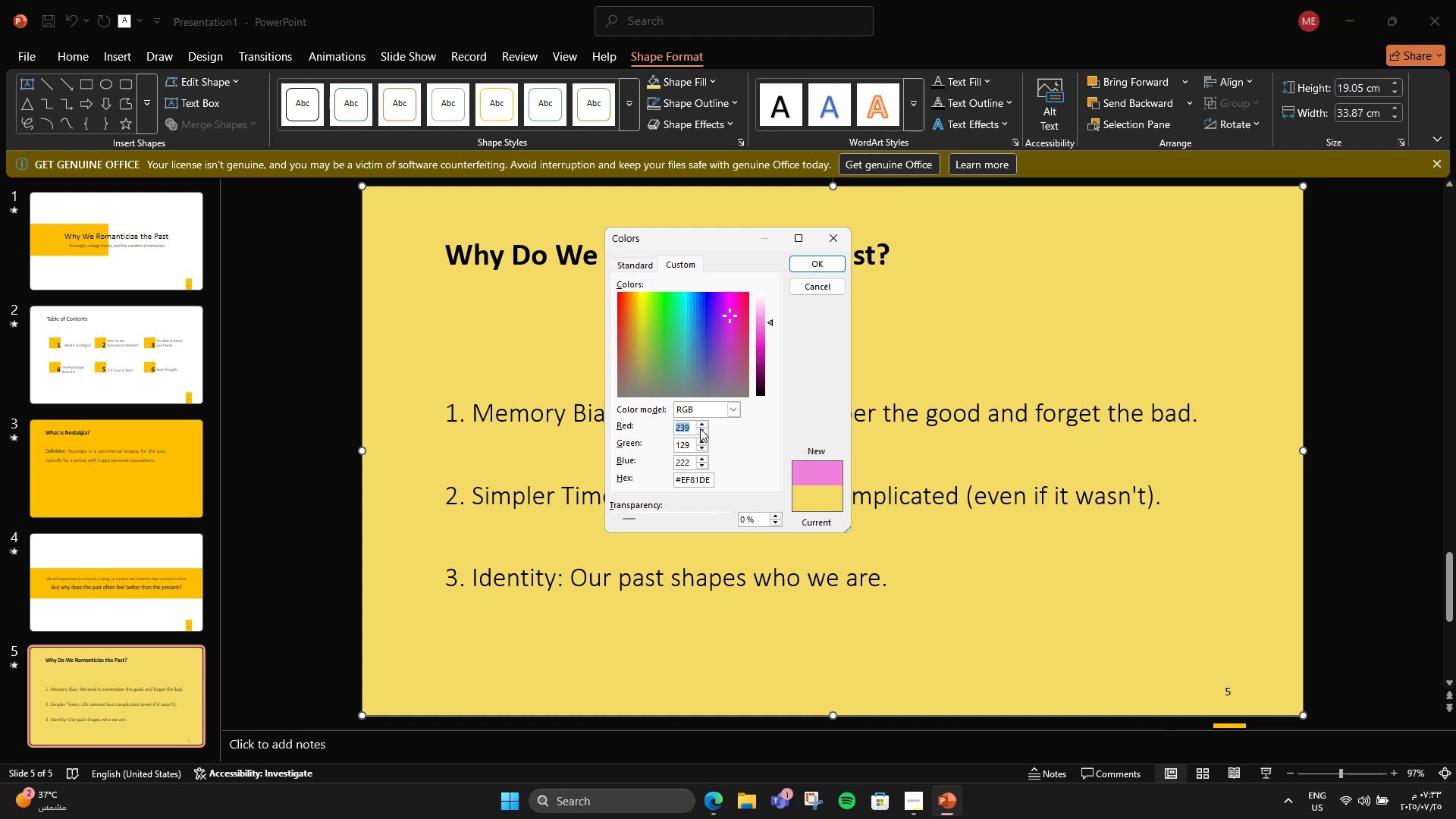 
triple_click([700, 428])
 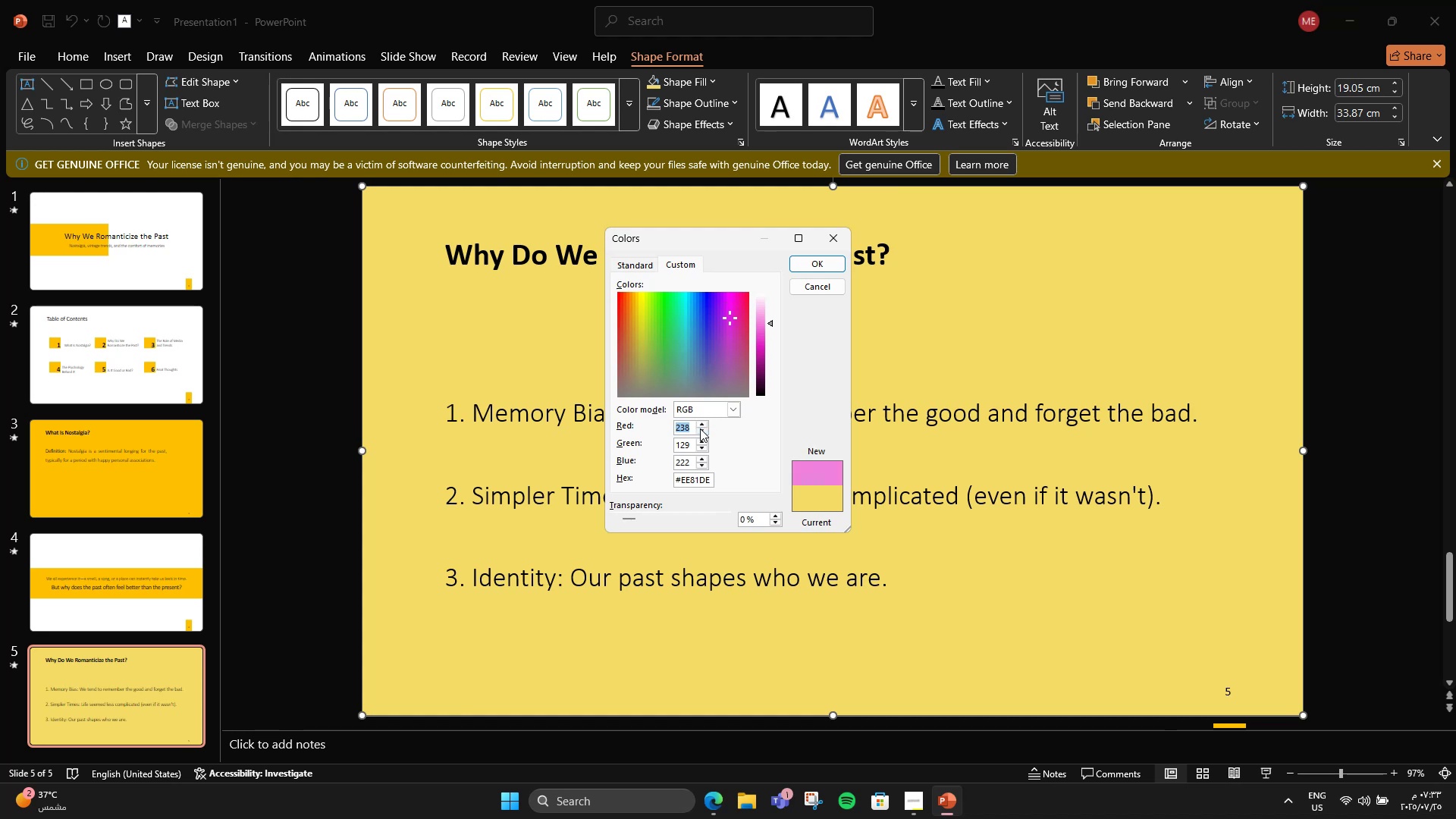 
triple_click([700, 428])
 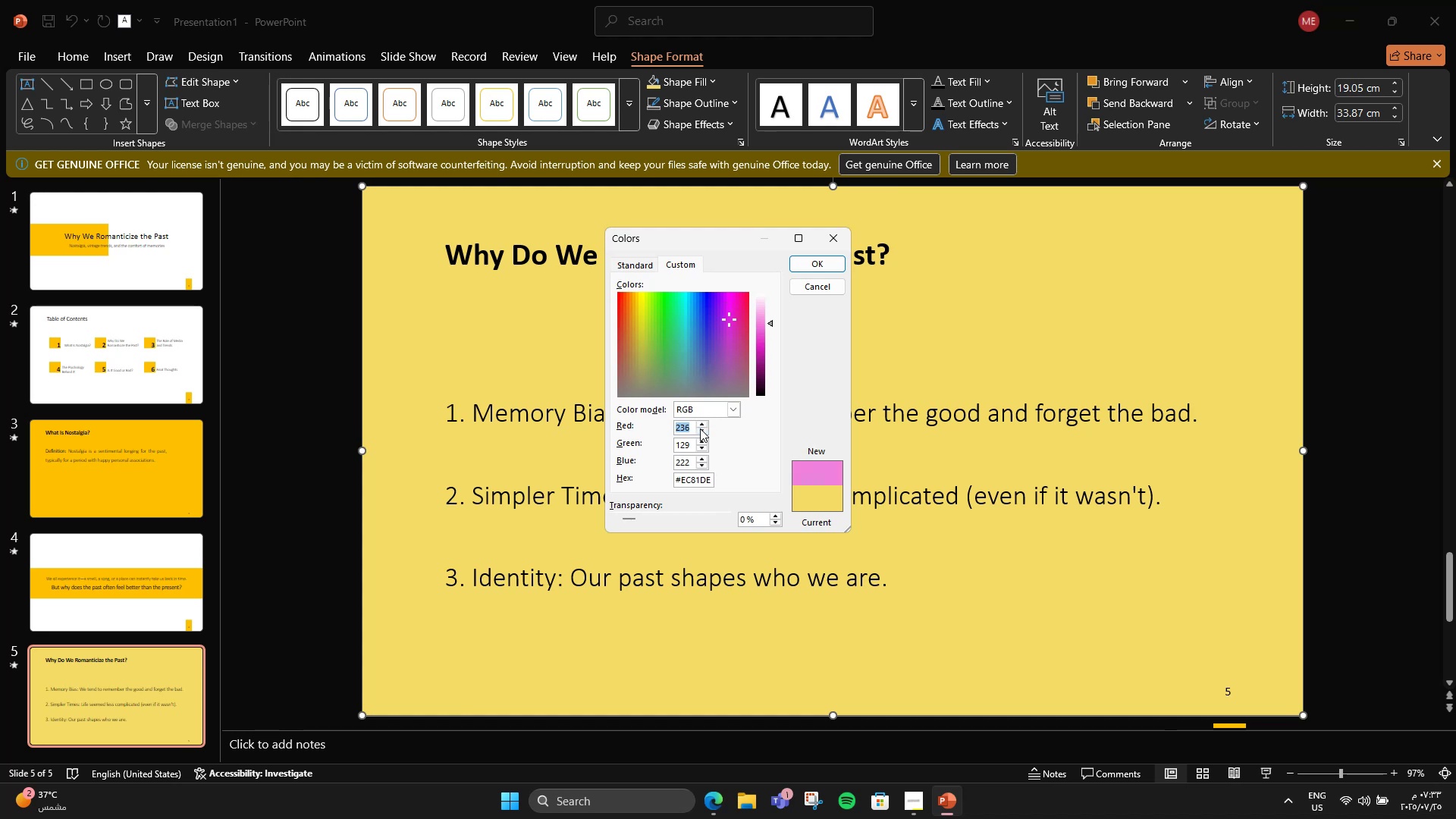 
triple_click([700, 428])
 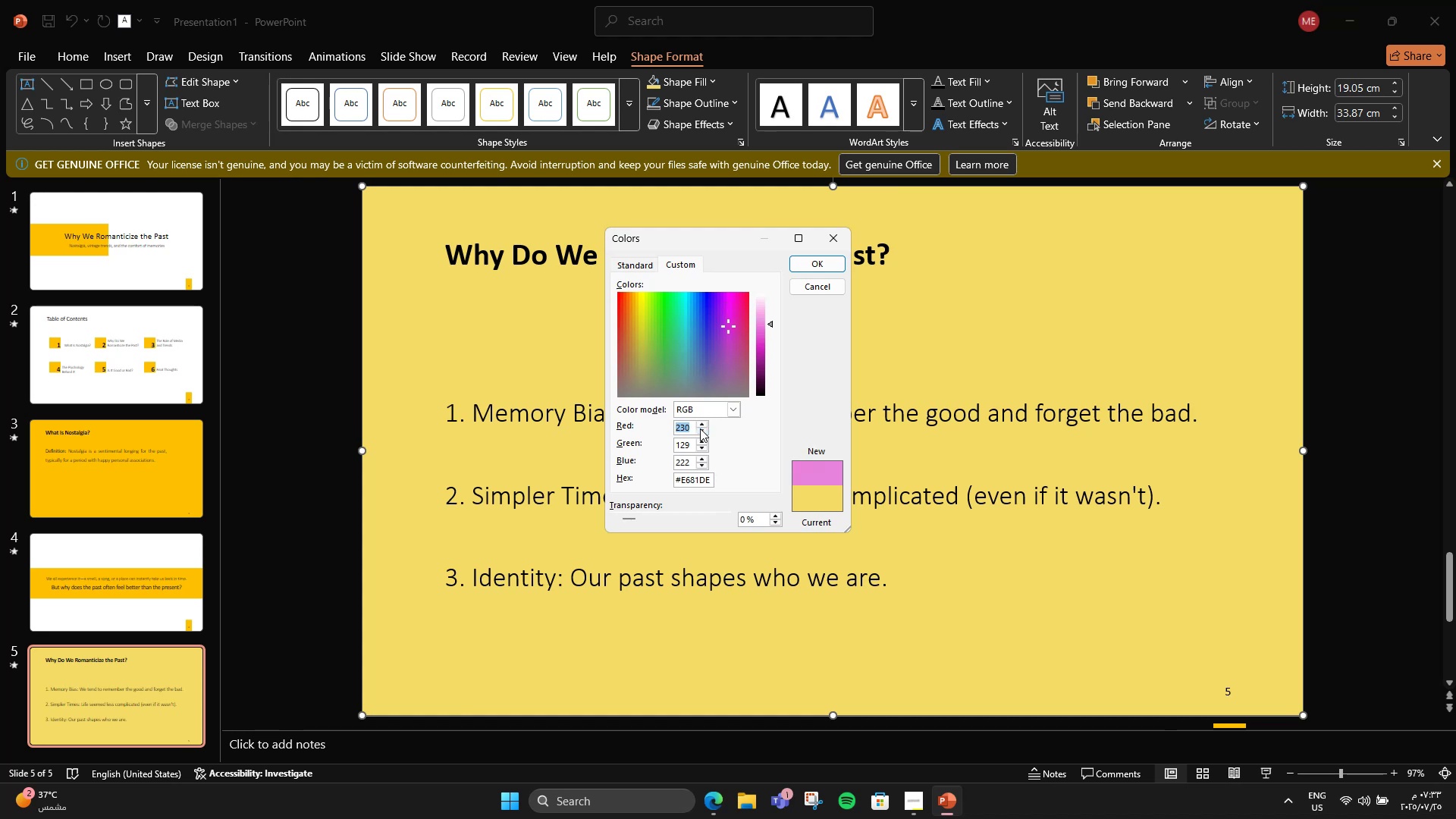 
left_click([700, 428])
 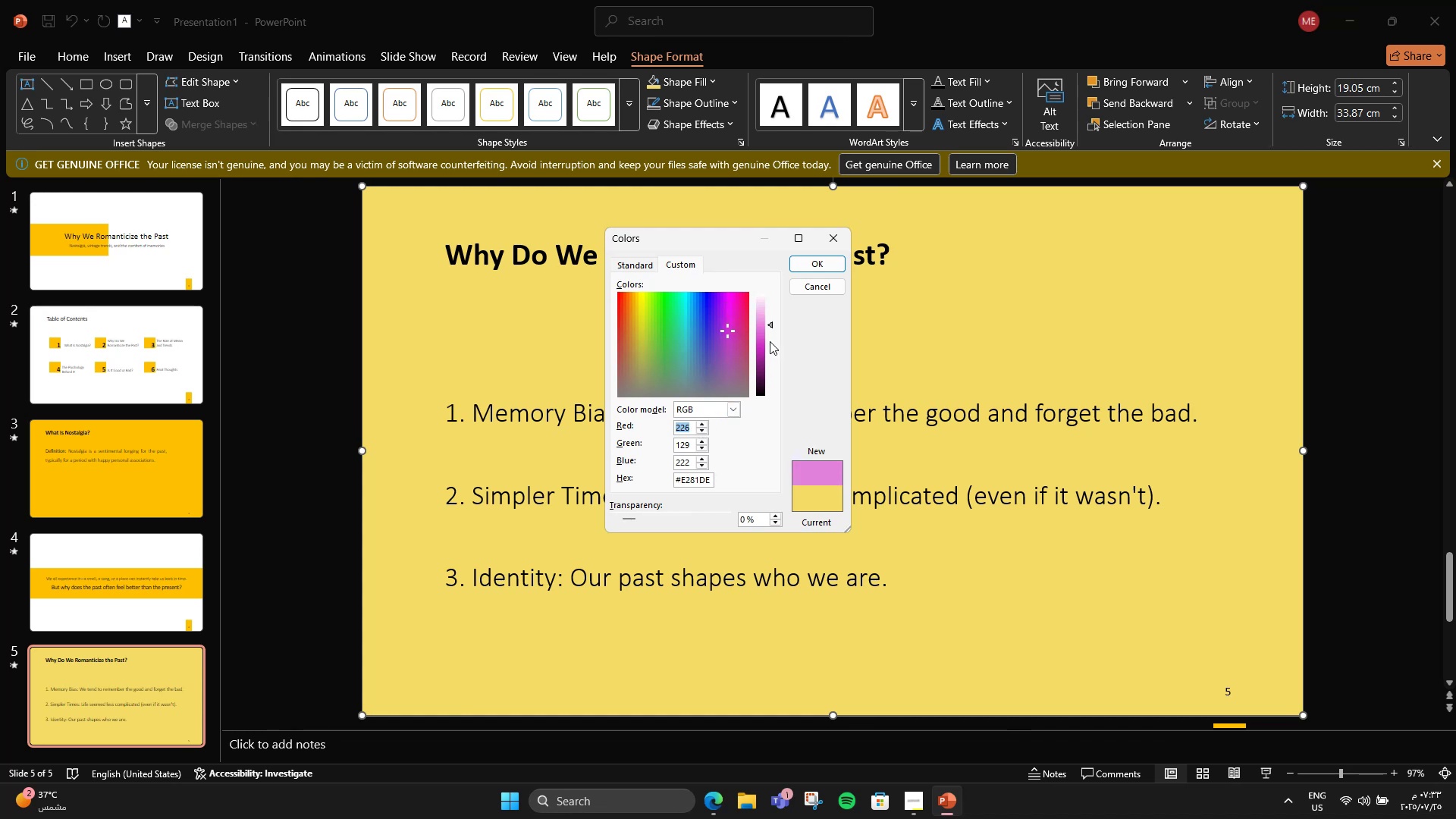 
left_click_drag(start_coordinate=[767, 323], to_coordinate=[767, 318])
 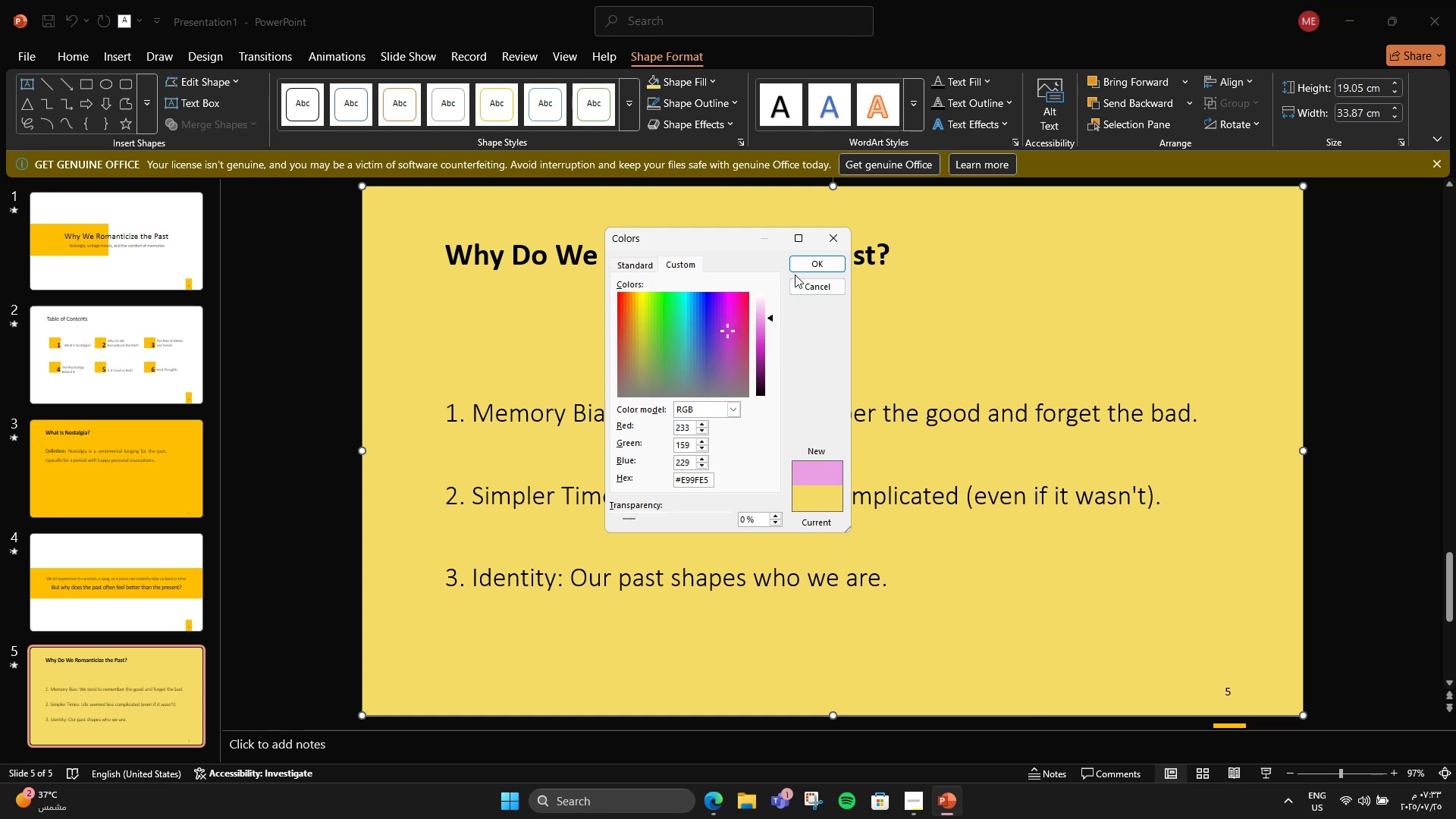 
left_click([801, 266])
 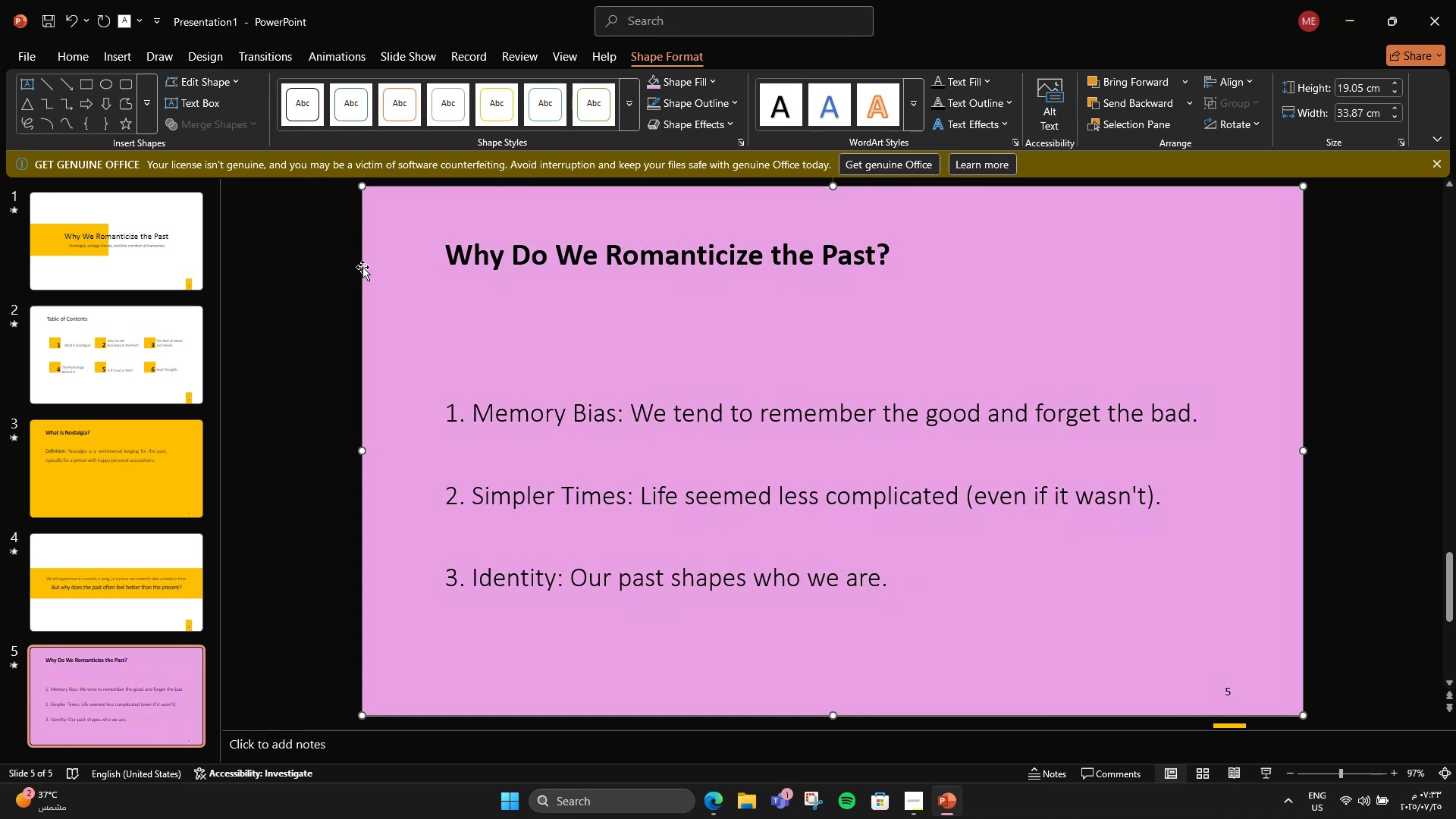 
left_click([334, 281])
 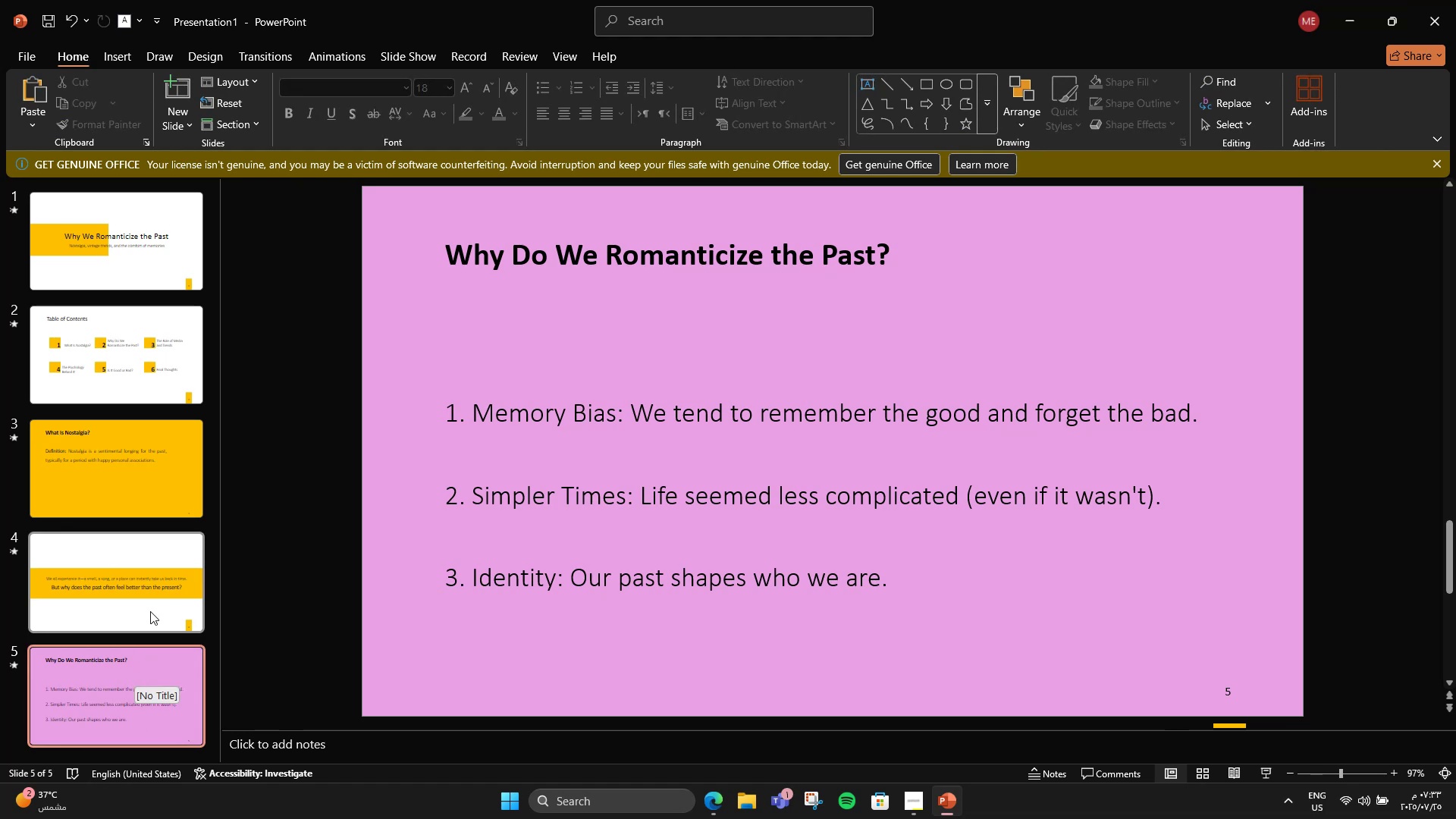 
left_click([150, 610])
 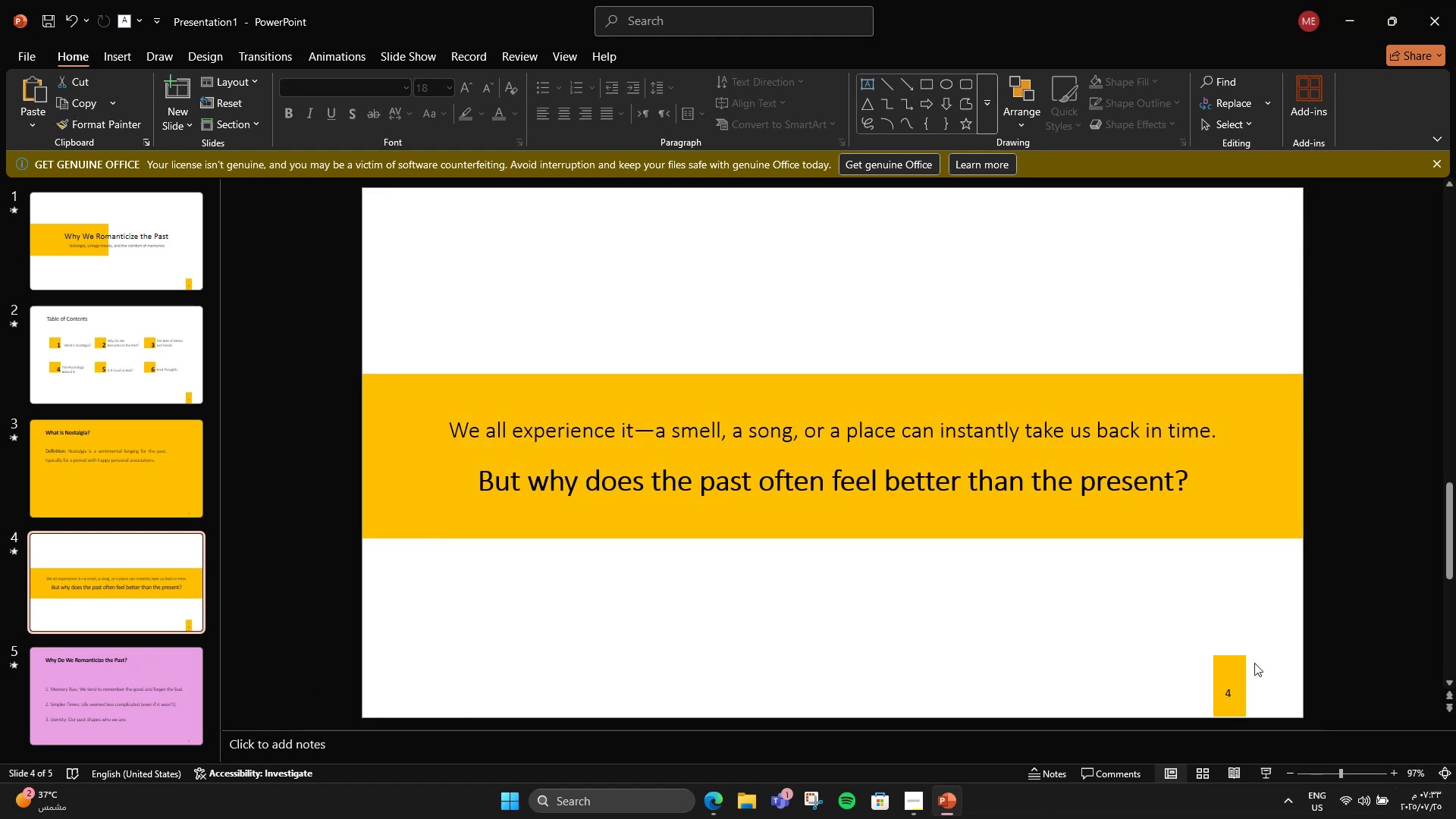 
left_click([1236, 658])
 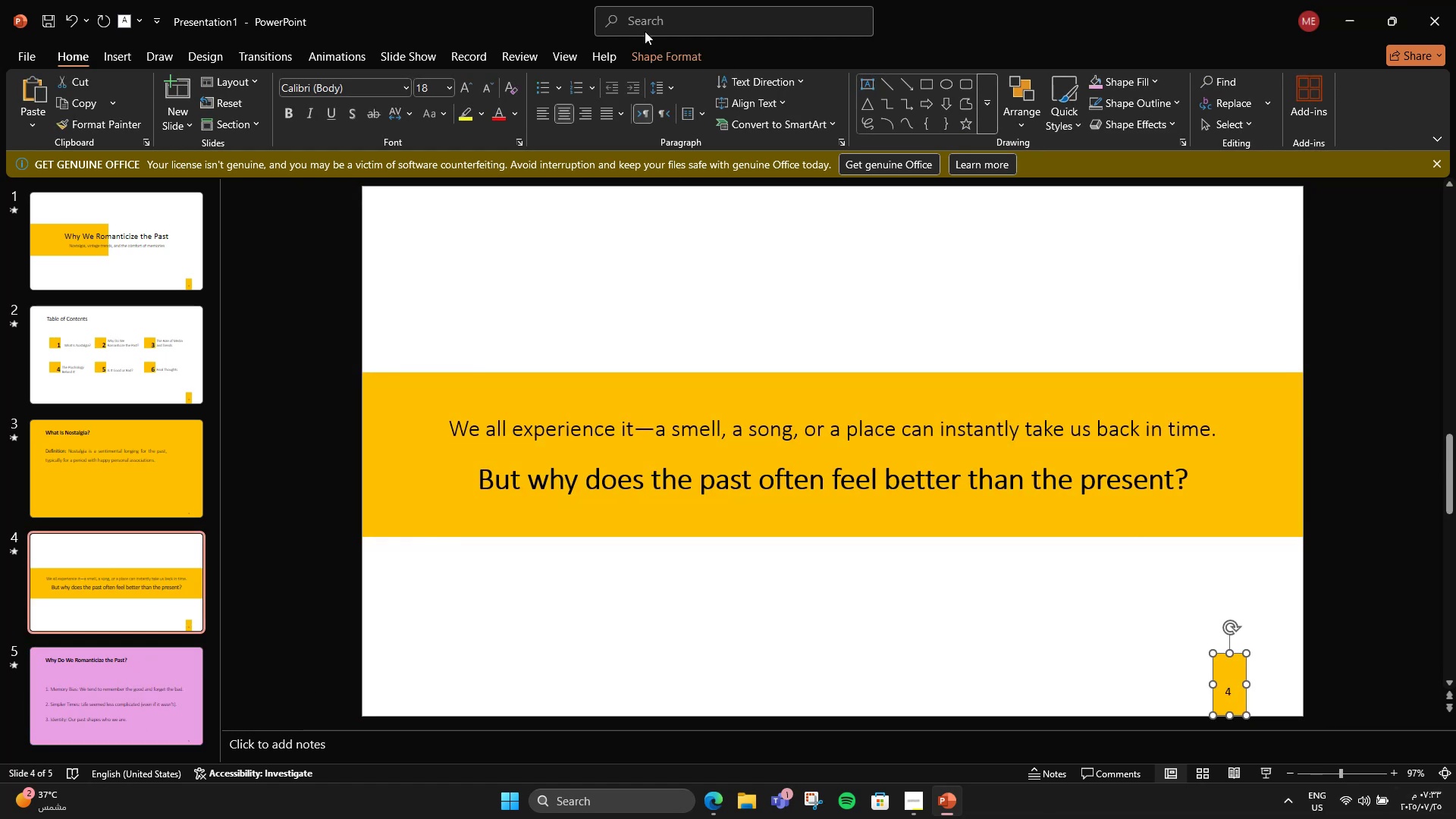 
left_click([646, 58])
 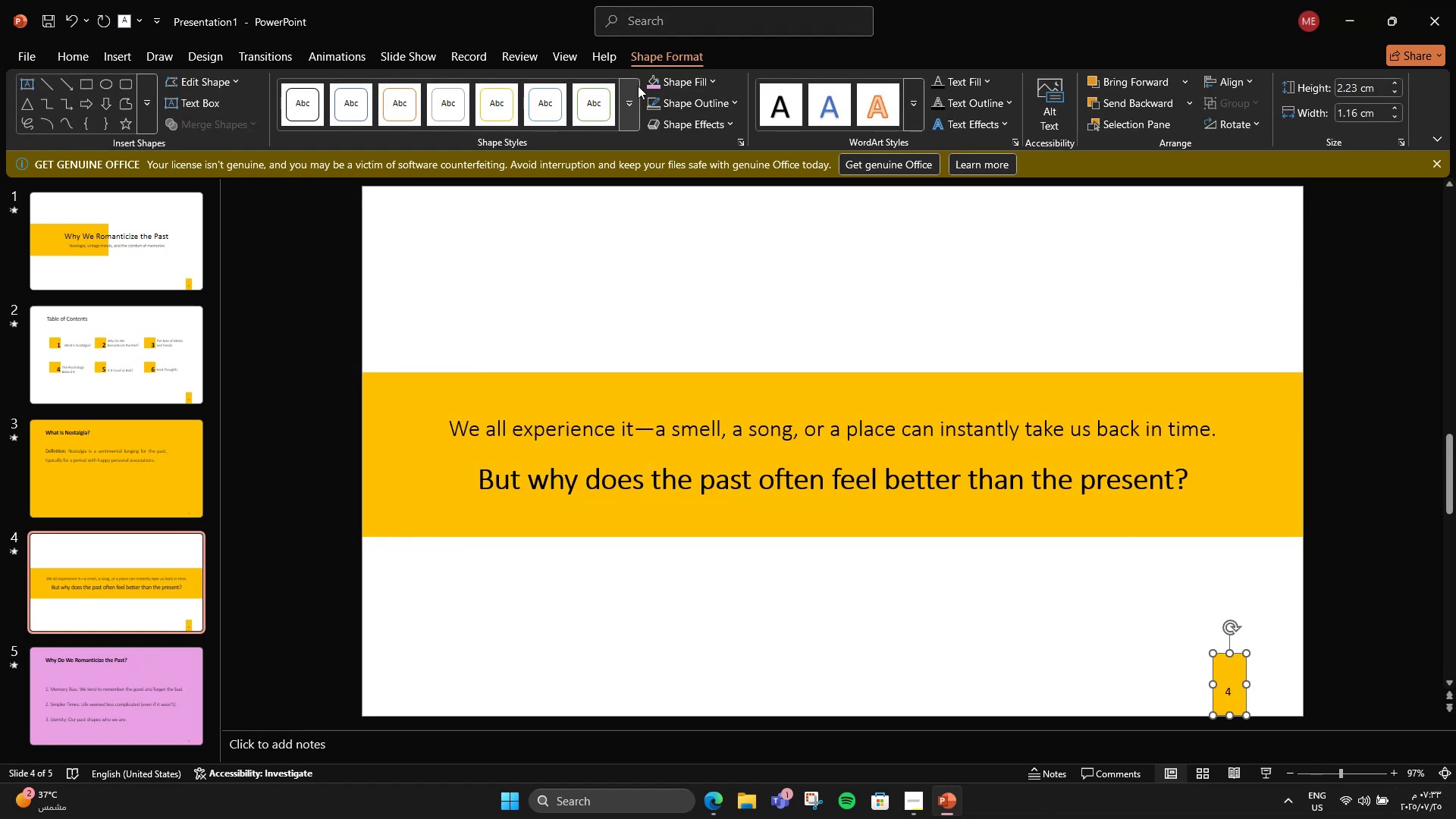 
left_click([650, 80])
 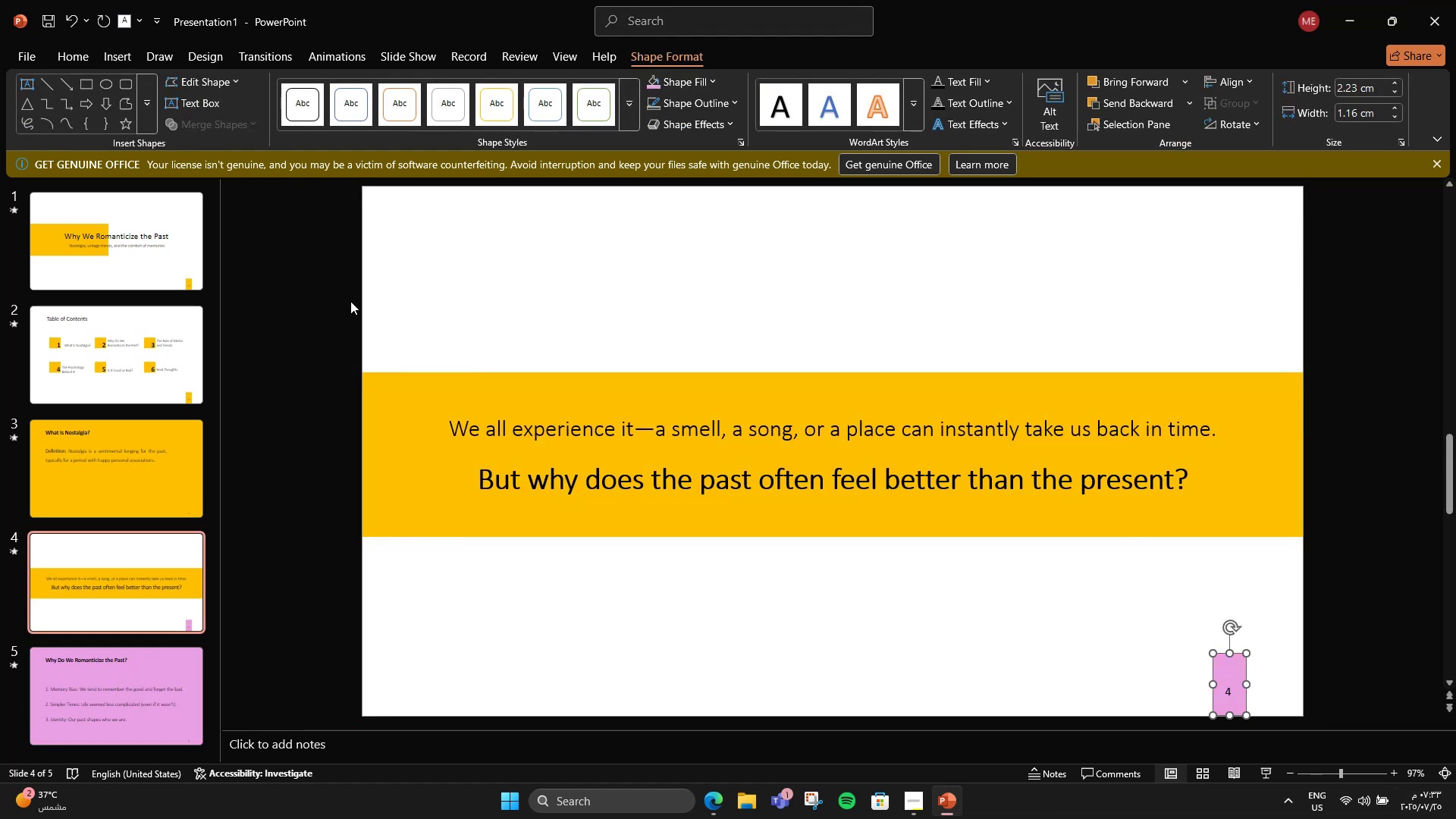 
left_click([328, 301])
 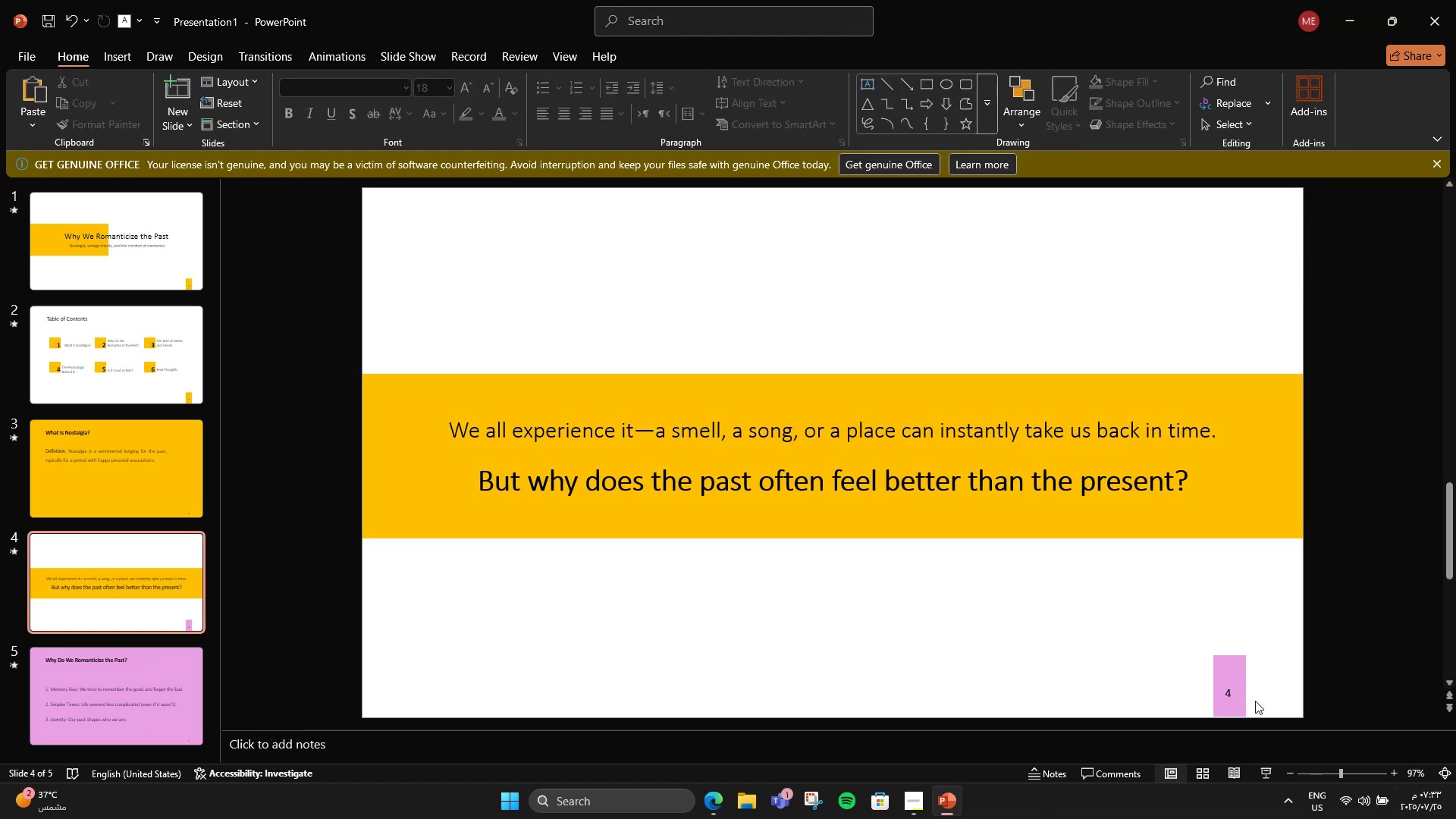 
left_click([1228, 661])
 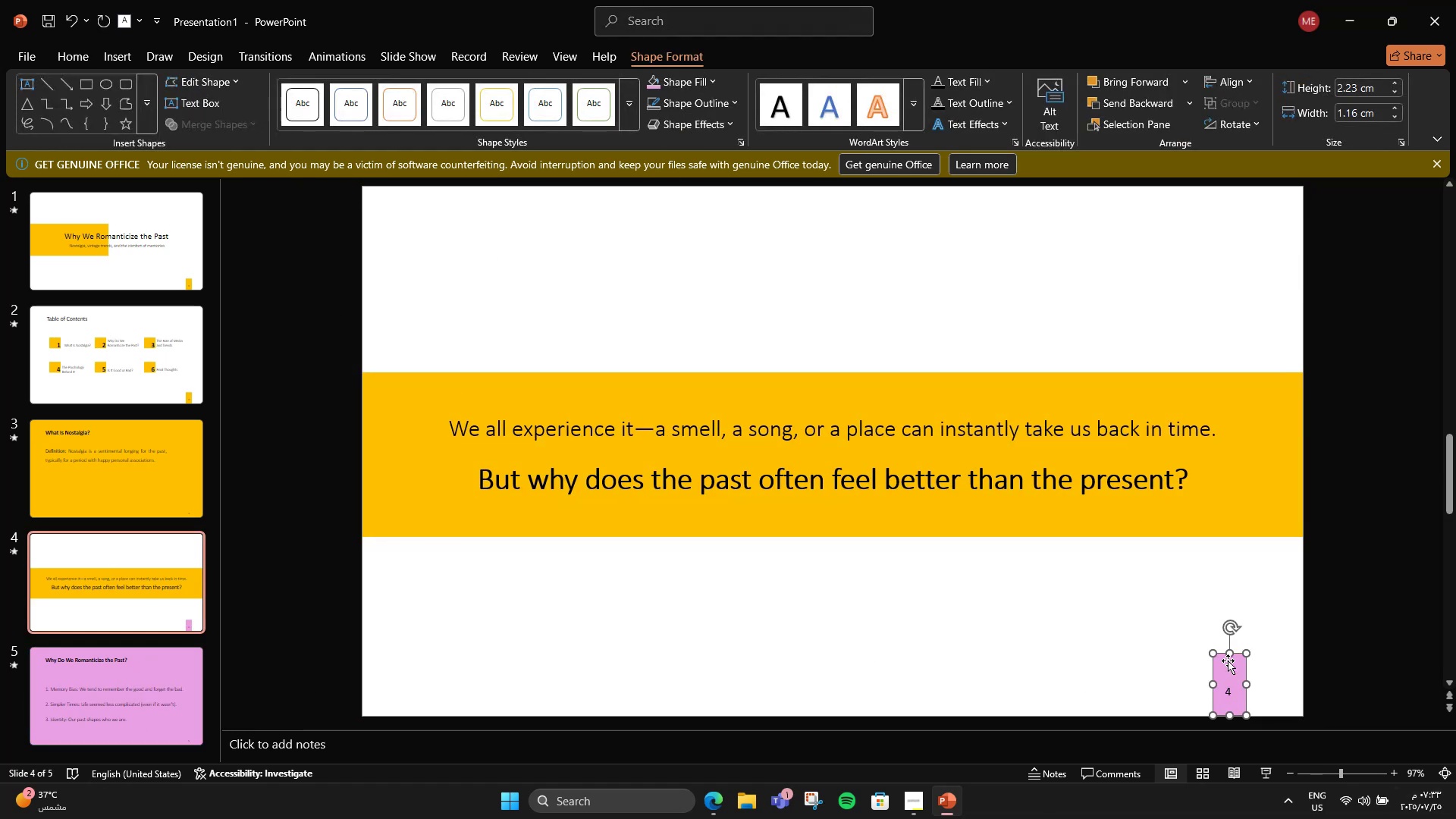 
key(Control+C)
 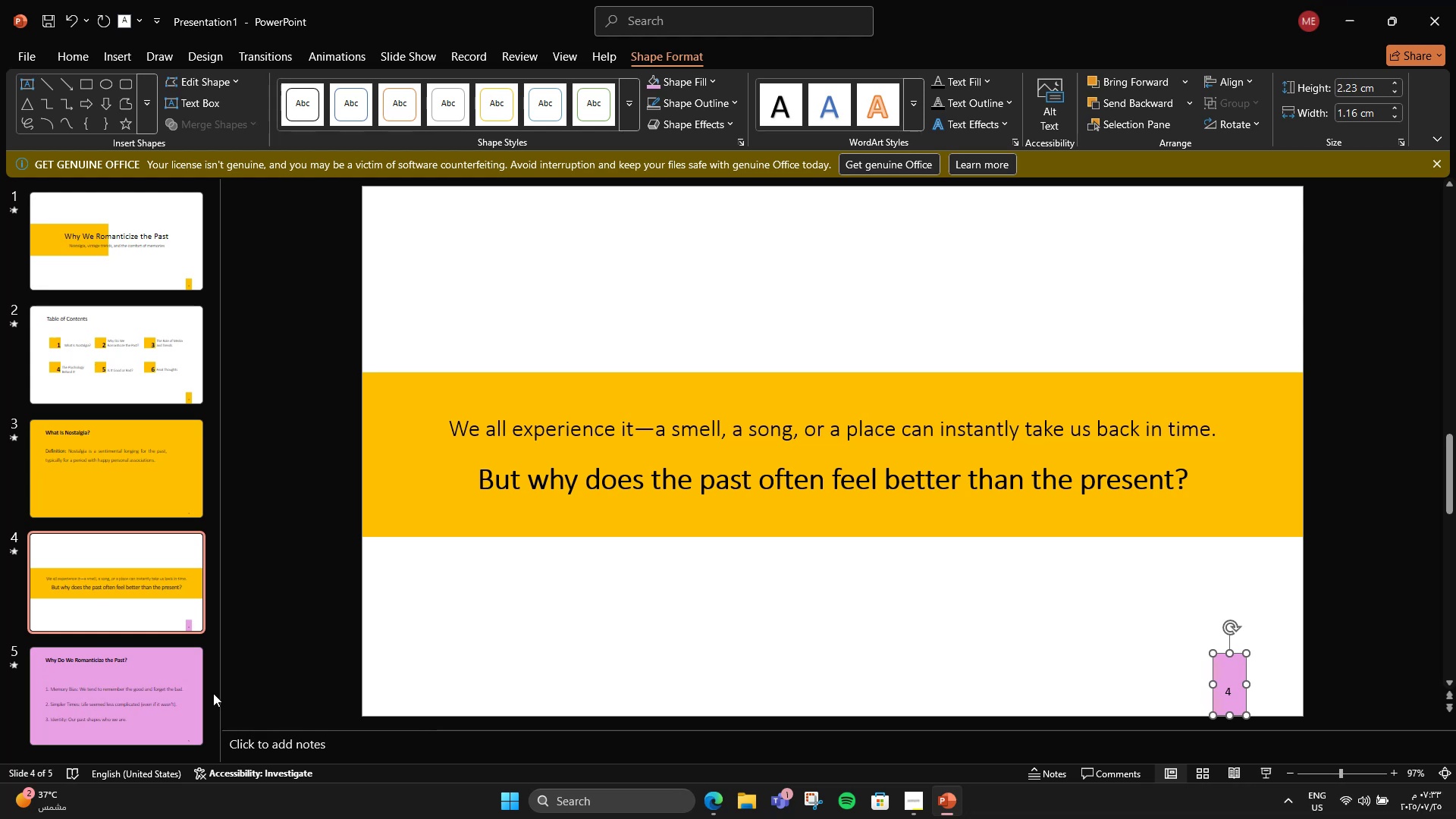 
left_click([183, 696])
 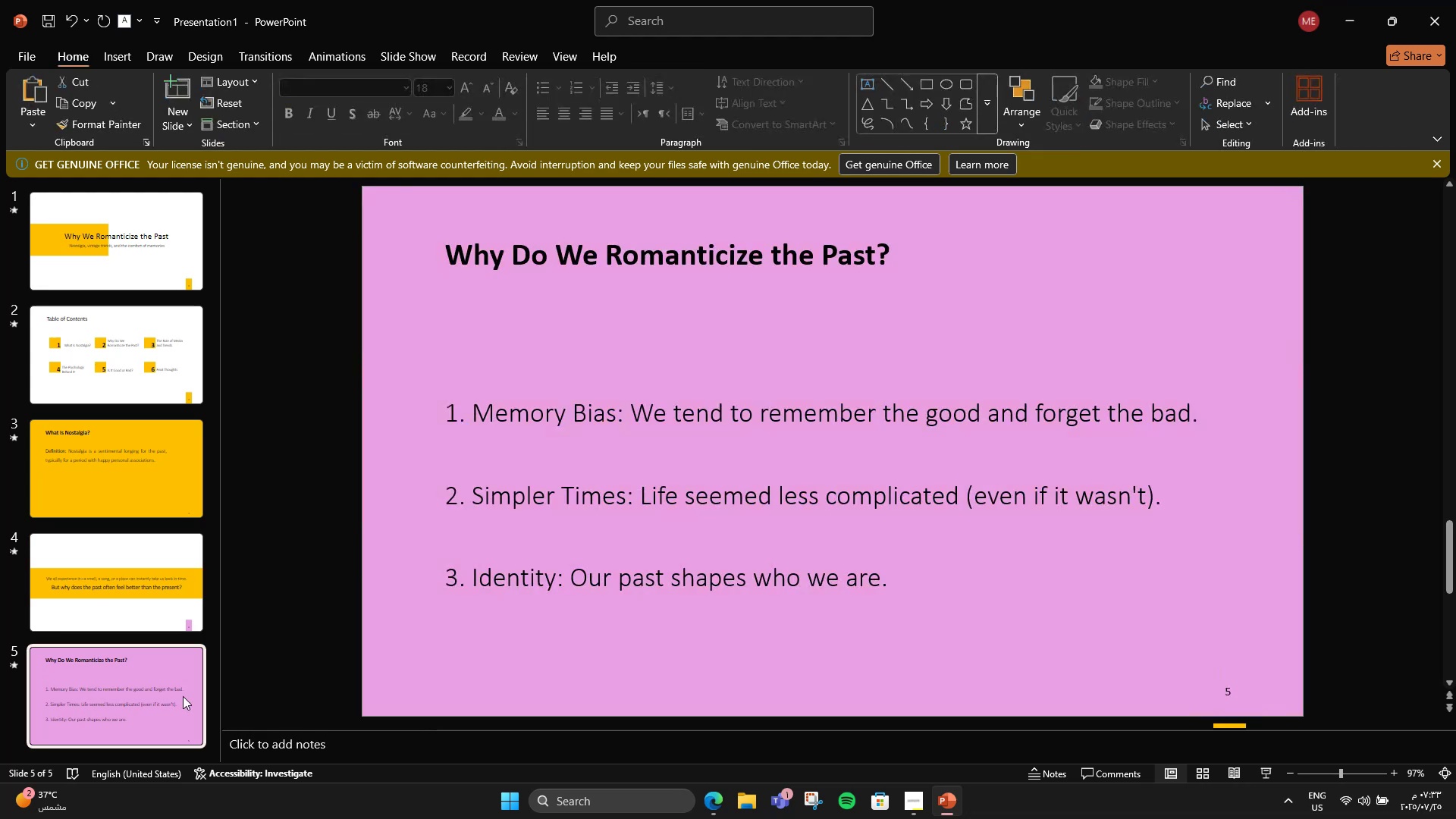 
hold_key(key=ControlLeft, duration=0.61)
 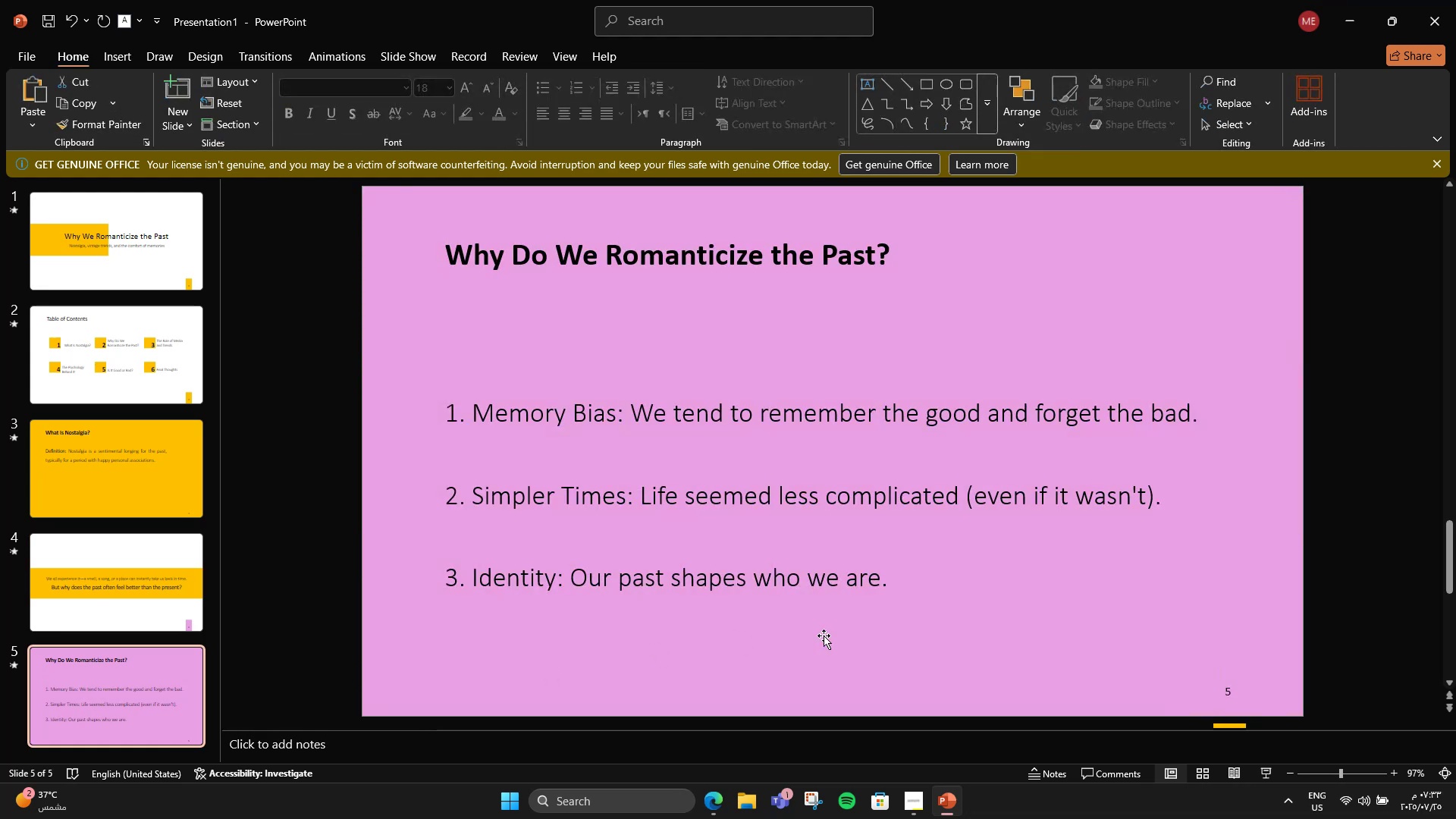 
key(Control+ControlLeft)
 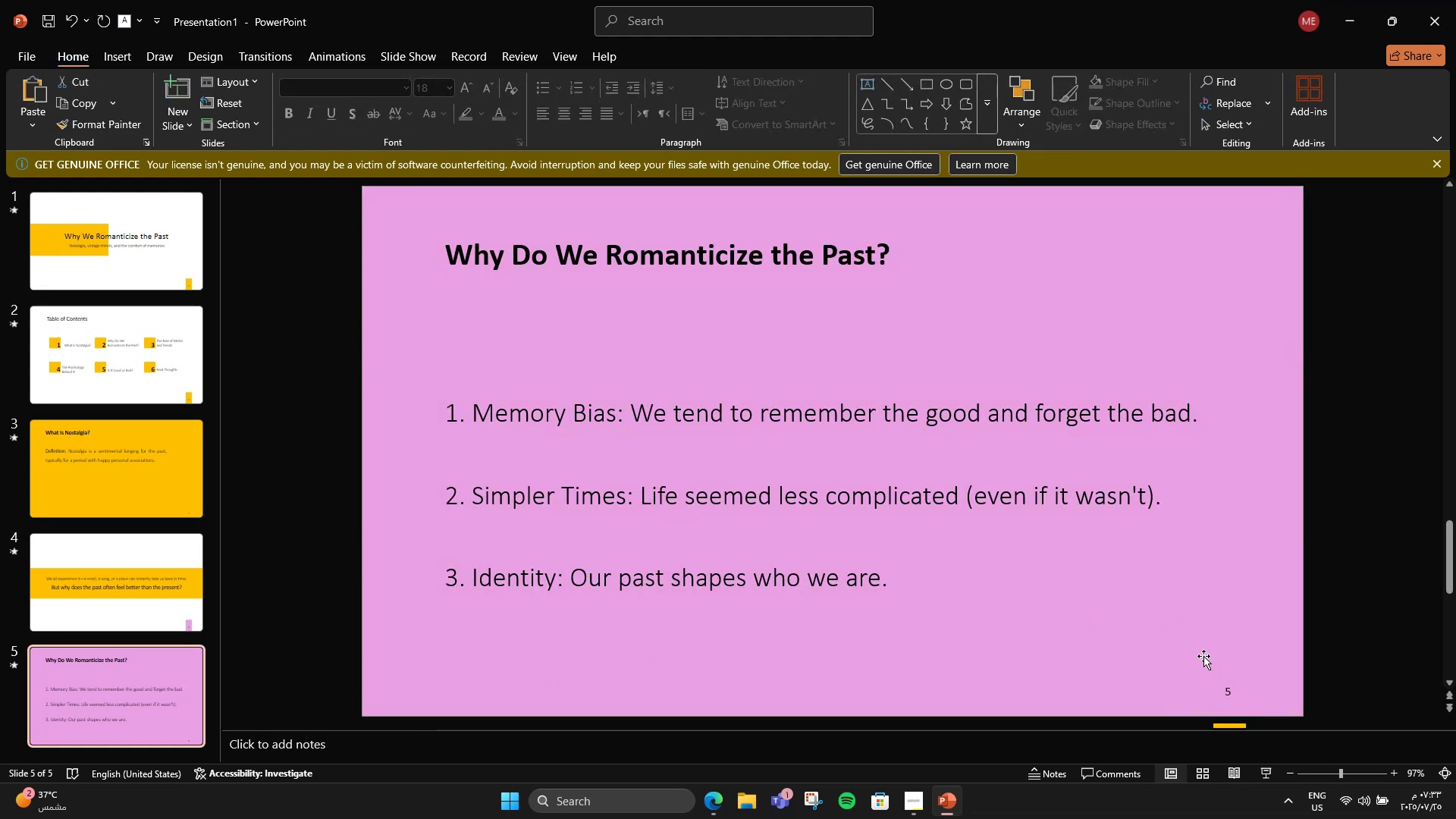 
key(Control+V)
 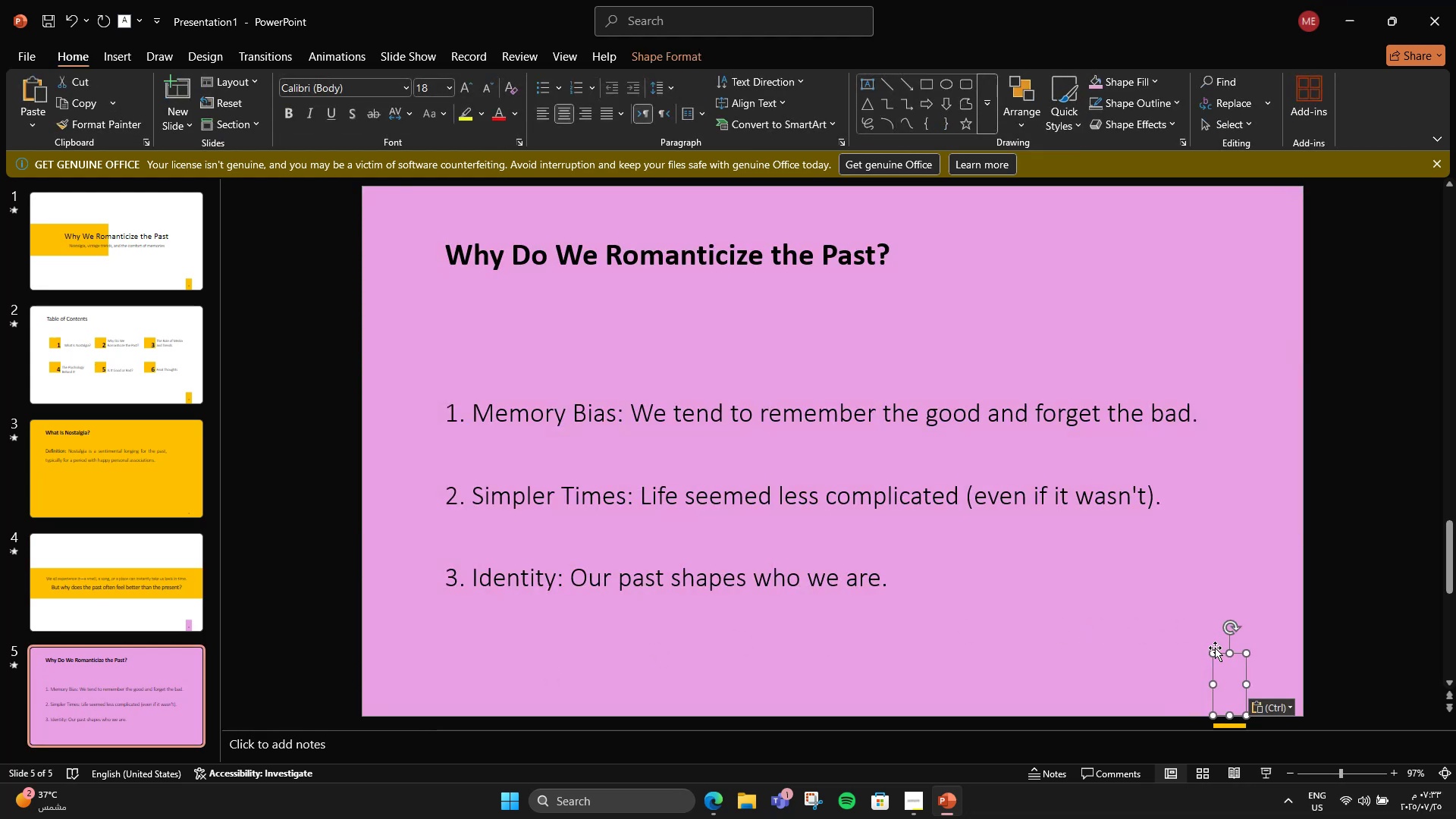 
left_click_drag(start_coordinate=[1214, 651], to_coordinate=[391, 191])
 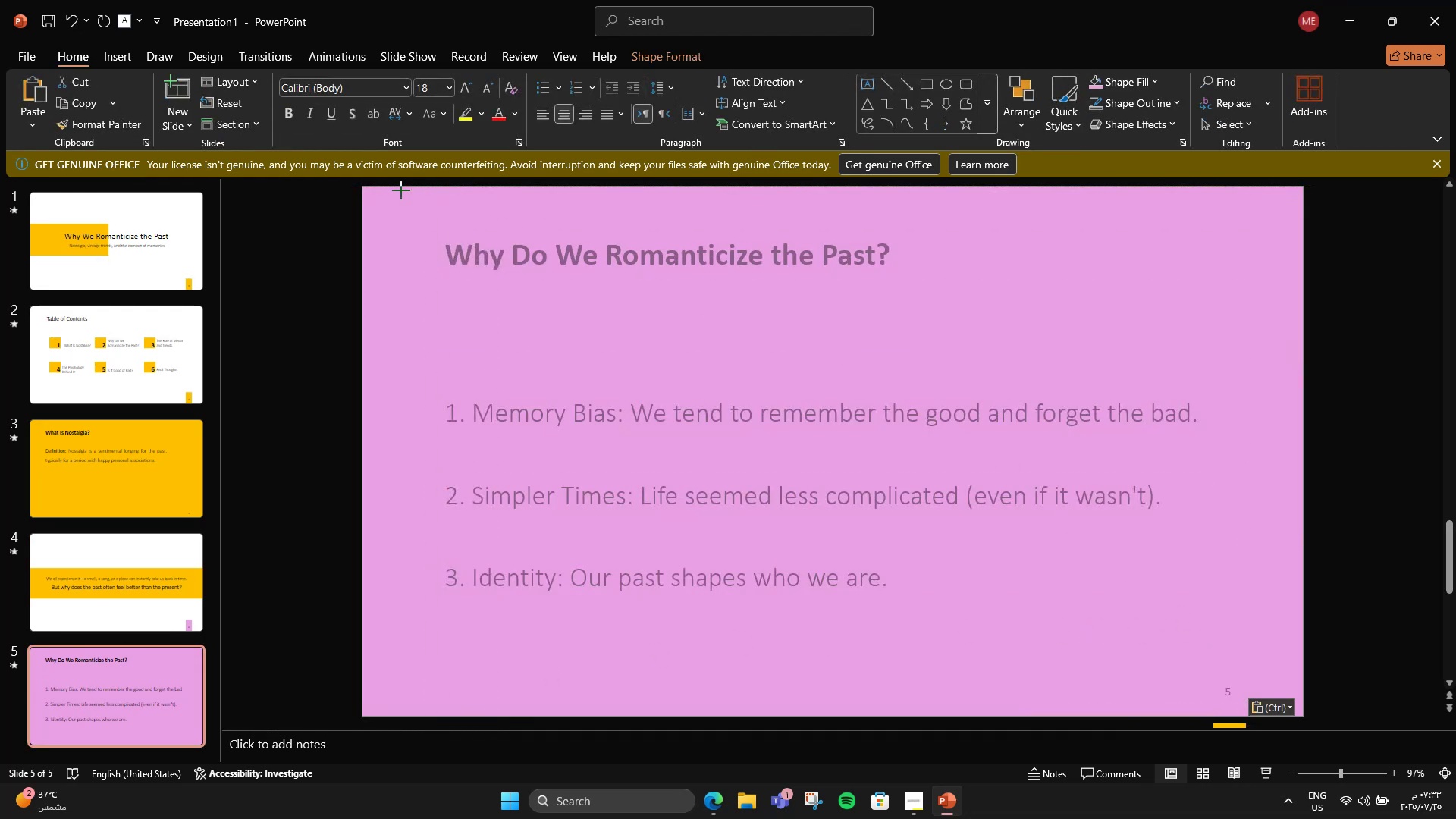 
left_click_drag(start_coordinate=[389, 192], to_coordinate=[379, 193])
 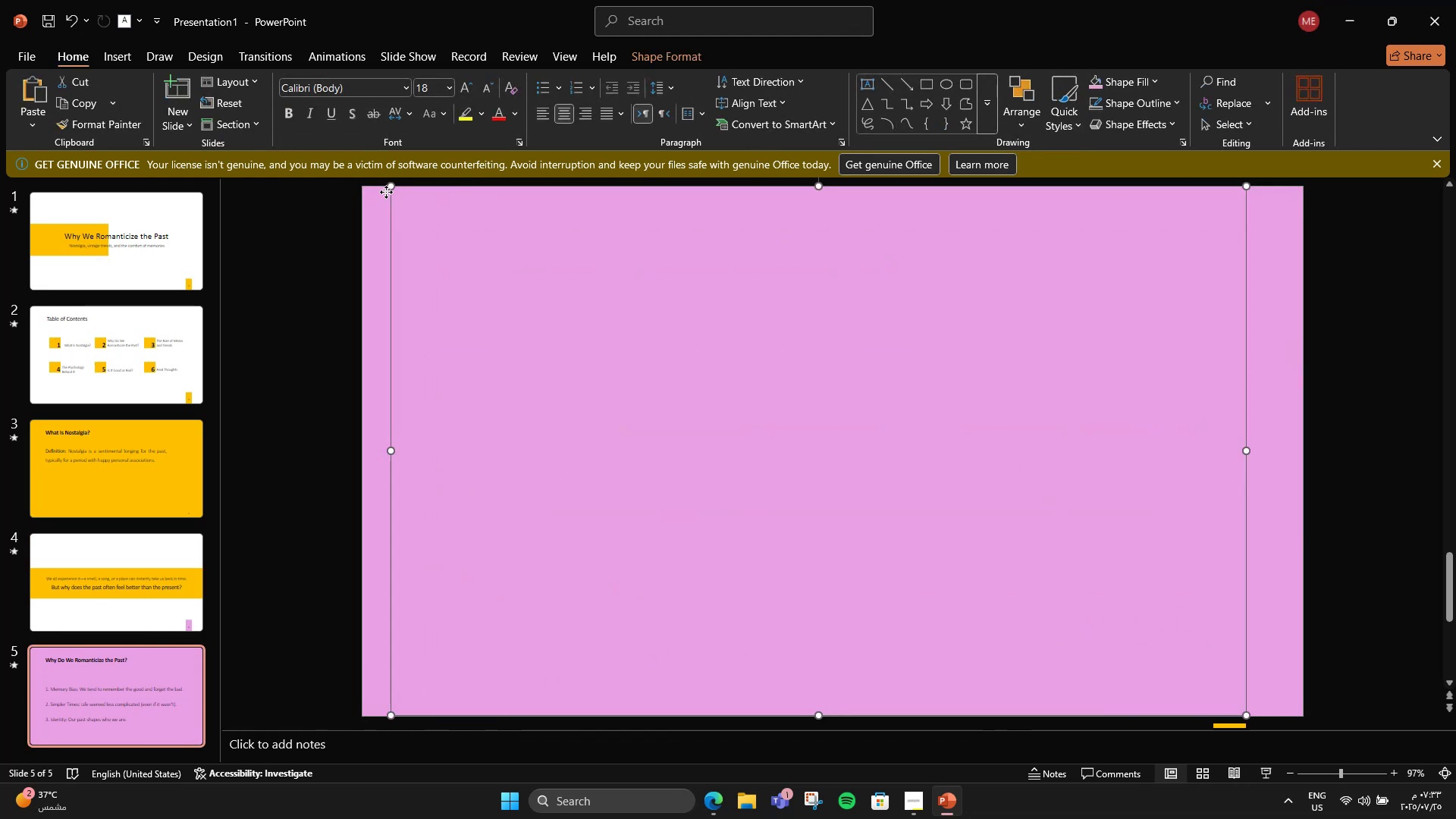 
left_click_drag(start_coordinate=[375, 193], to_coordinate=[366, 199])
 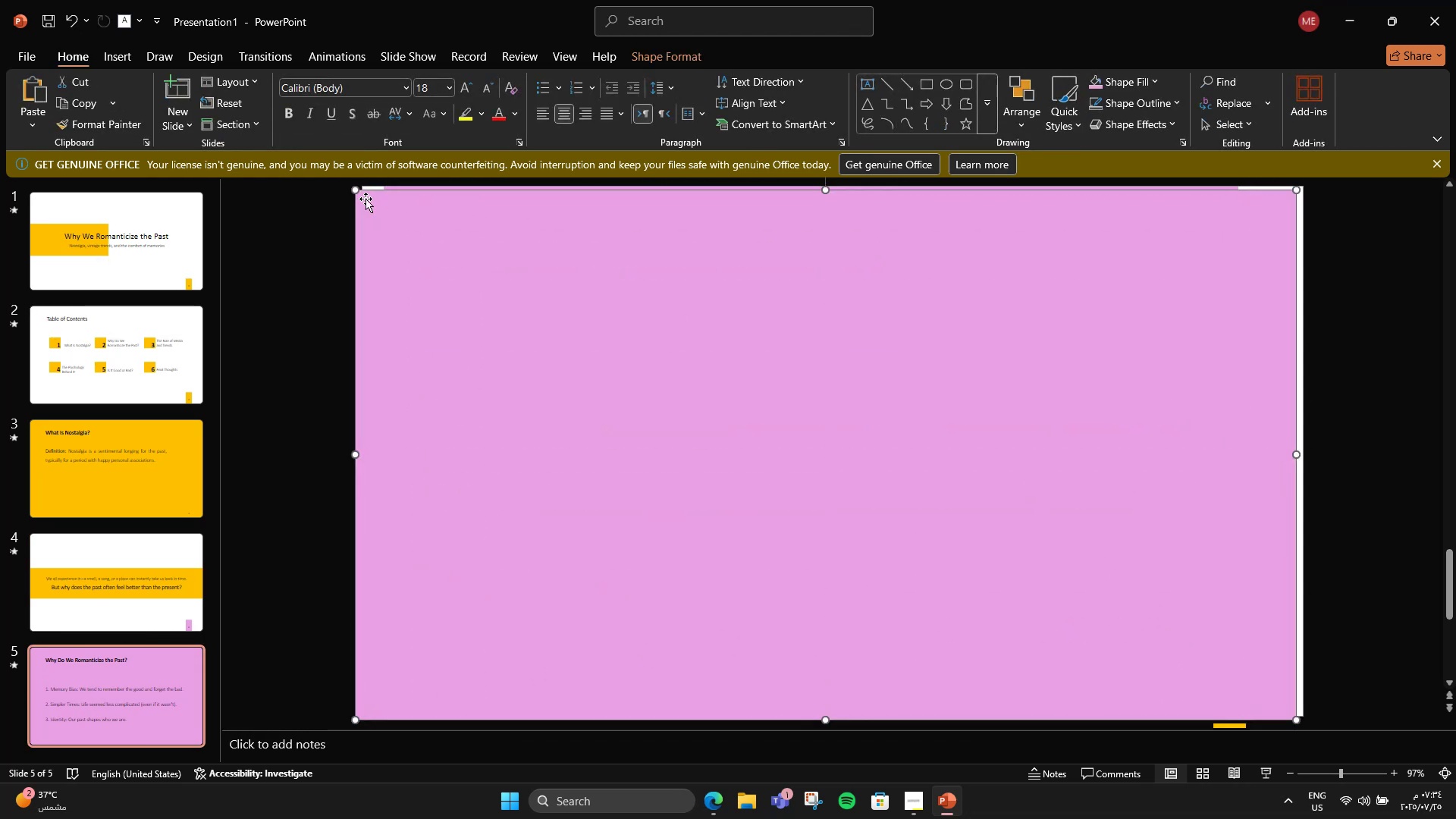 
key(Control+ControlLeft)
 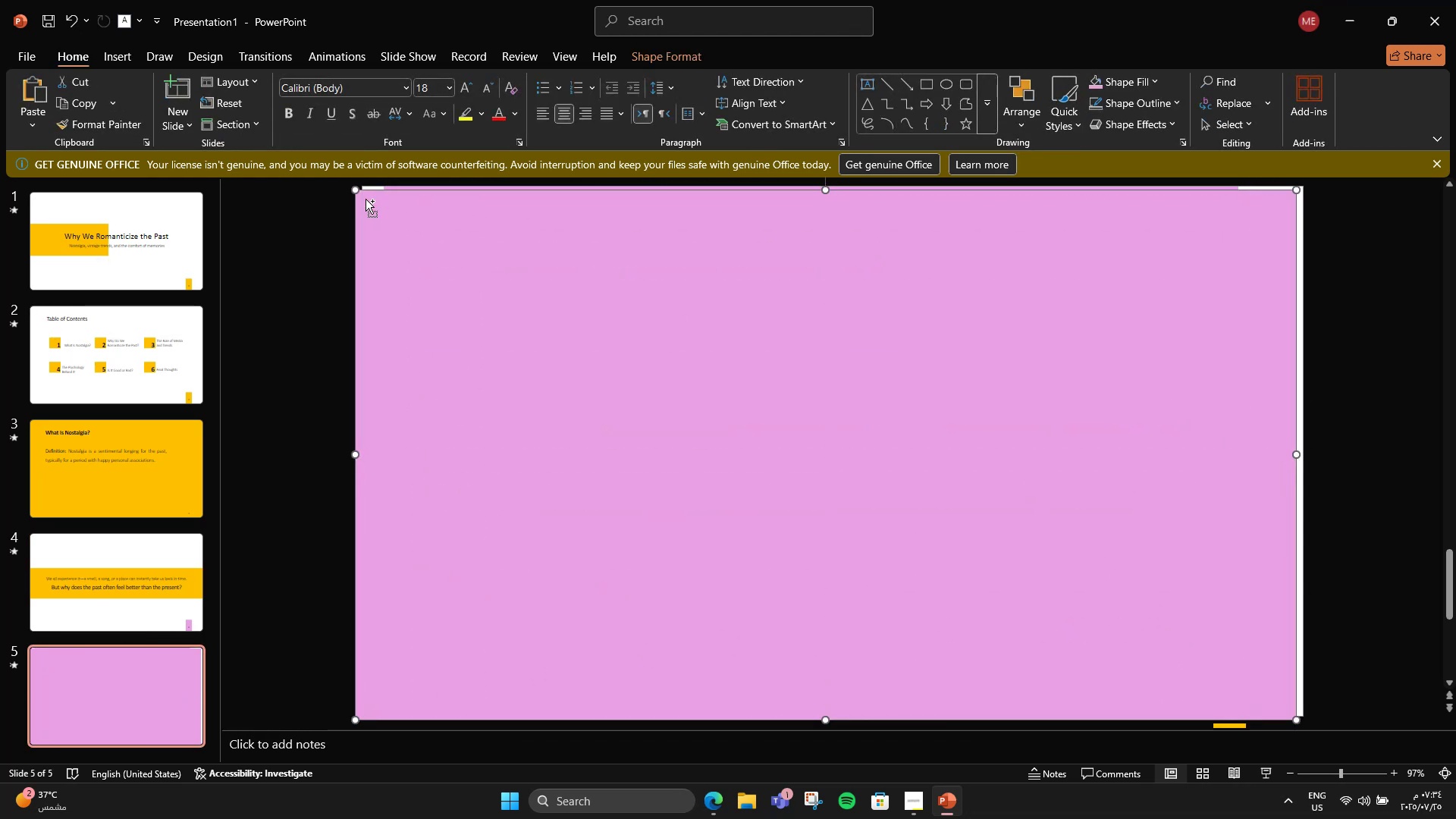 
key(Control+Z)
 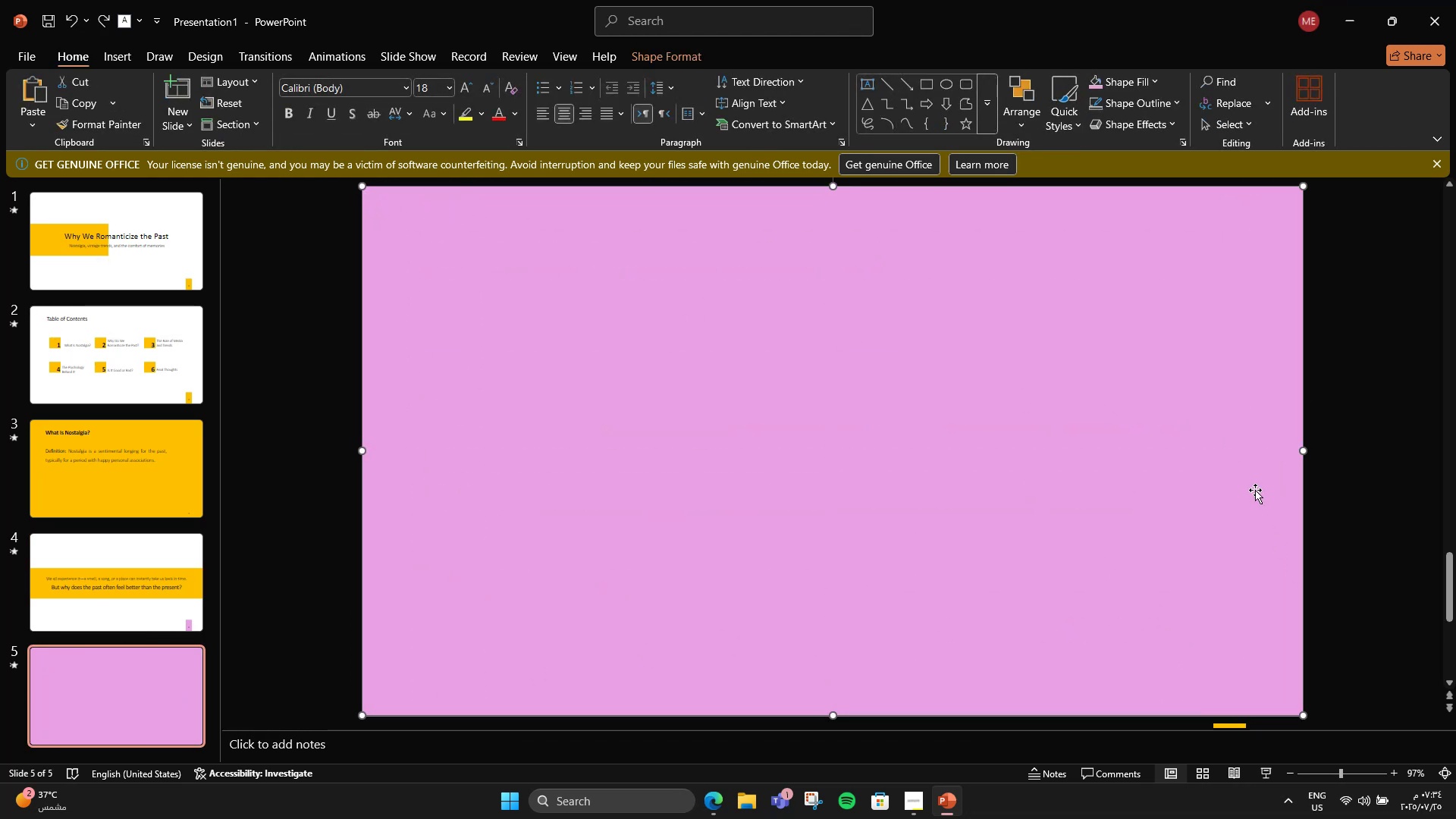 
key(Control+Z)
 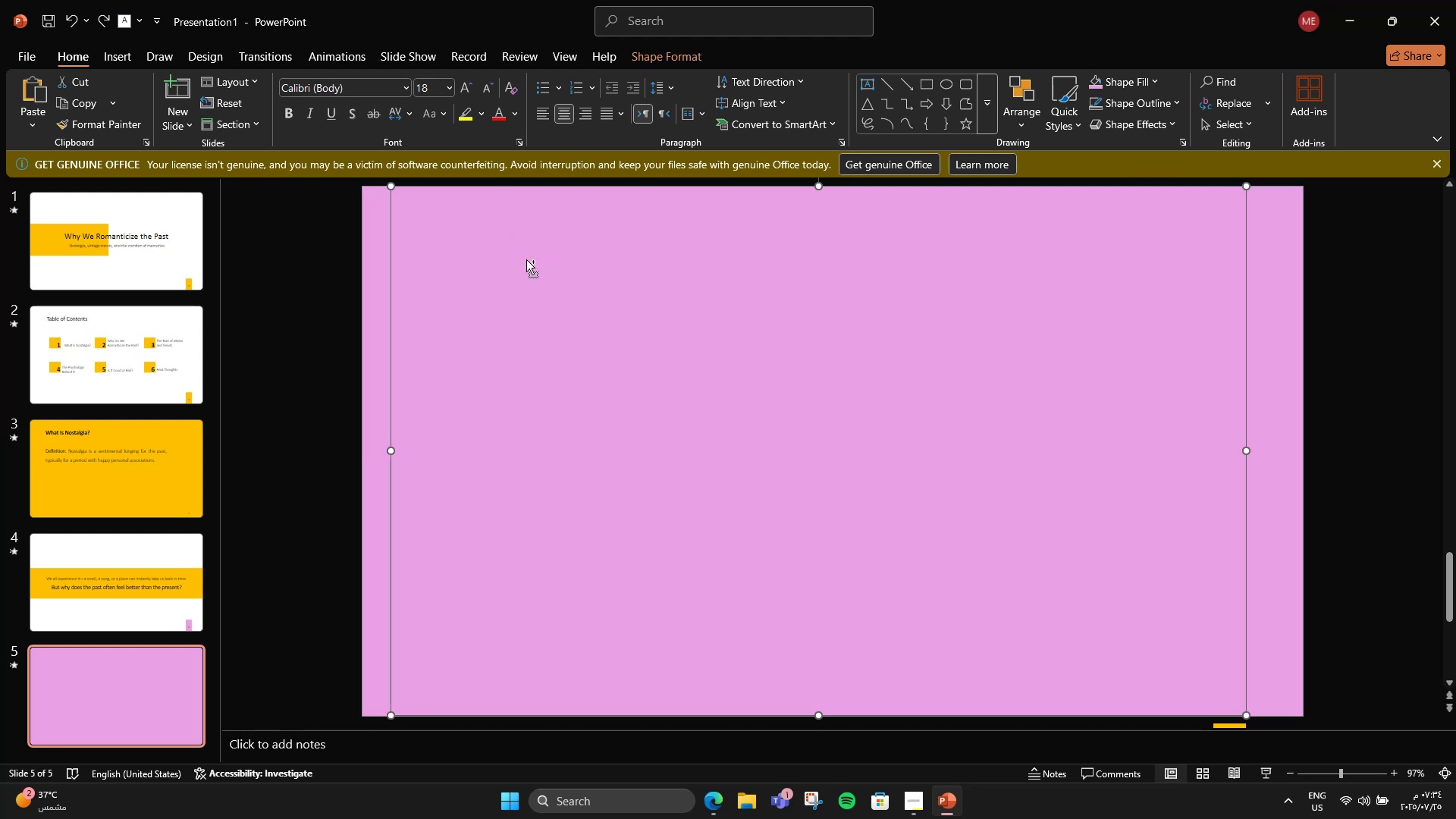 
key(Control+Z)
 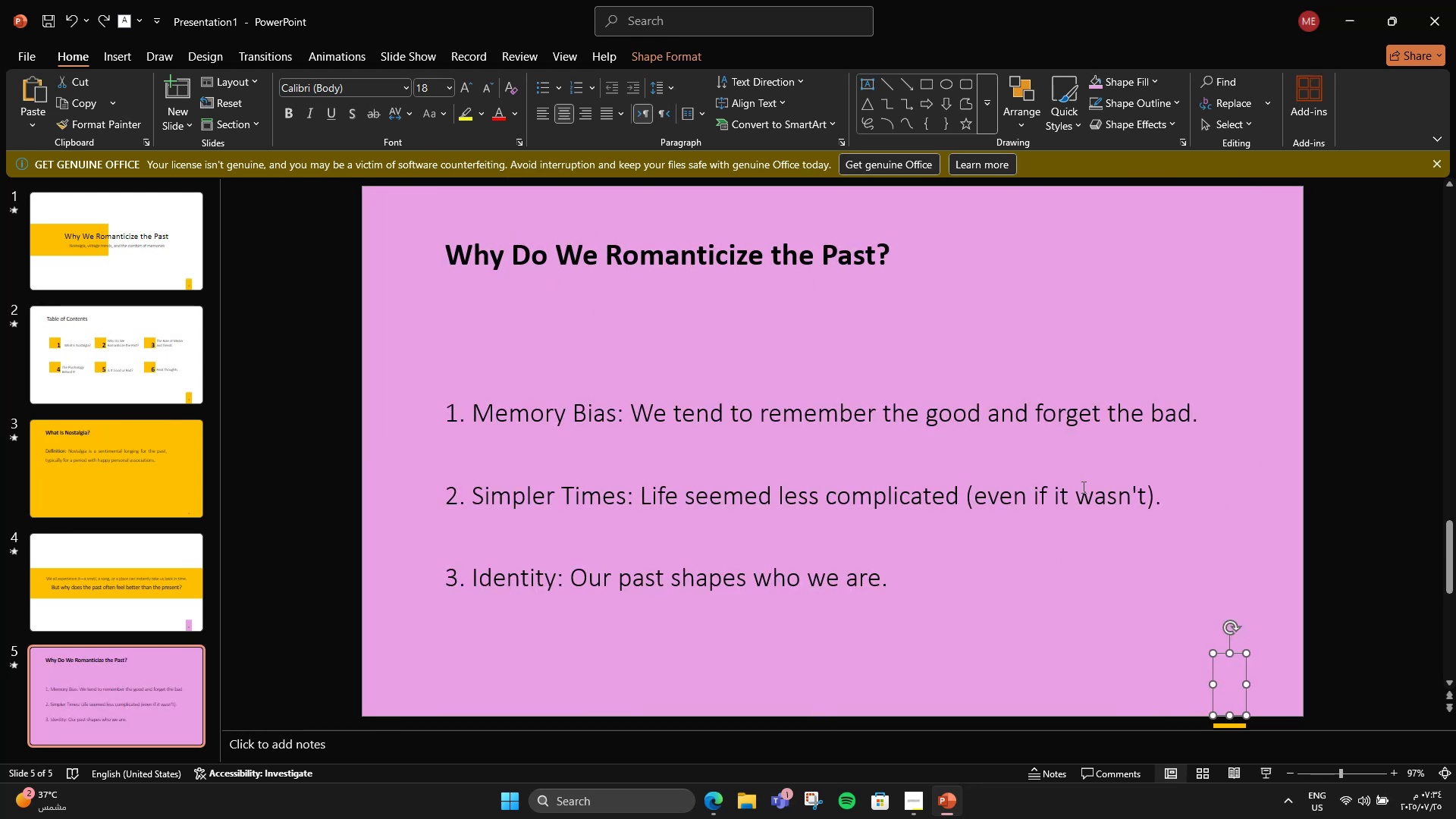 
left_click([1159, 563])
 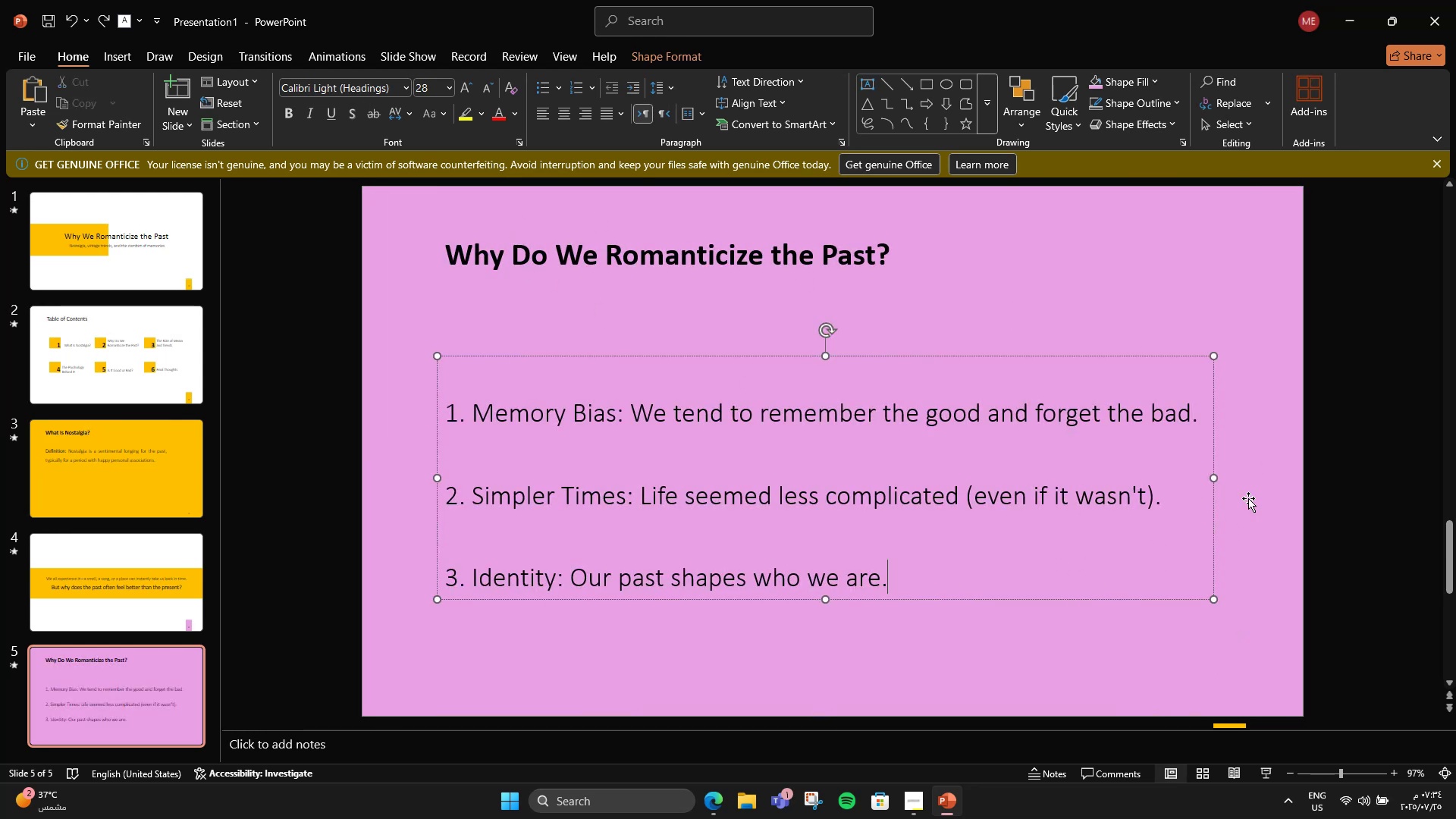 
left_click([1251, 488])
 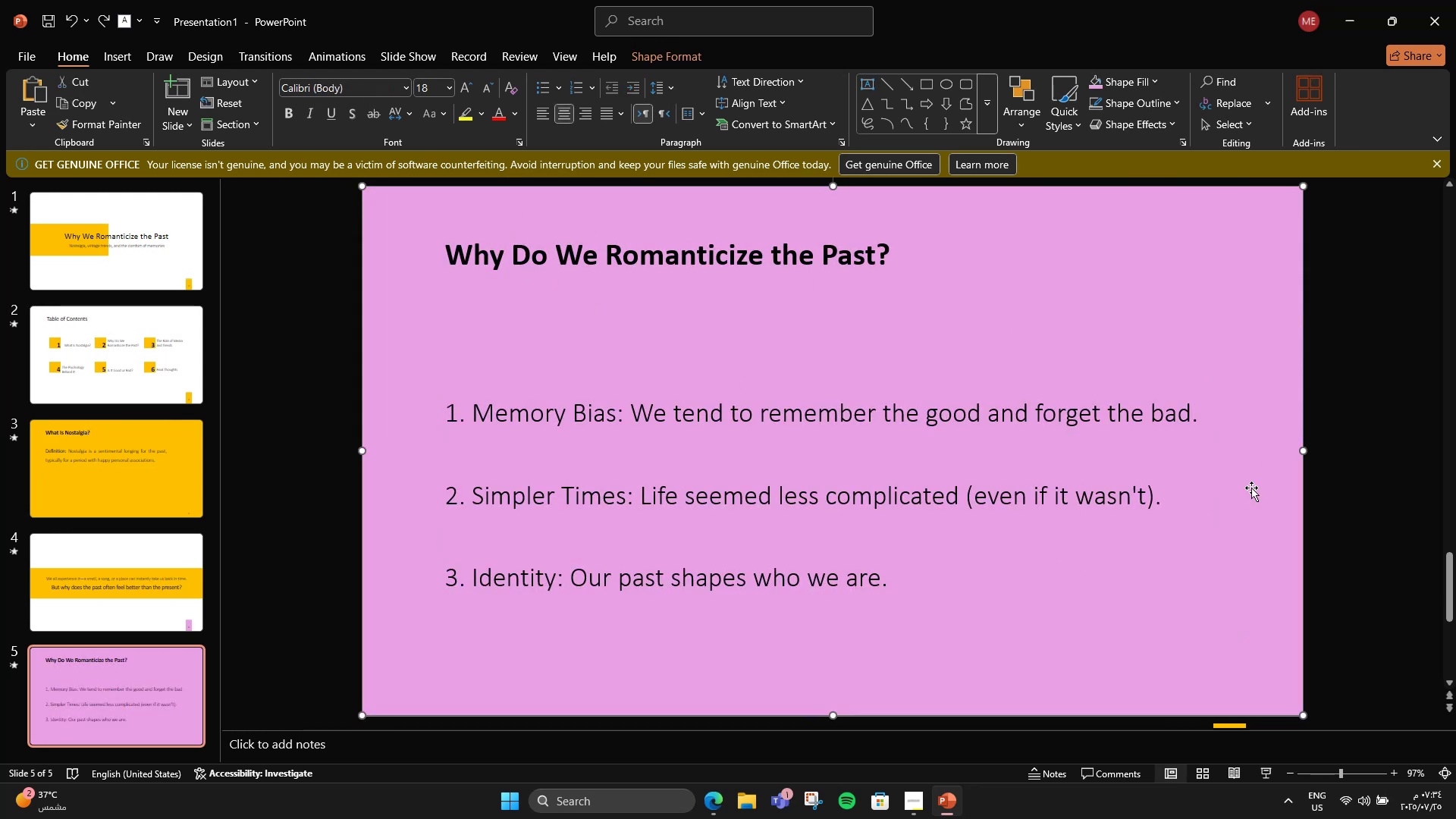 
key(Delete)
 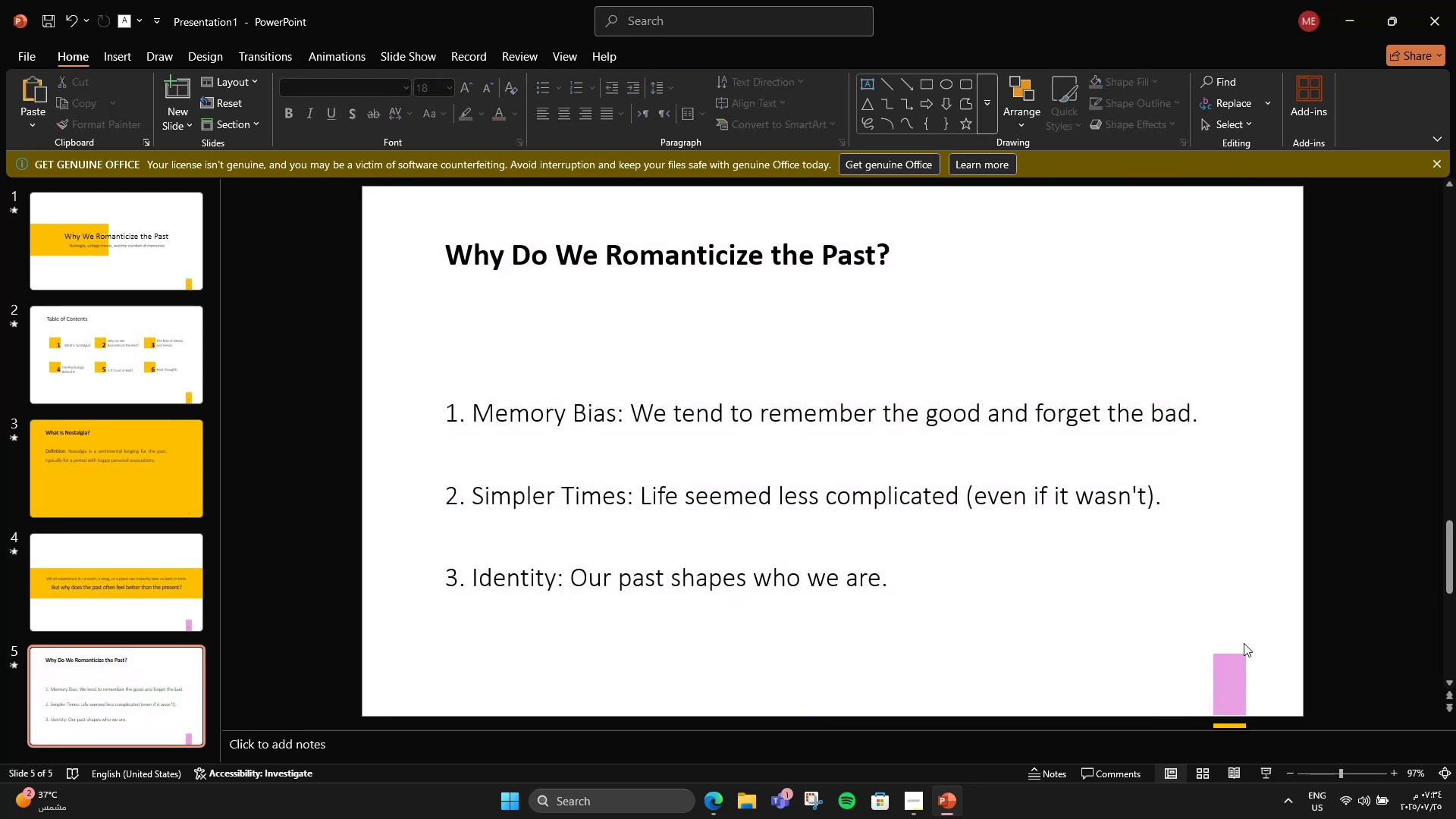 
left_click([1235, 651])
 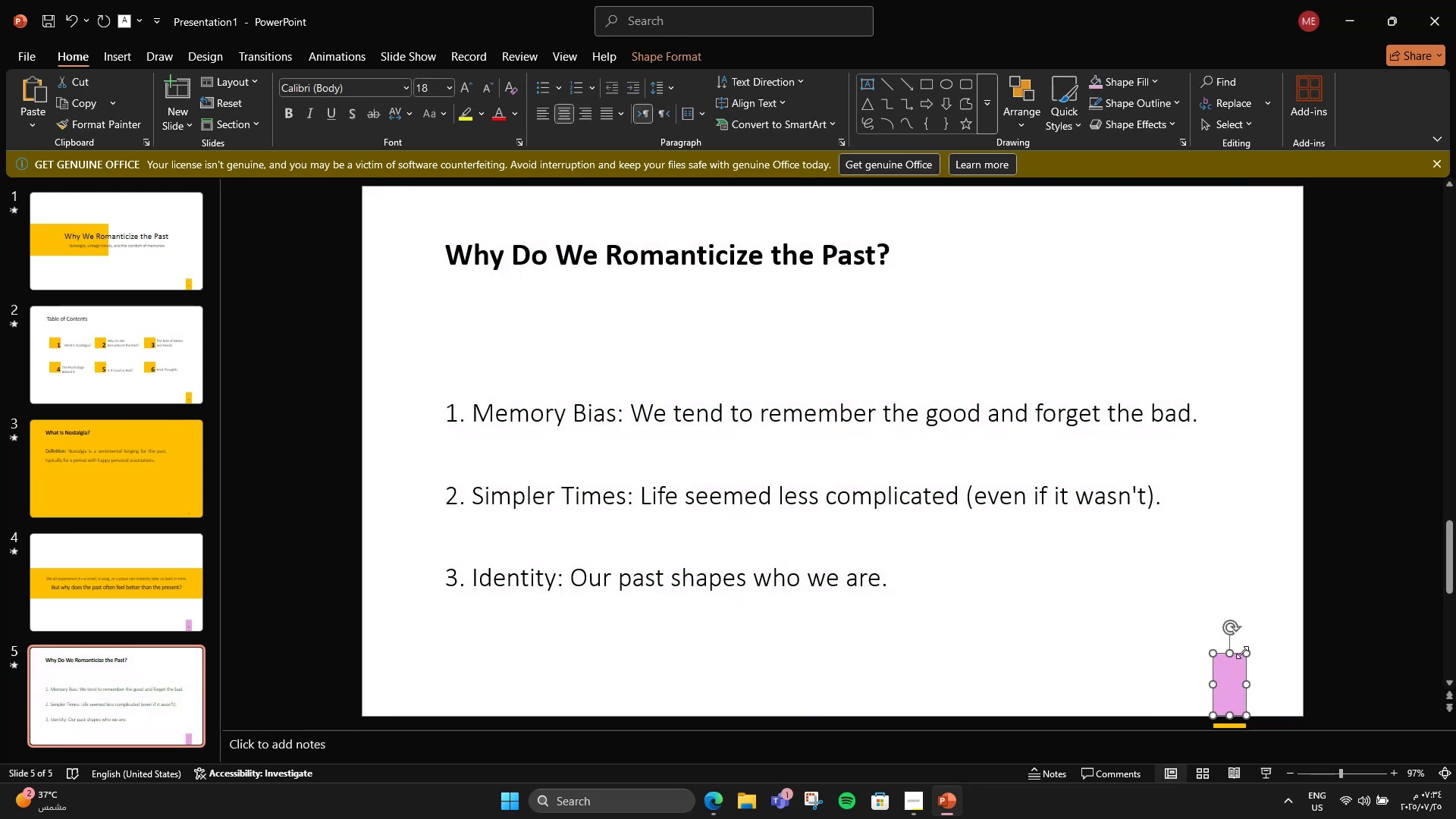 
left_click_drag(start_coordinate=[1243, 651], to_coordinate=[1305, 185])
 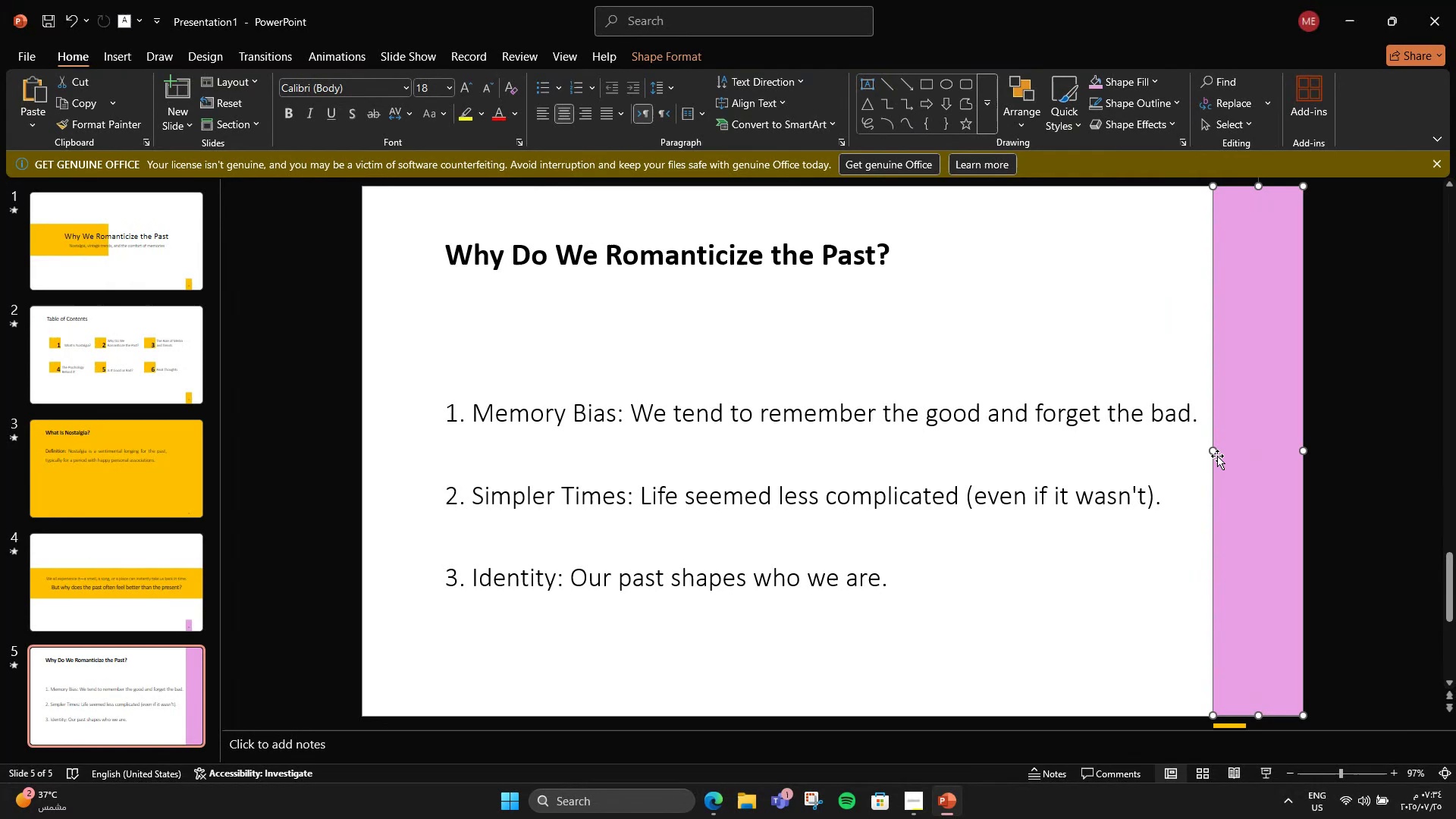 
left_click_drag(start_coordinate=[1217, 452], to_coordinate=[360, 370])
 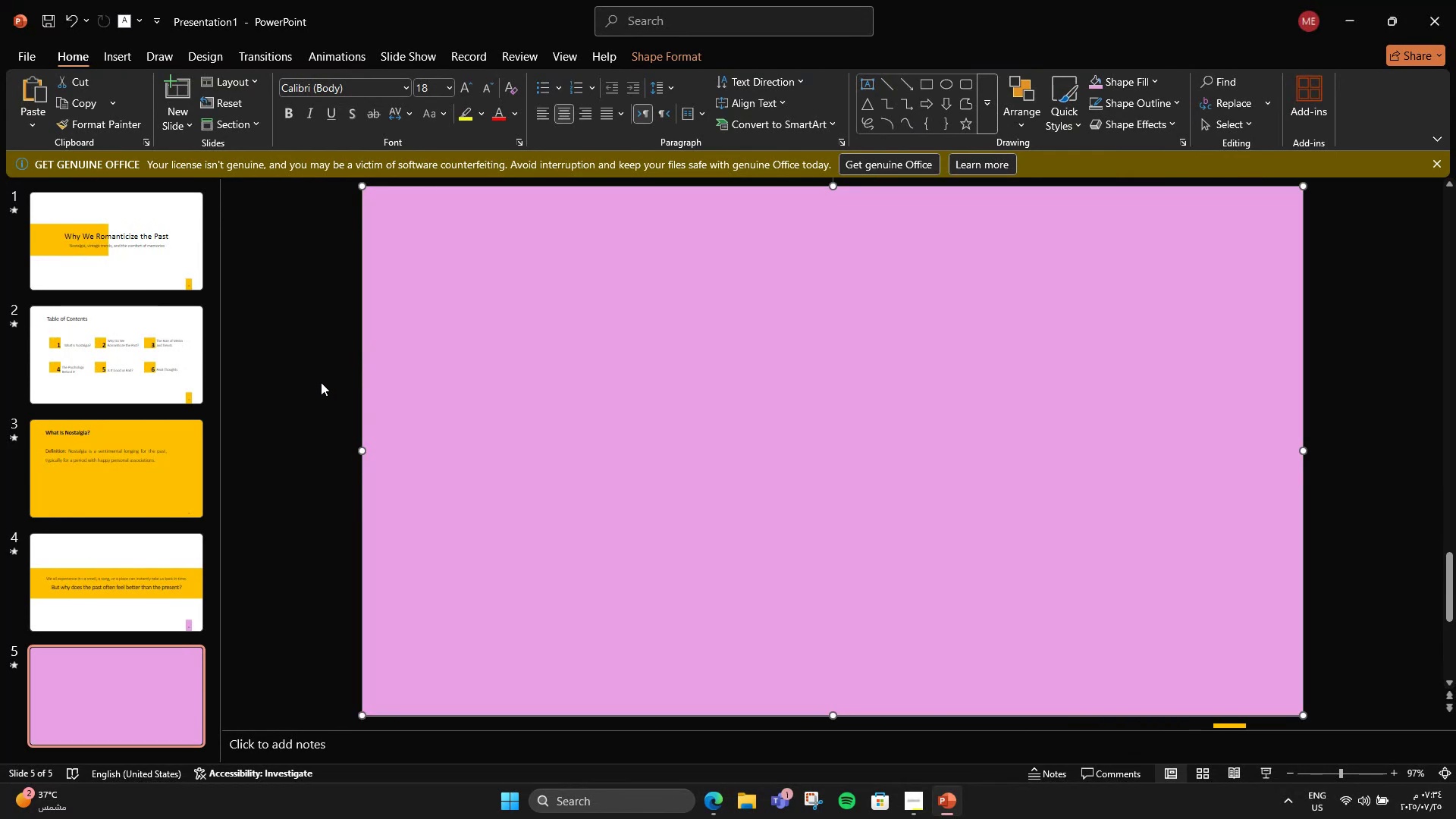 
key(Control+Shift+BracketLeft)
 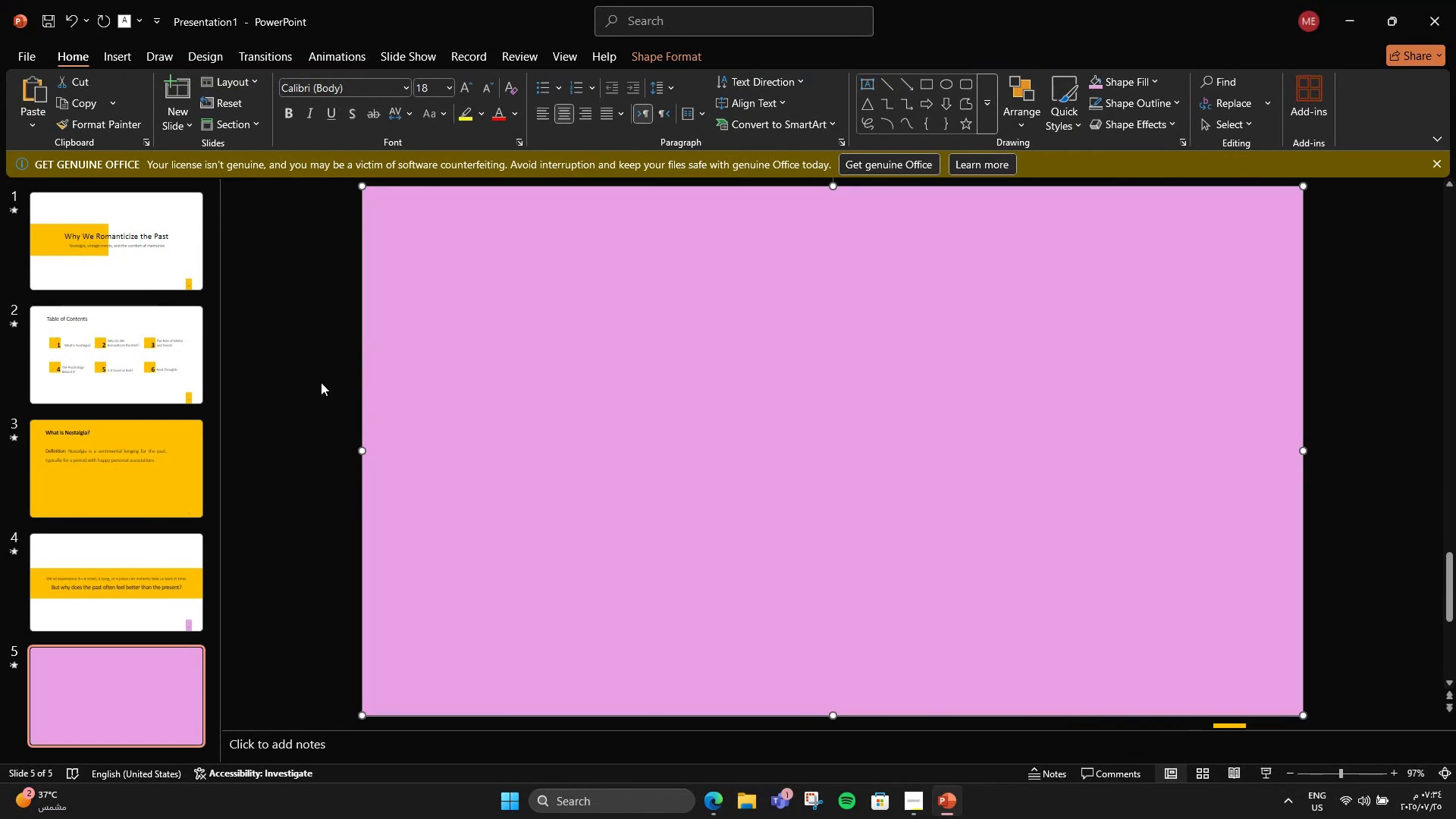 
key(Control+Shift+BracketLeft)
 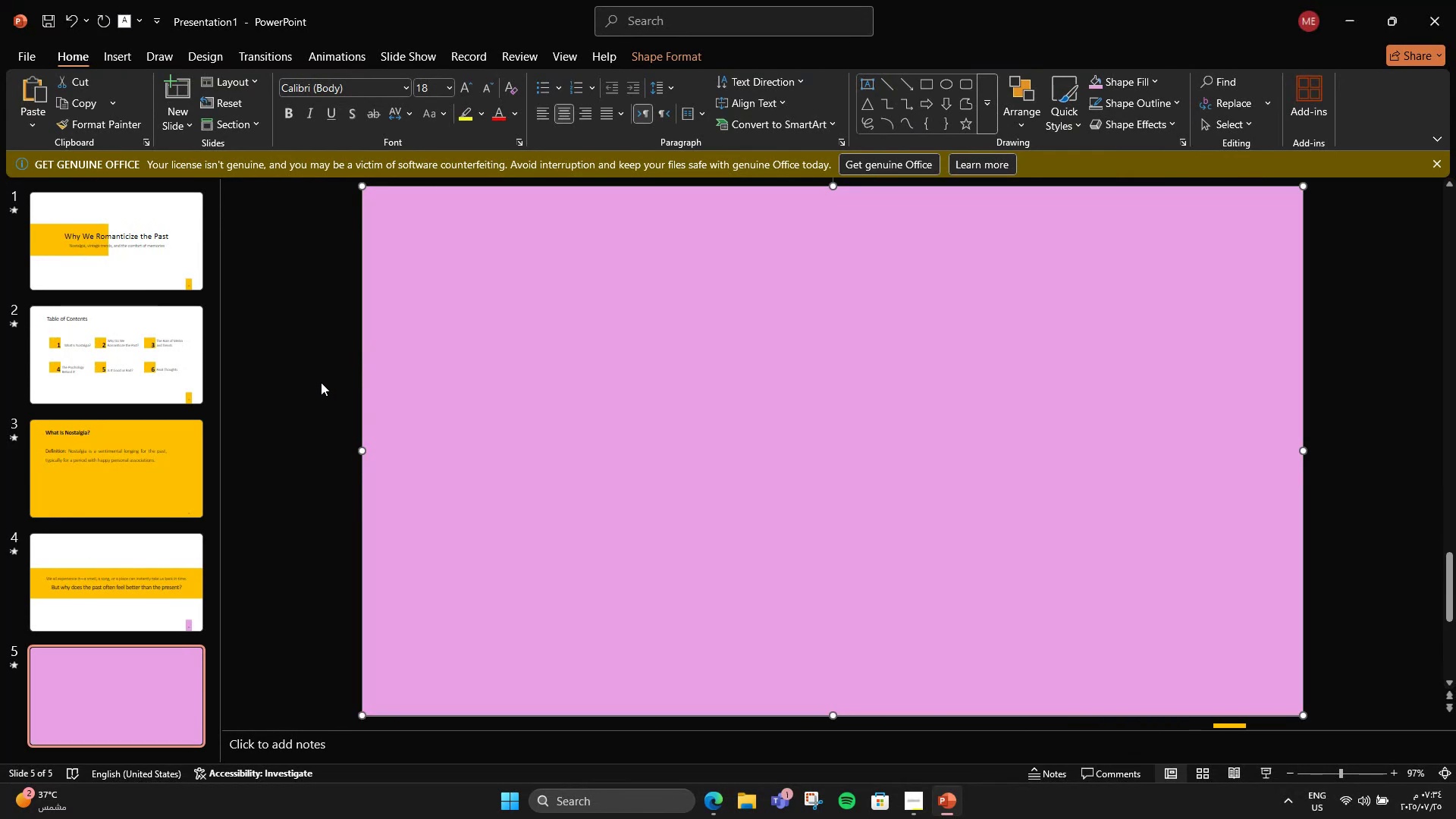 
key(Control+Shift+BracketLeft)
 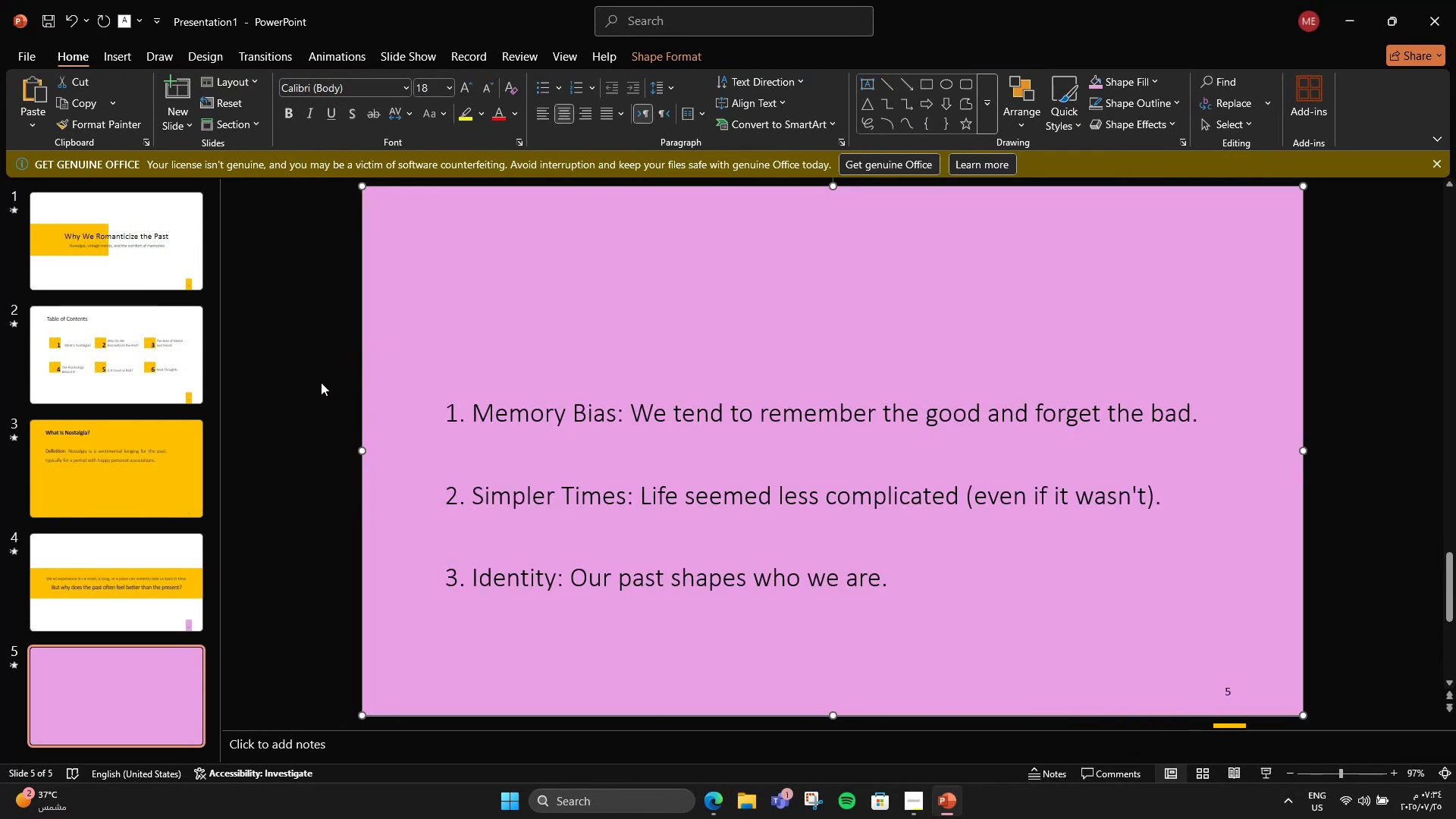 
key(Control+Shift+BracketLeft)
 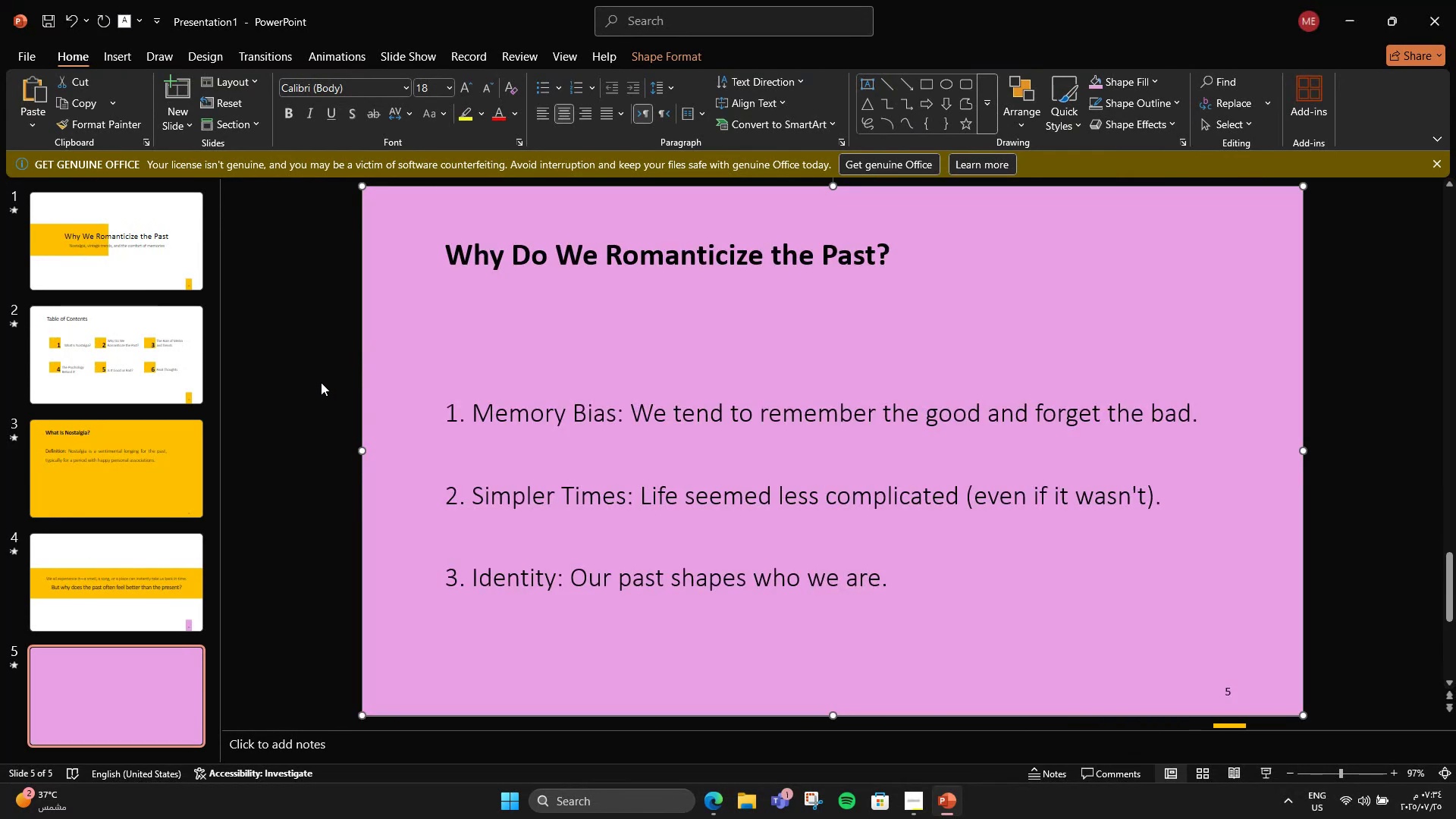 
key(Control+Shift+BracketLeft)
 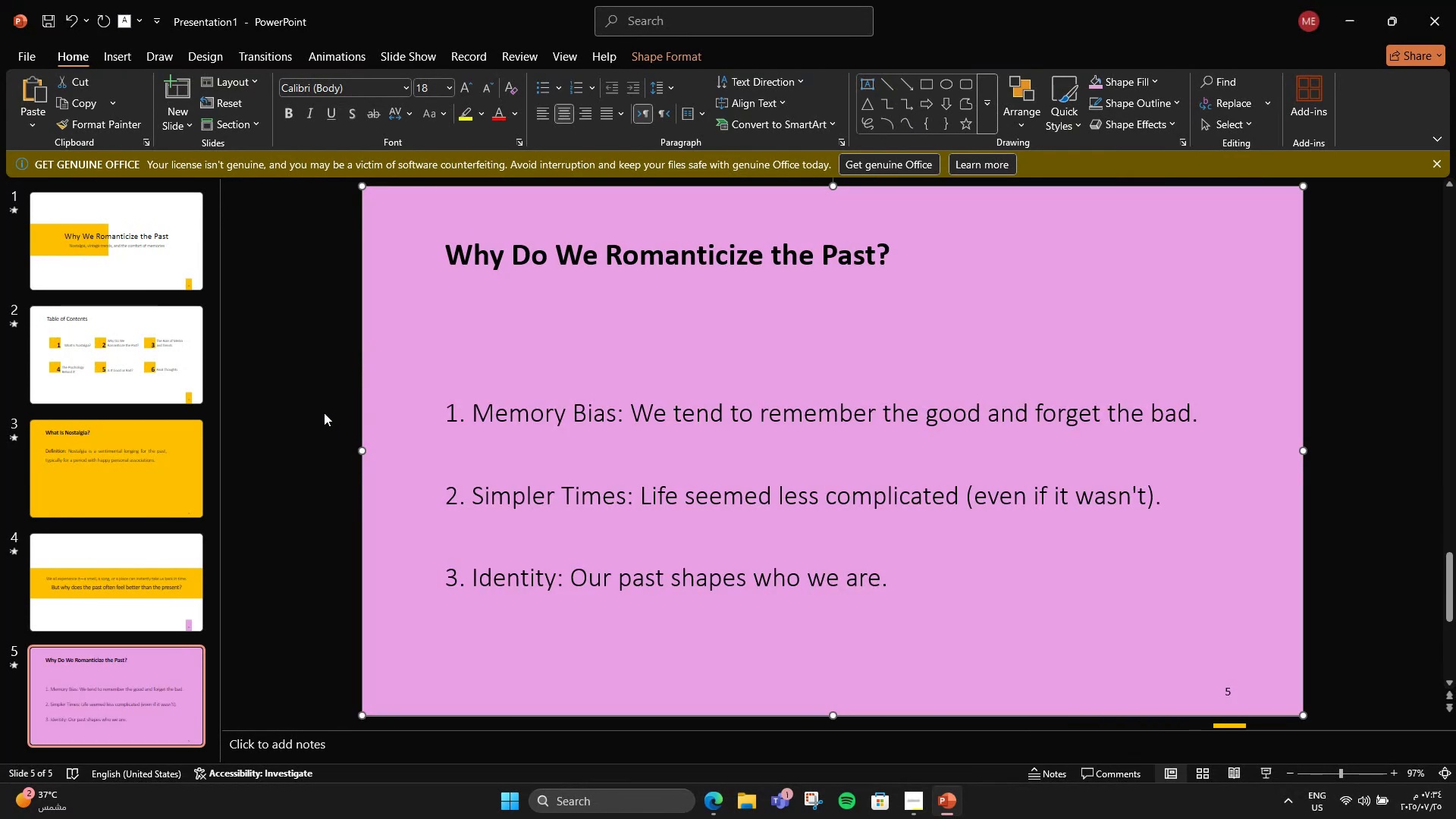 
left_click([344, 421])
 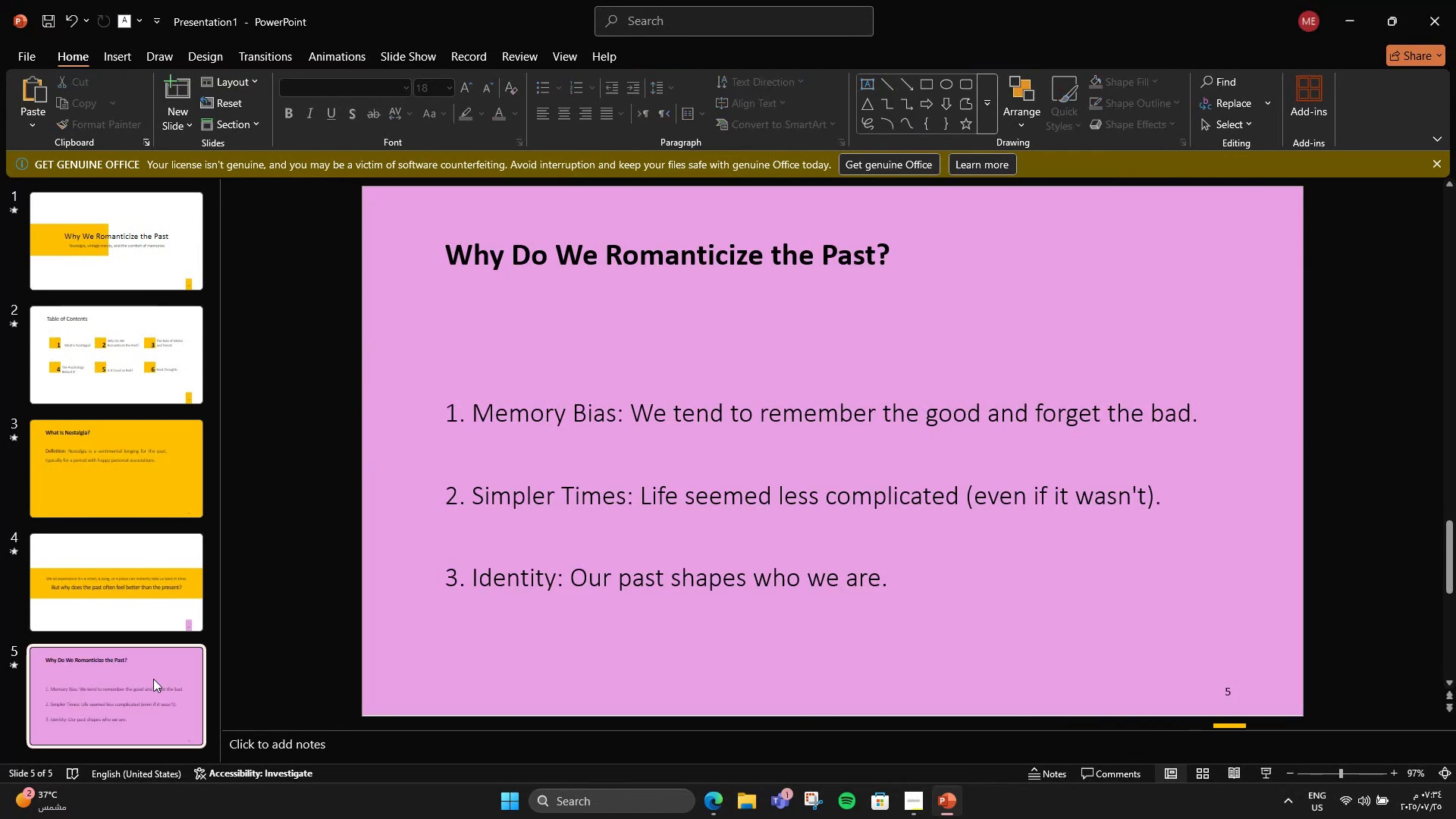 
right_click([153, 679])
 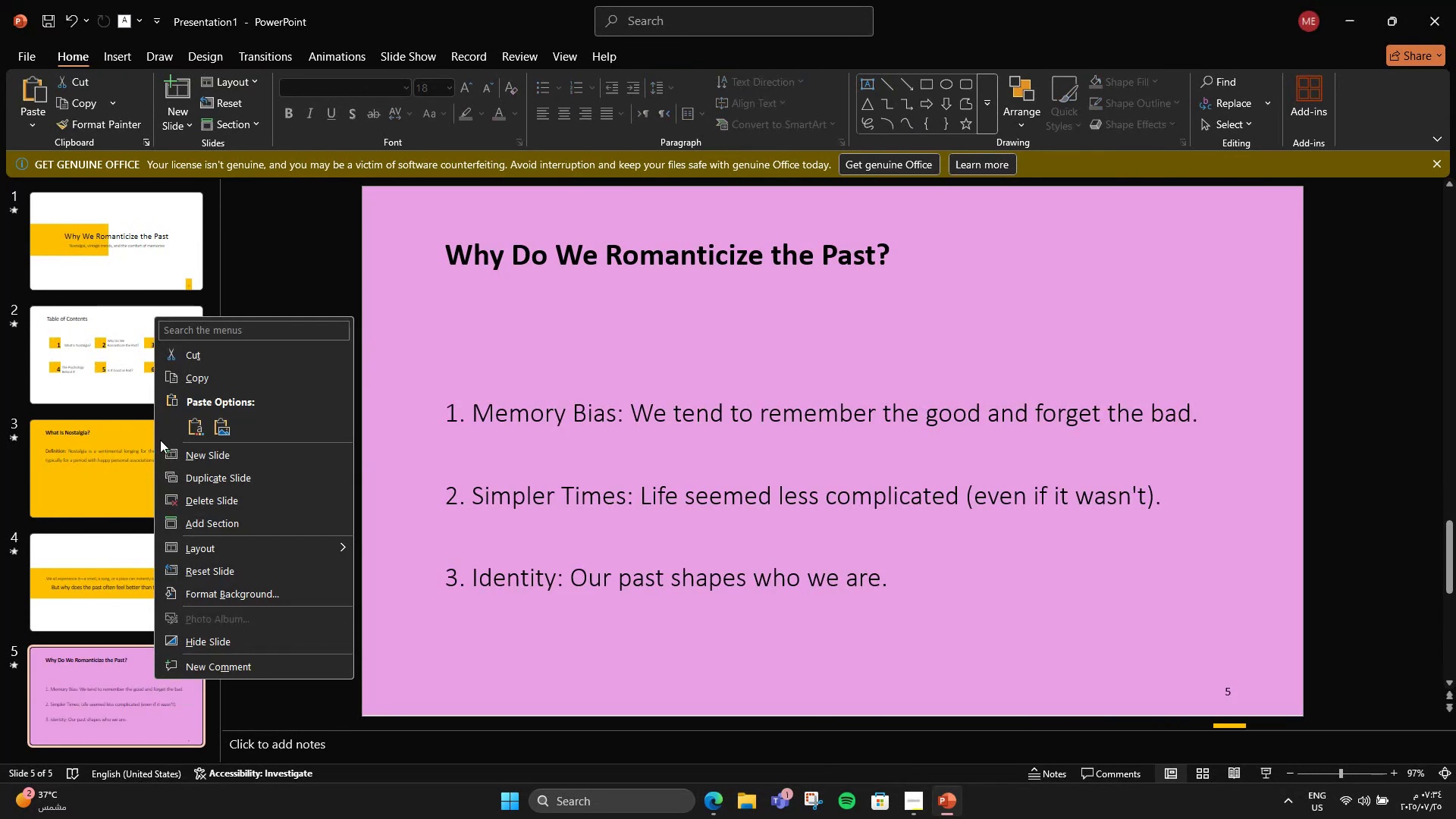 
left_click([203, 474])
 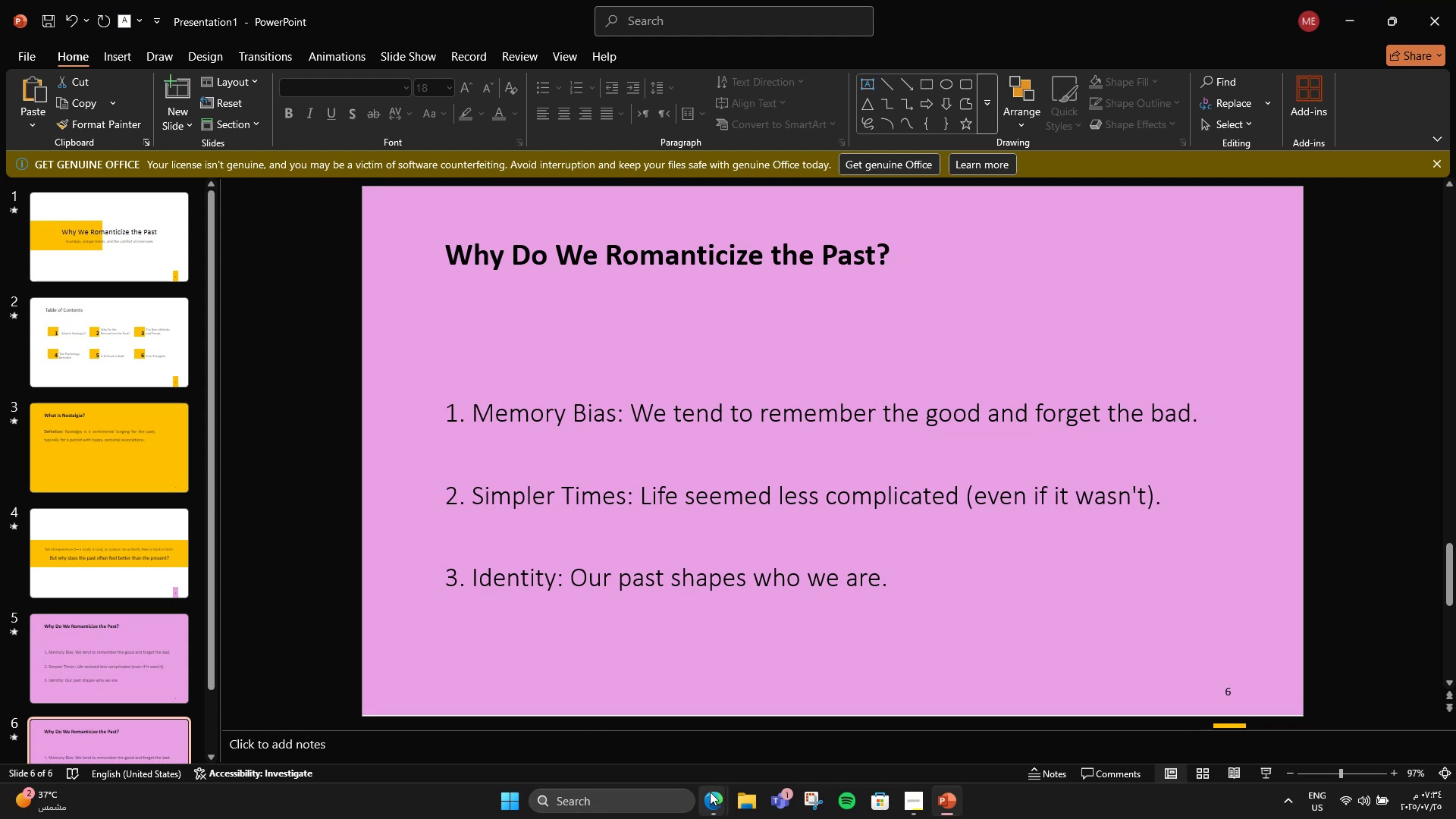 
double_click([668, 738])
 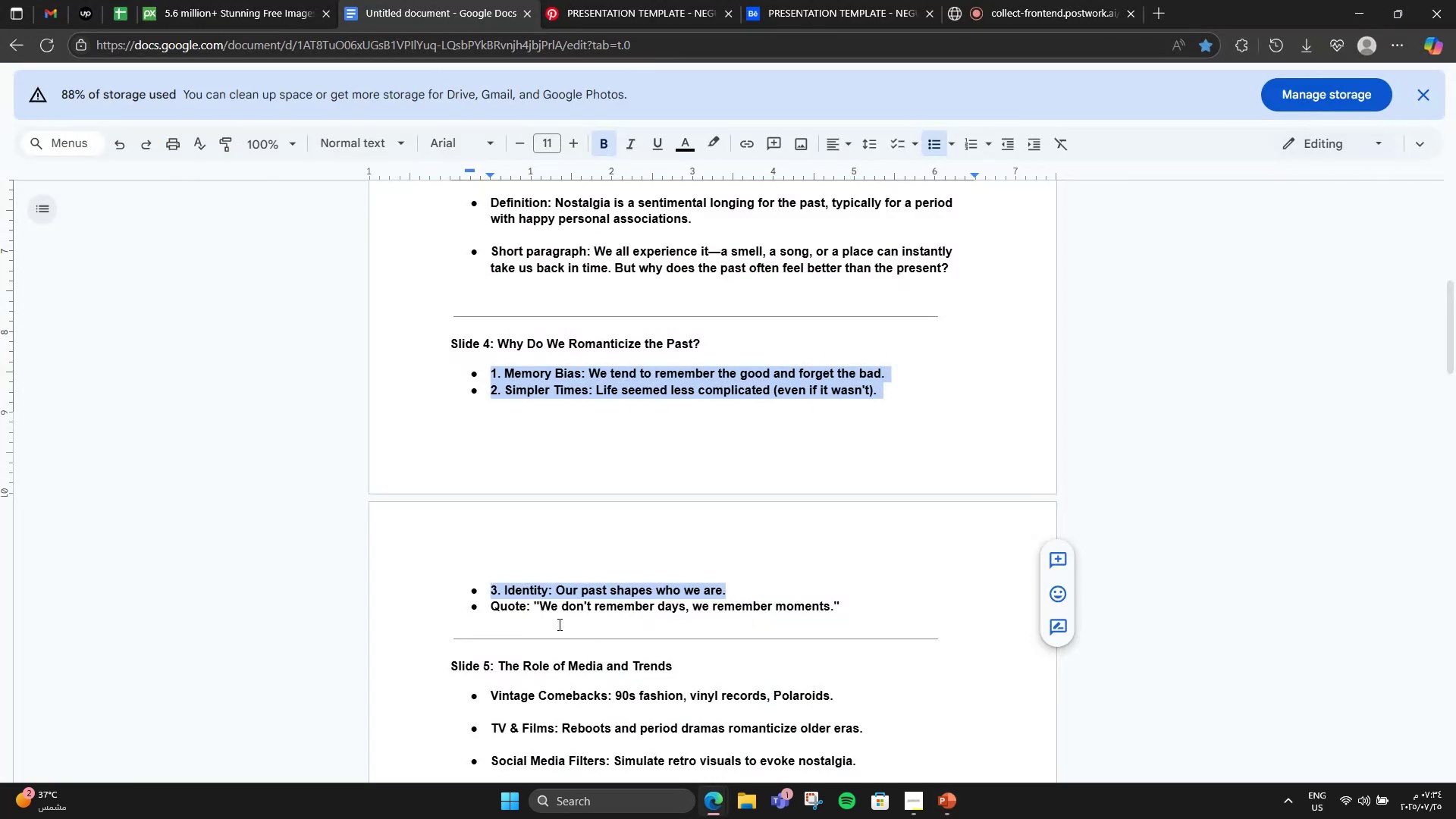 
left_click_drag(start_coordinate=[532, 609], to_coordinate=[667, 610])
 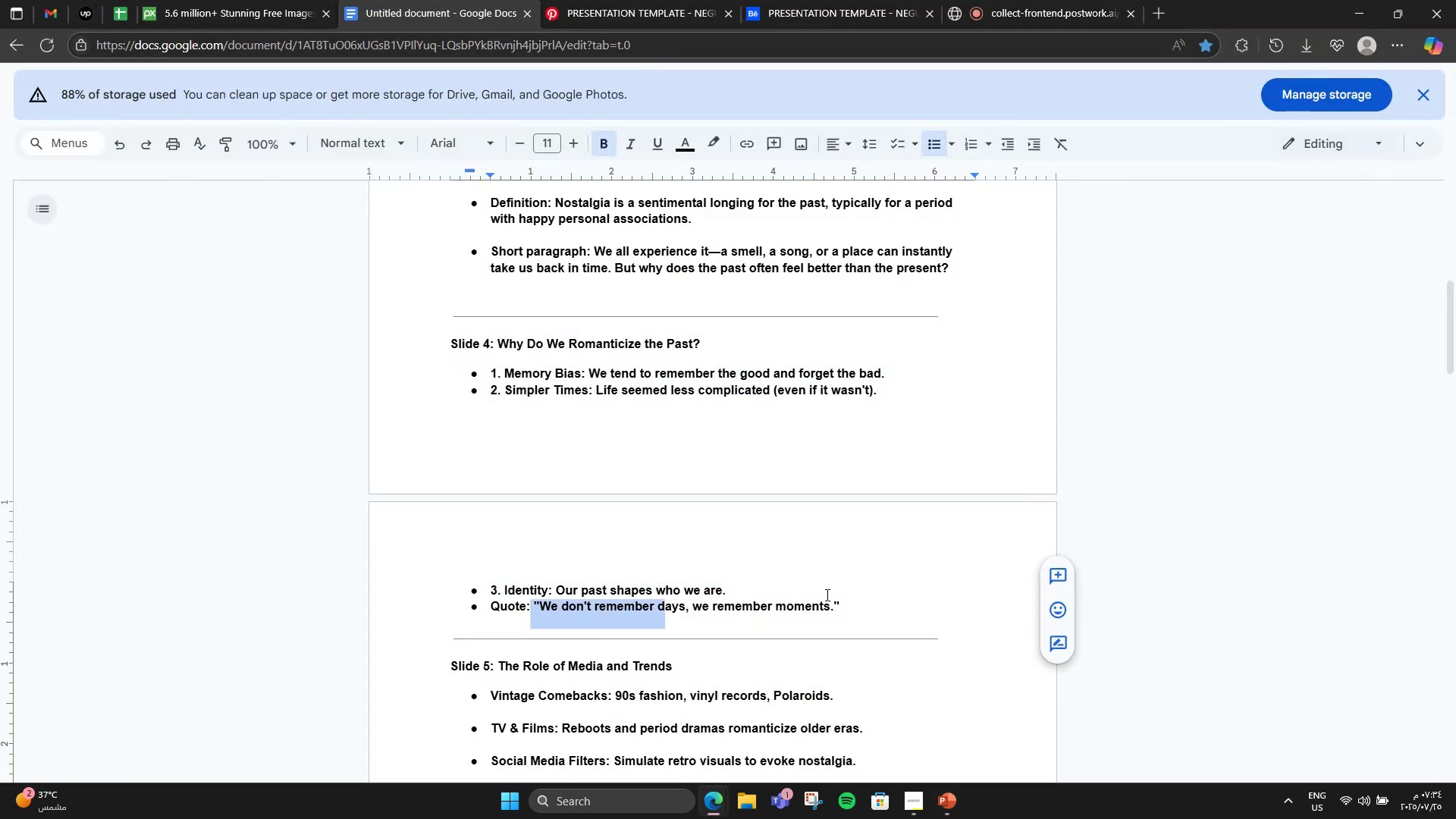 
left_click([833, 592])
 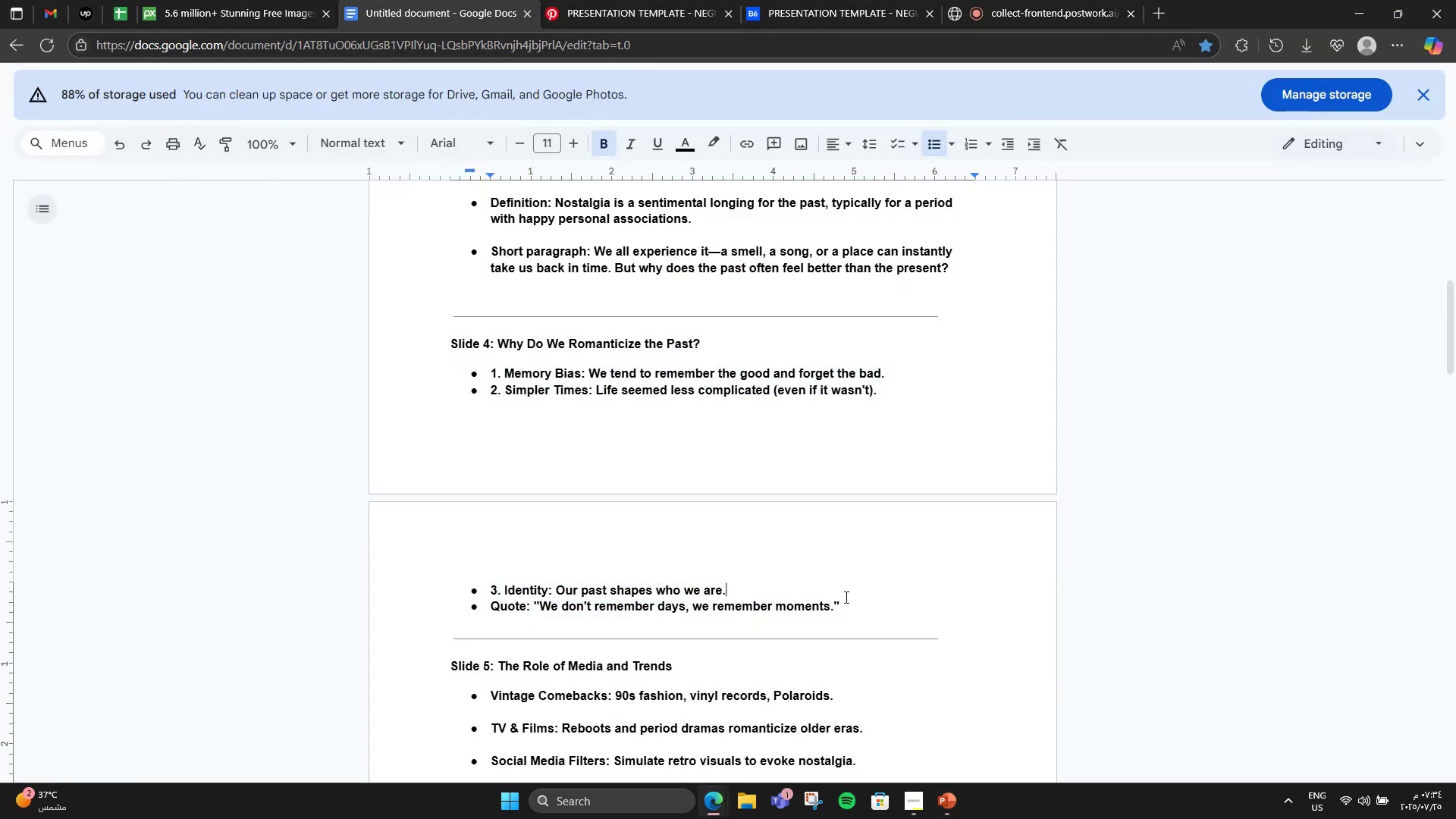 
left_click_drag(start_coordinate=[842, 602], to_coordinate=[534, 610])
 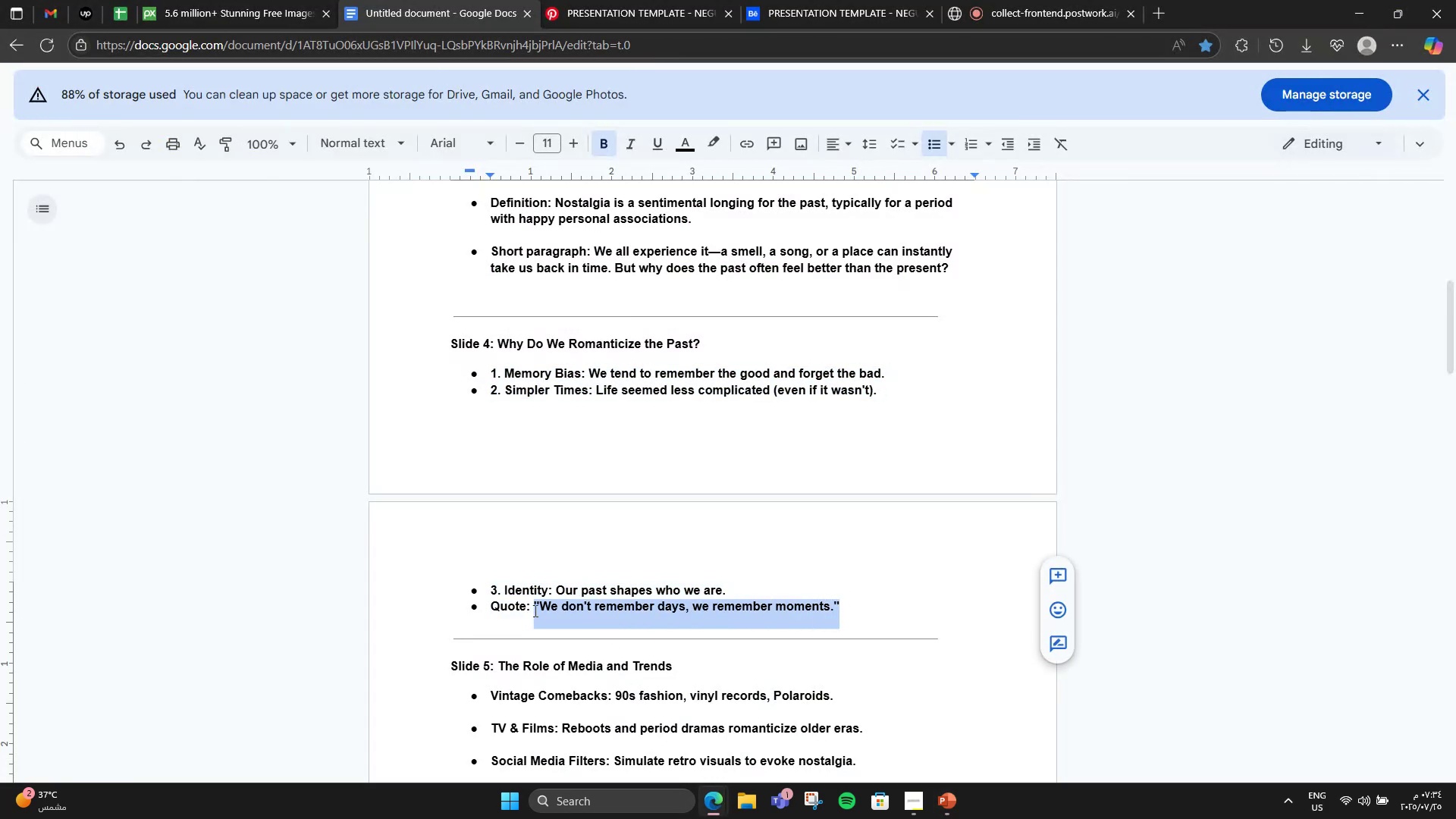 
key(Control+C)
 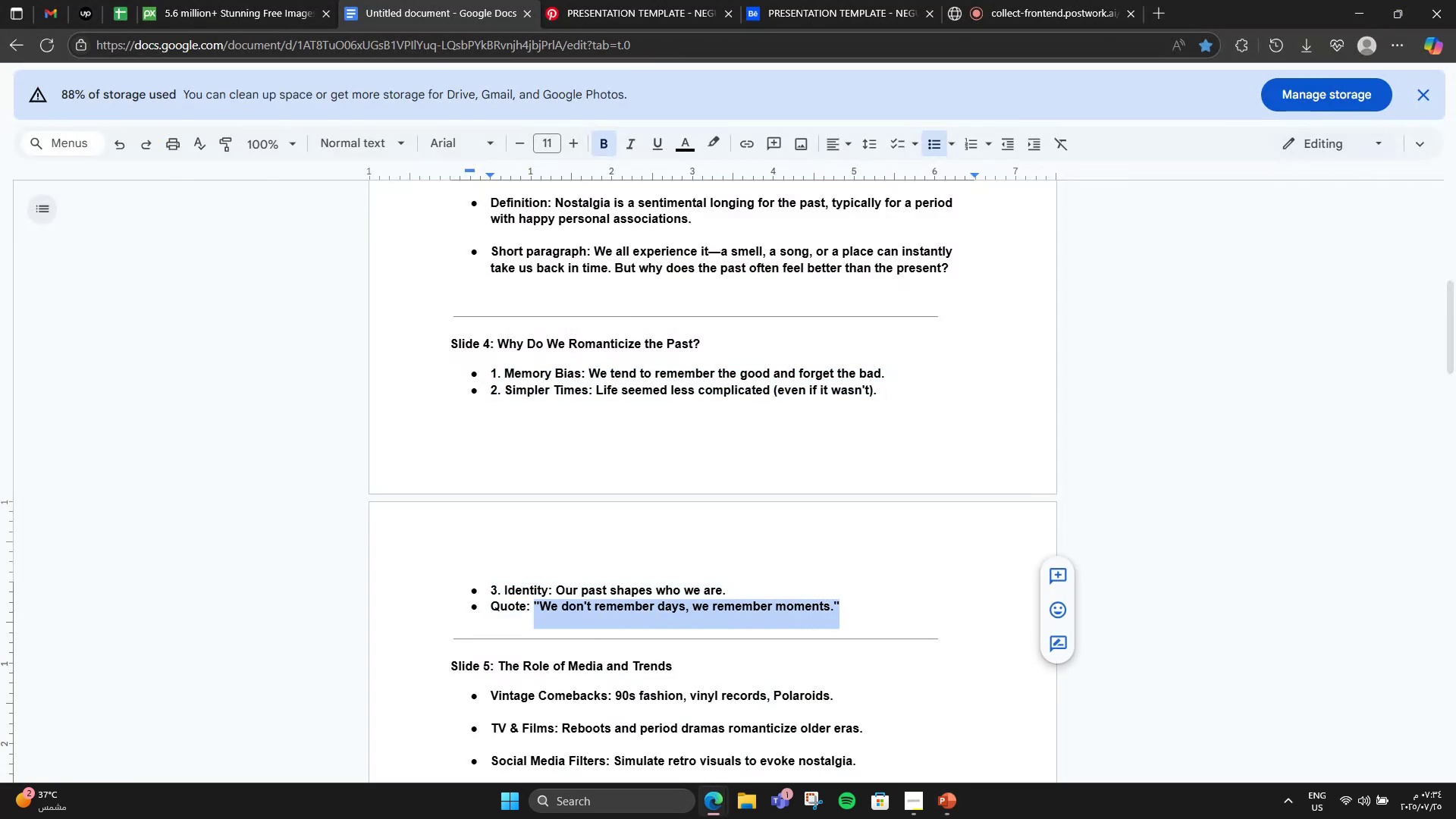 
left_click([960, 815])
 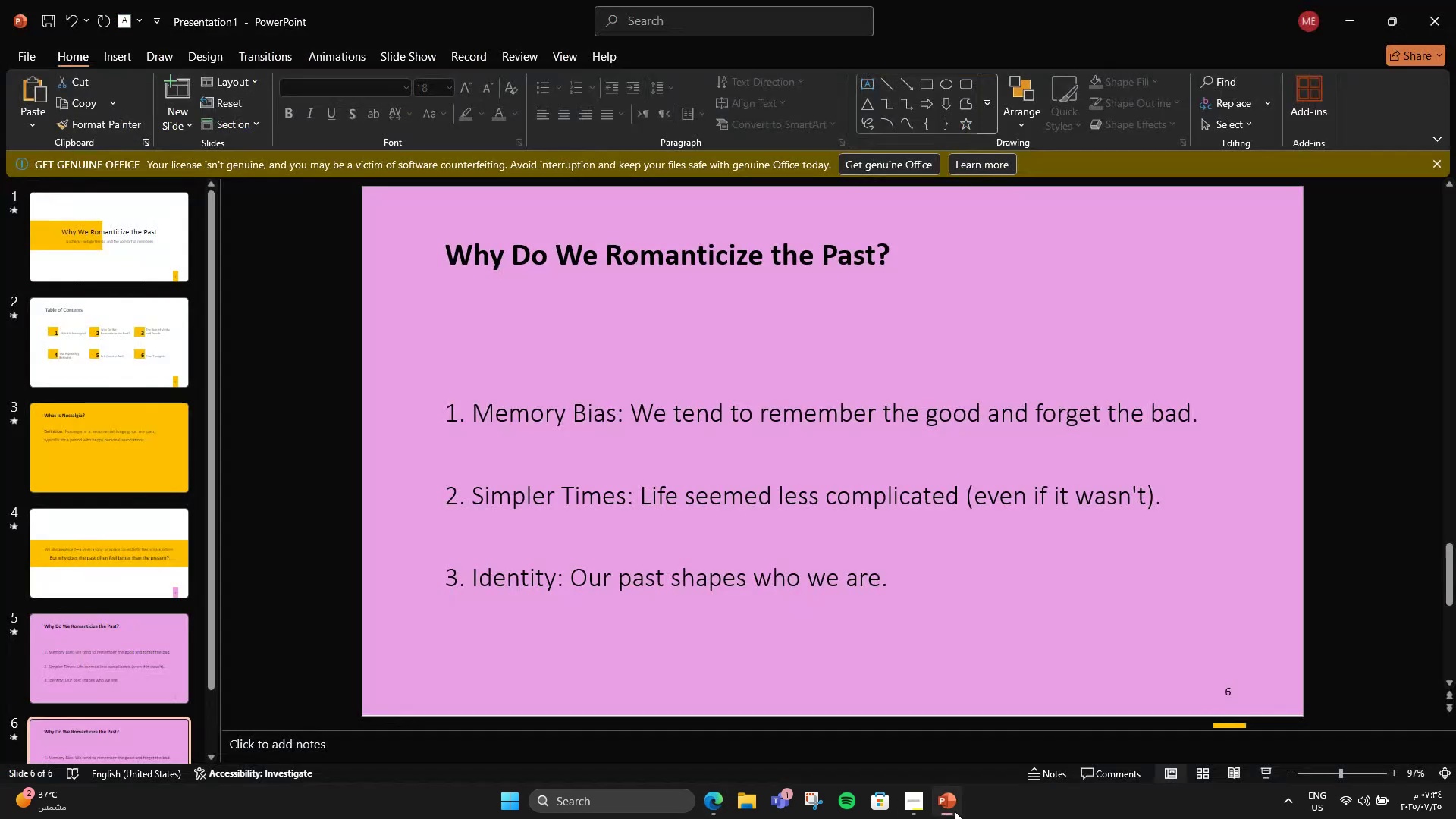 
key(Control+ControlLeft)
 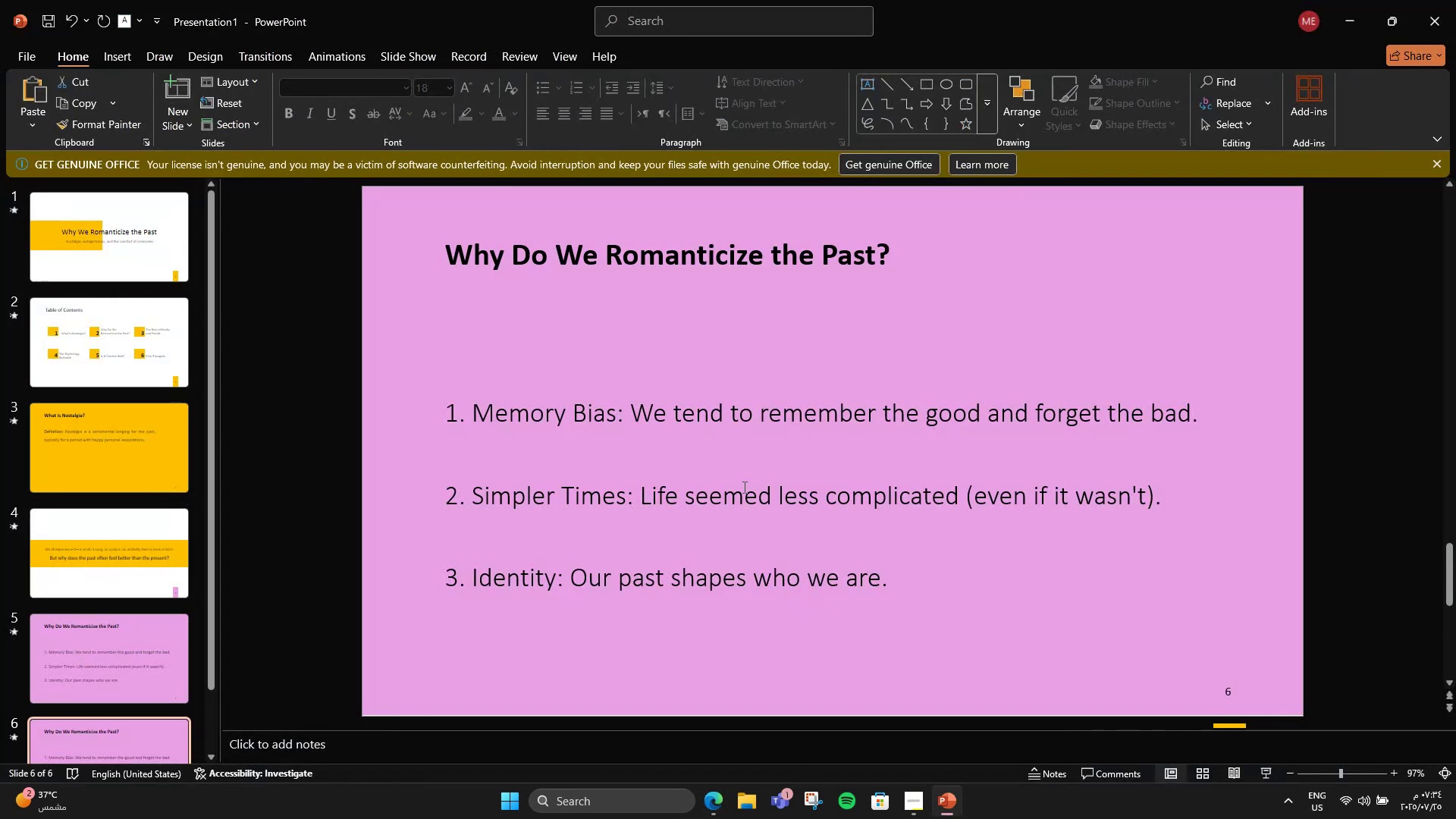 
left_click([724, 482])
 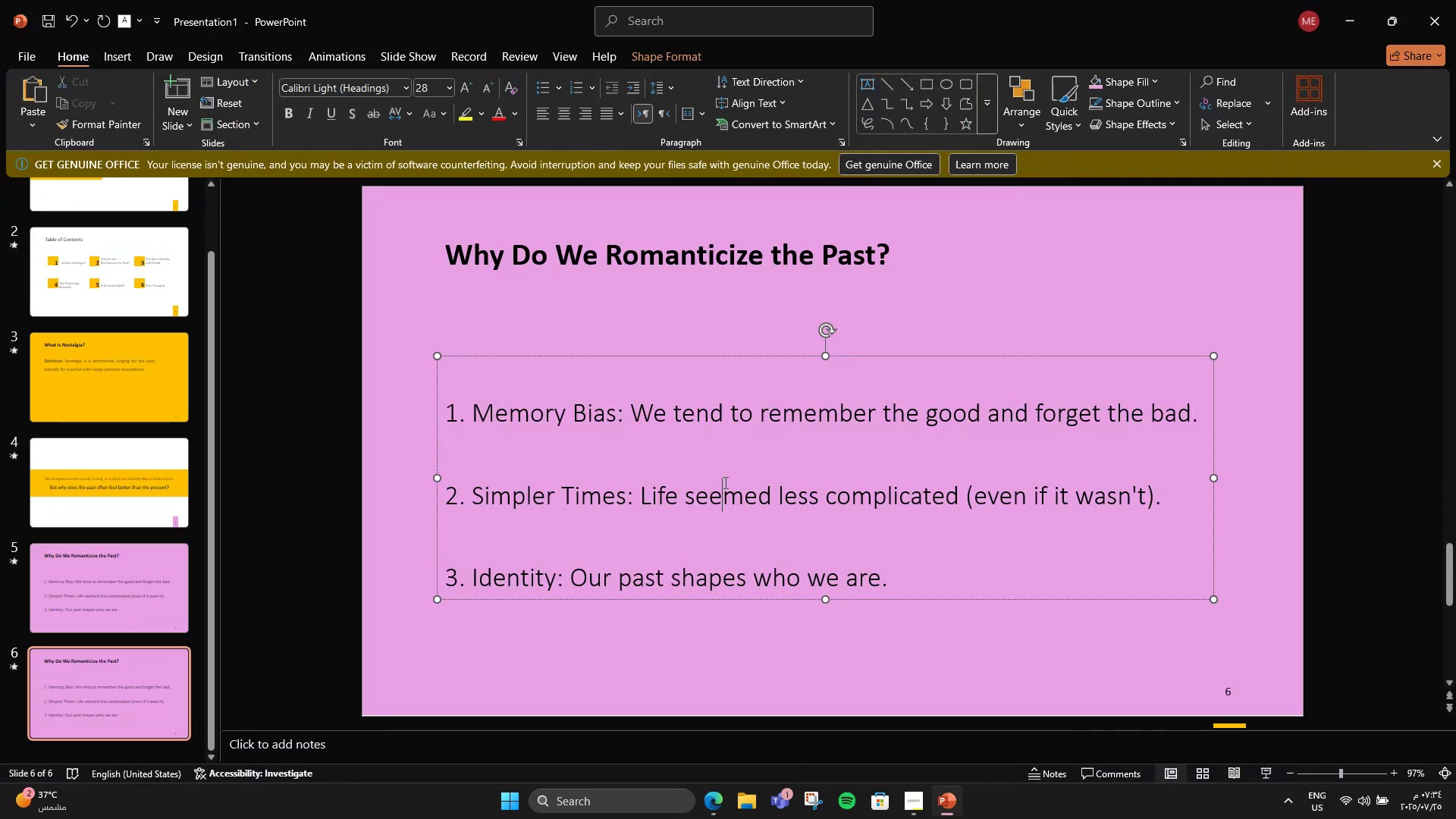 
key(Control+A)
 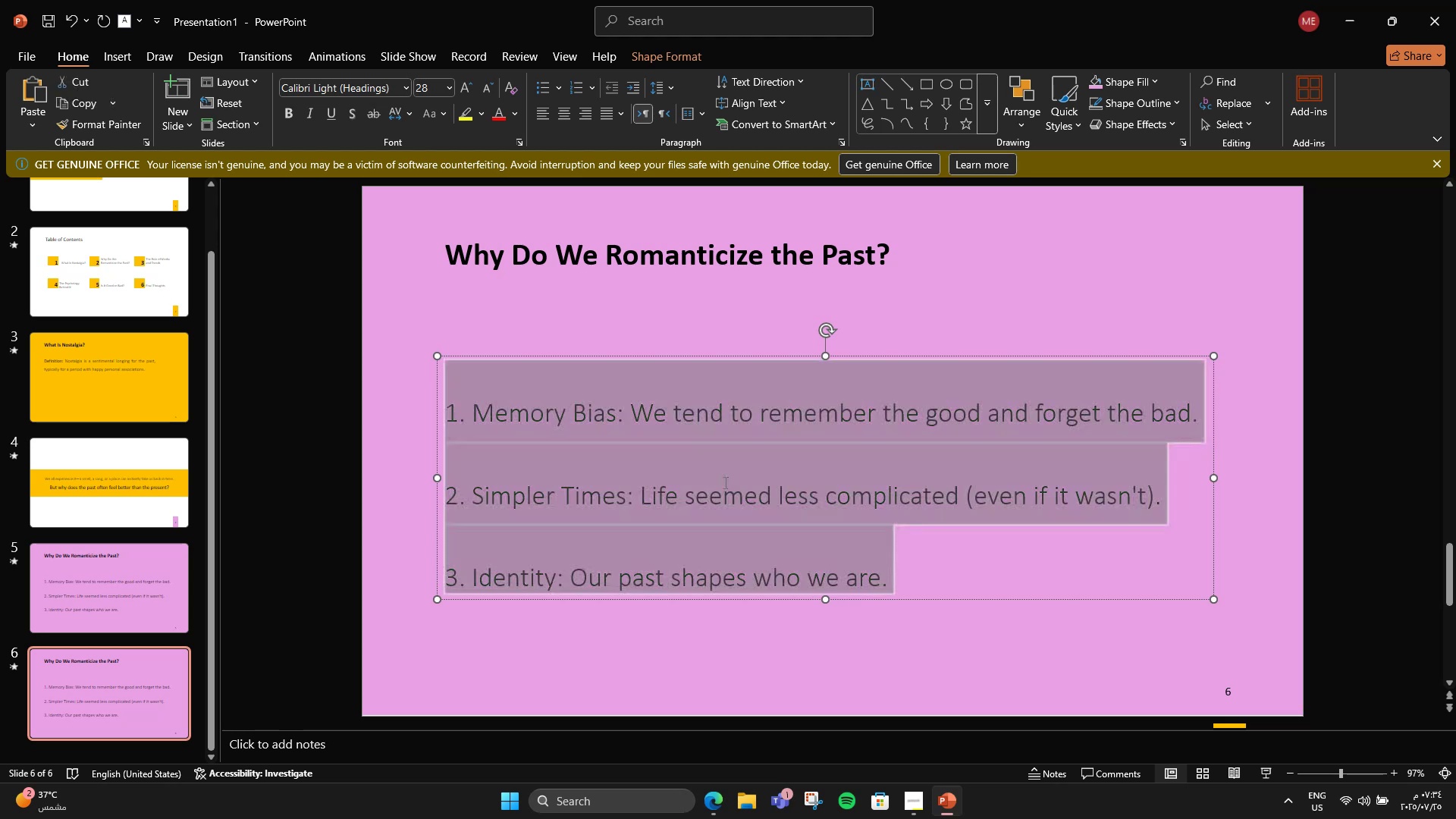 
key(Control+V)
 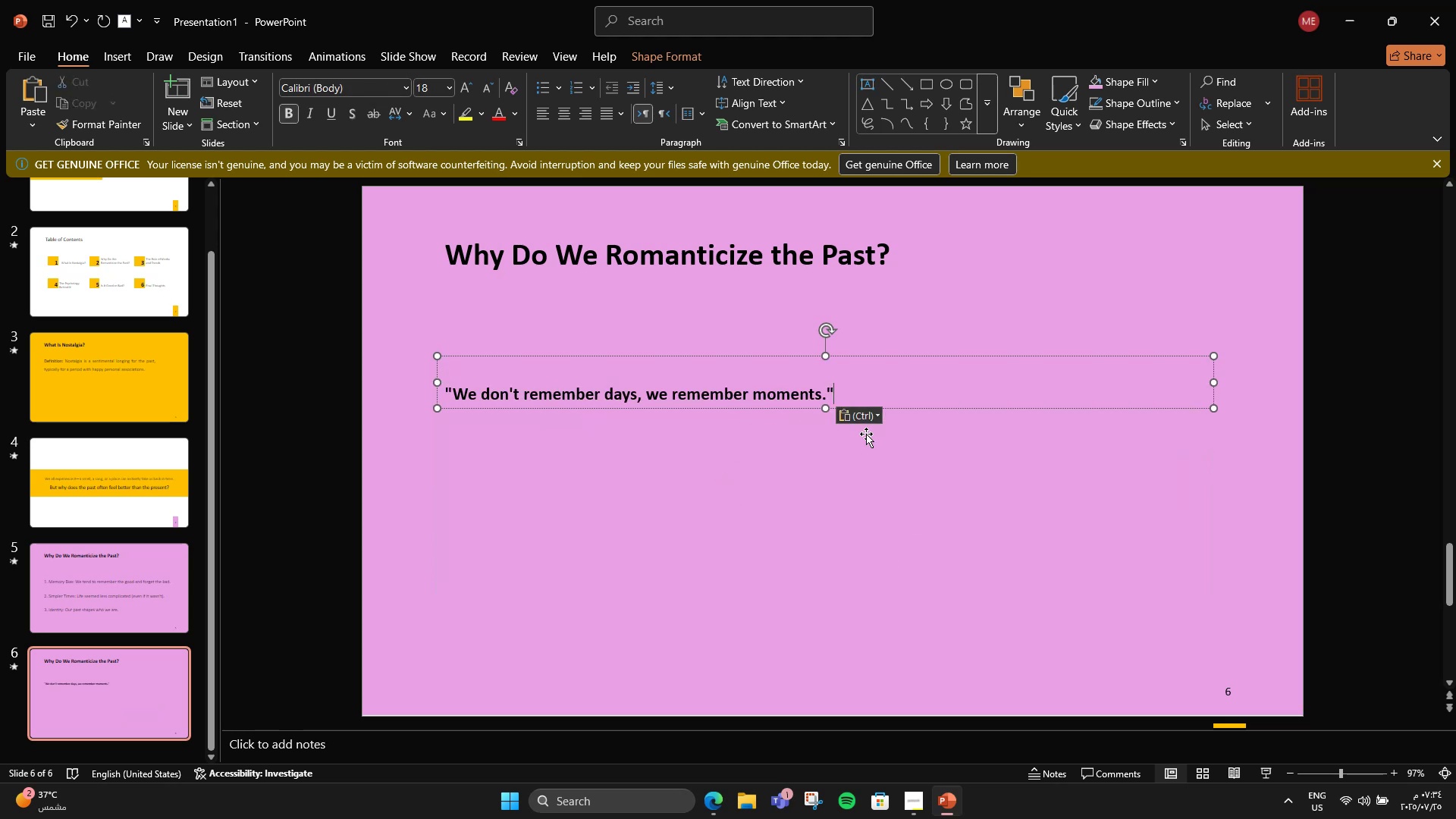 
left_click([862, 424])
 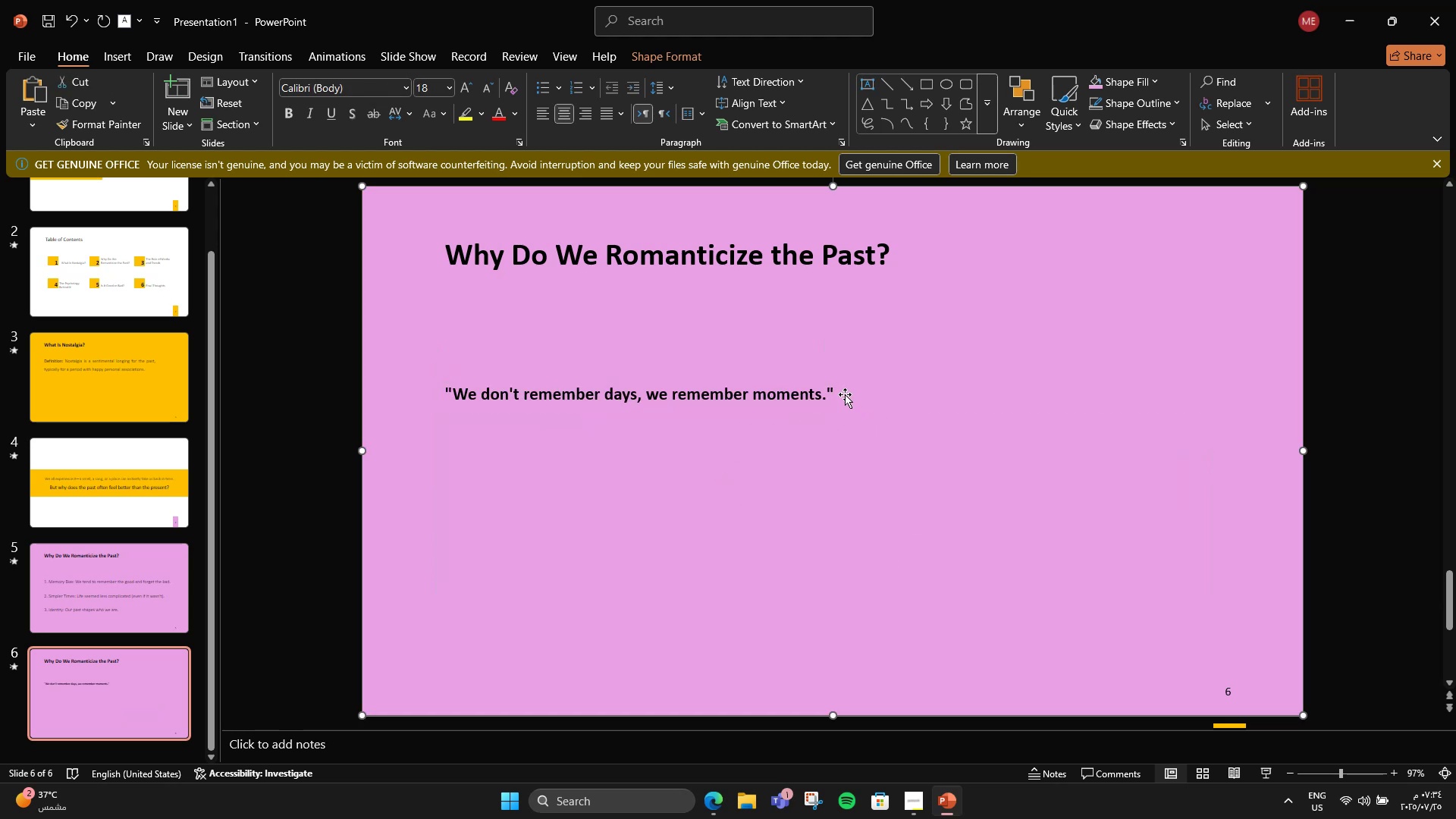 
left_click([843, 394])
 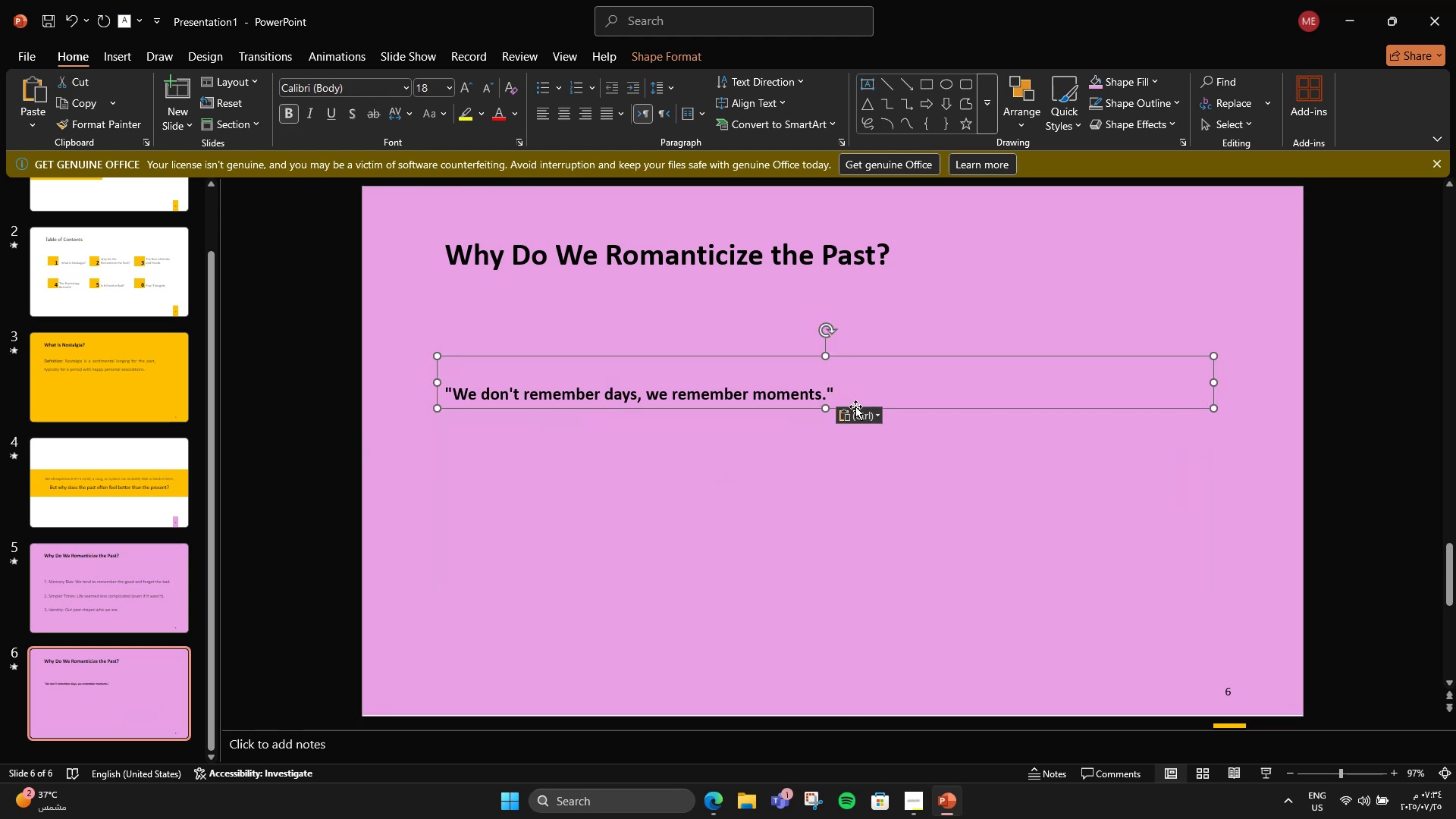 
left_click([858, 408])
 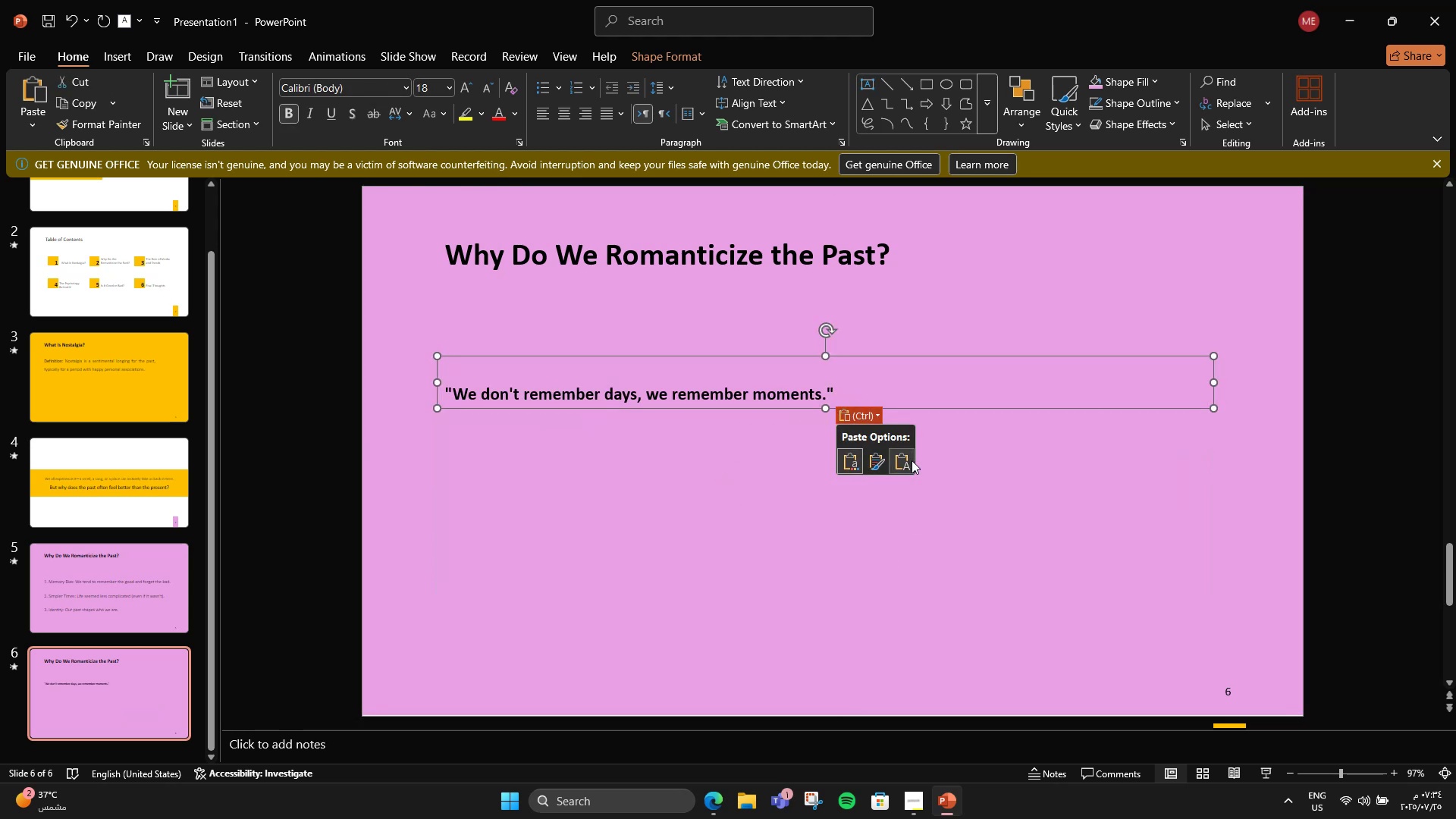 
left_click([911, 460])
 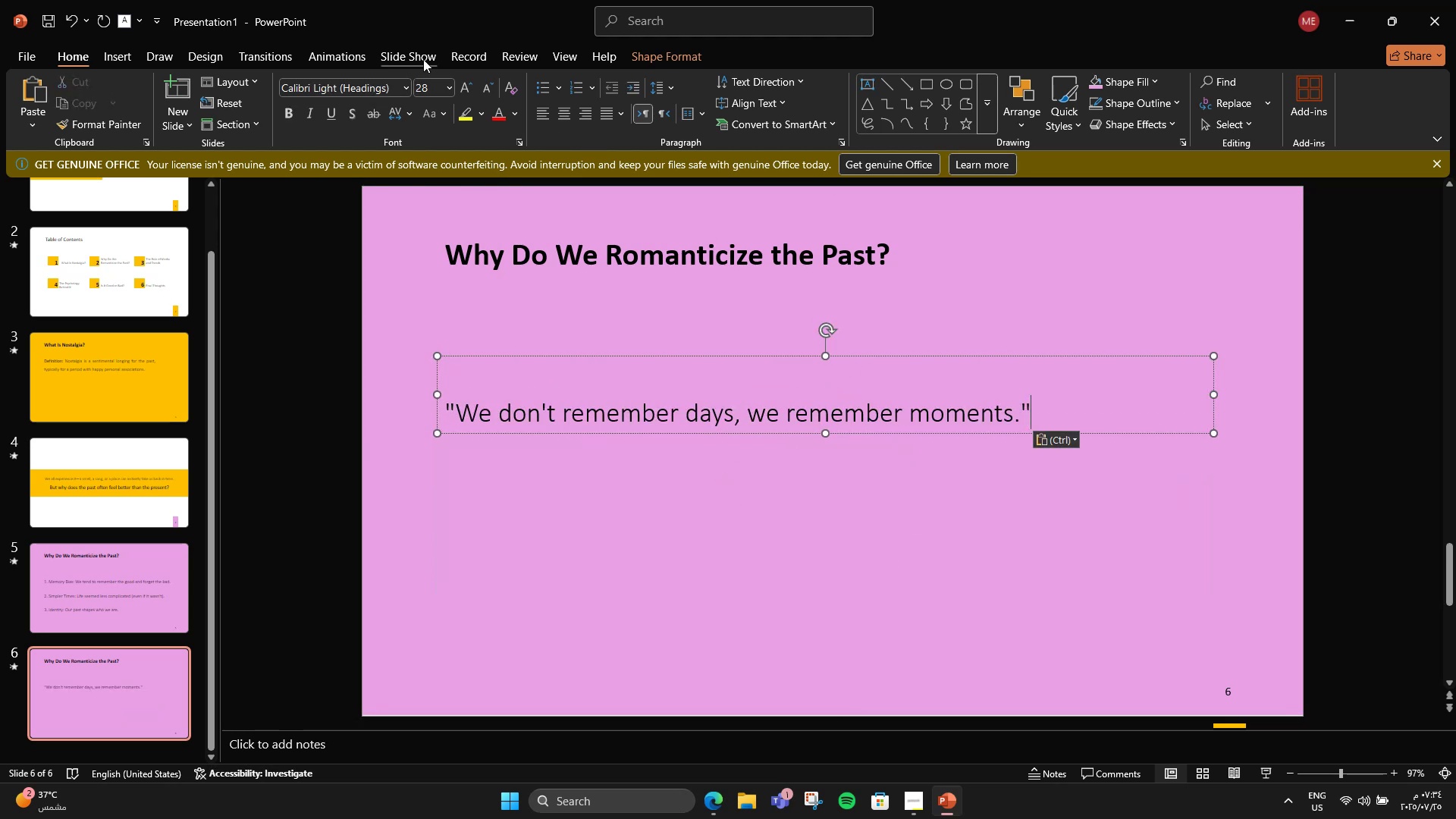 
left_click([406, 93])
 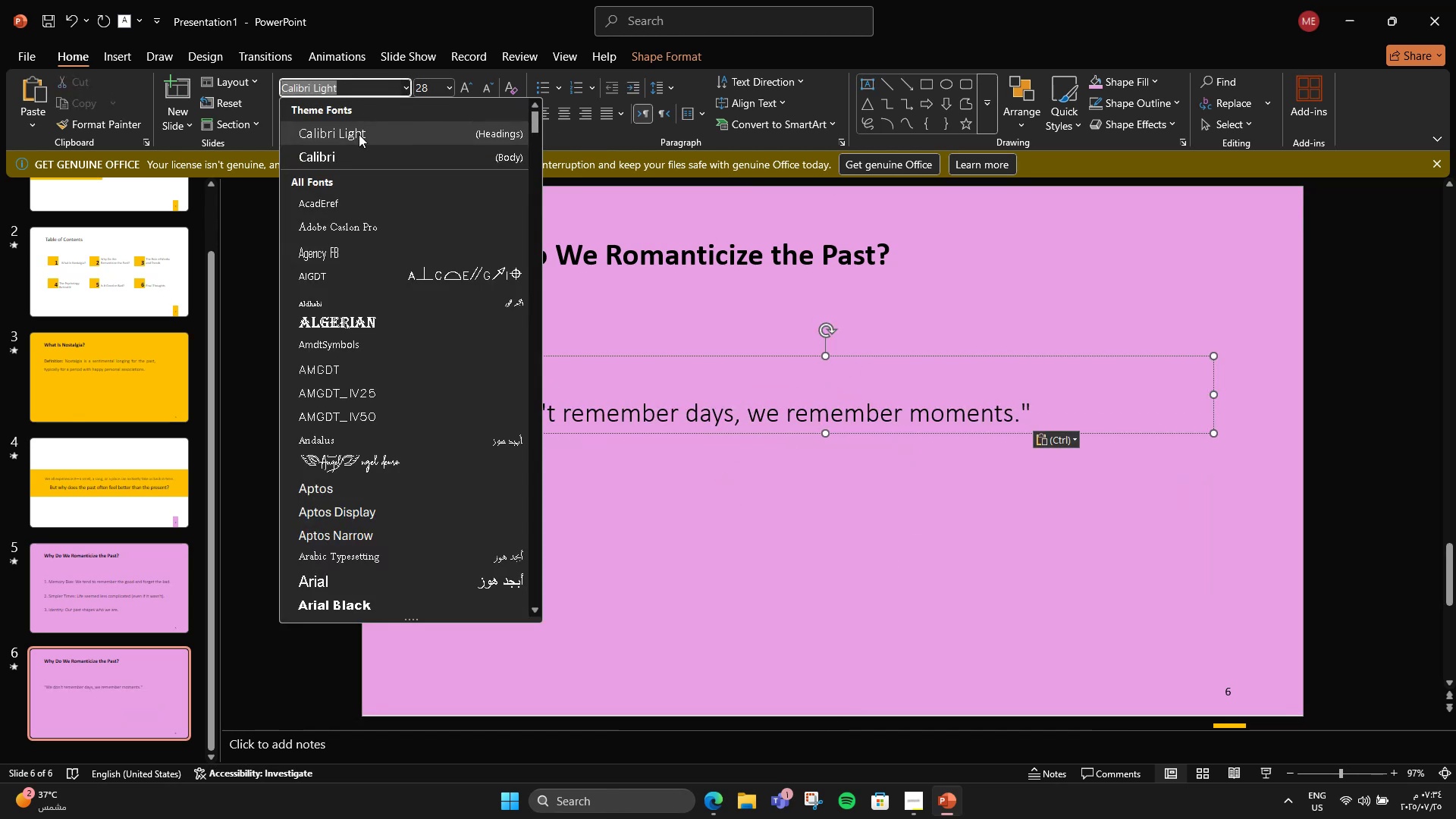 
left_click([357, 146])
 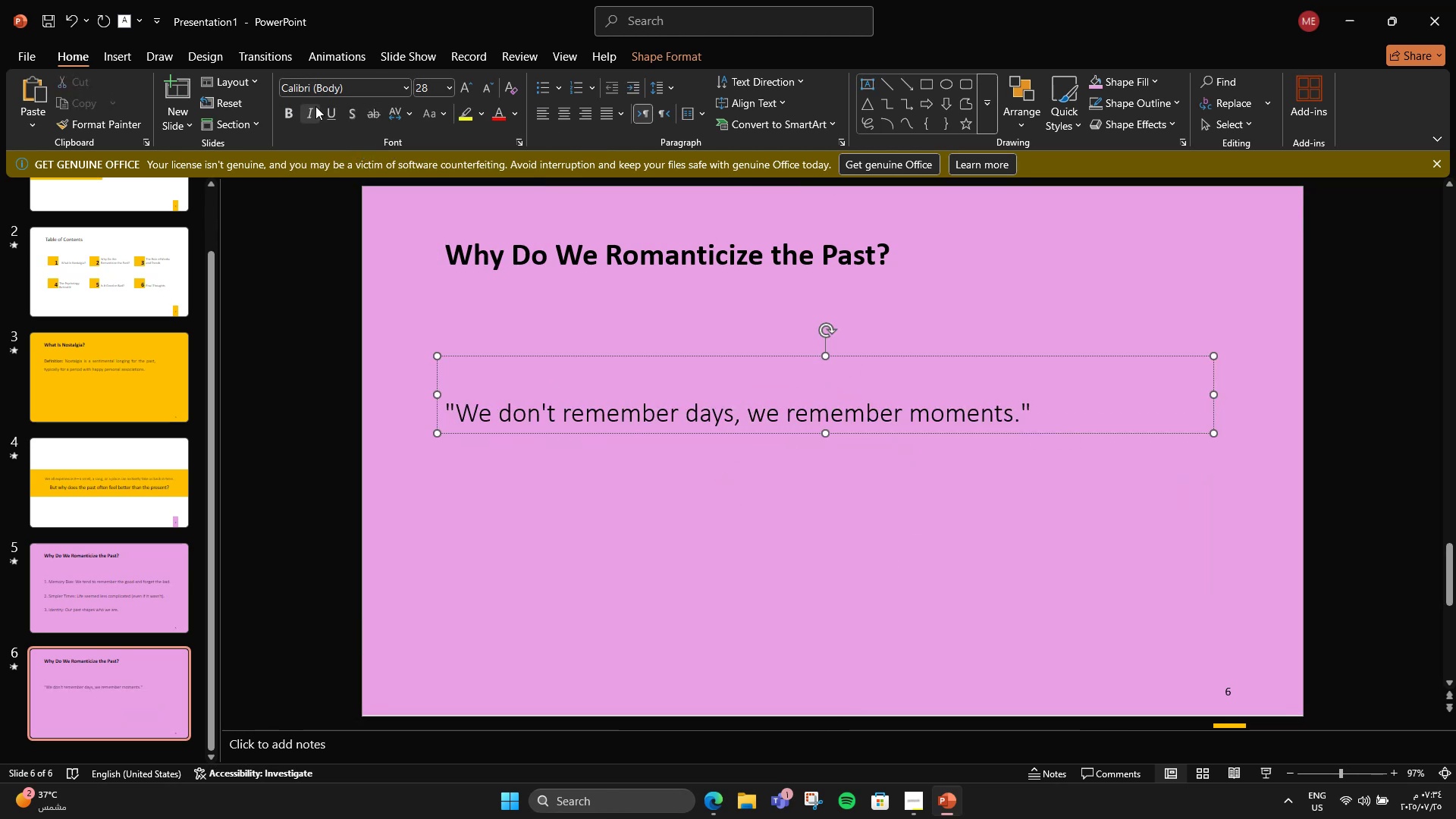 
left_click([299, 113])
 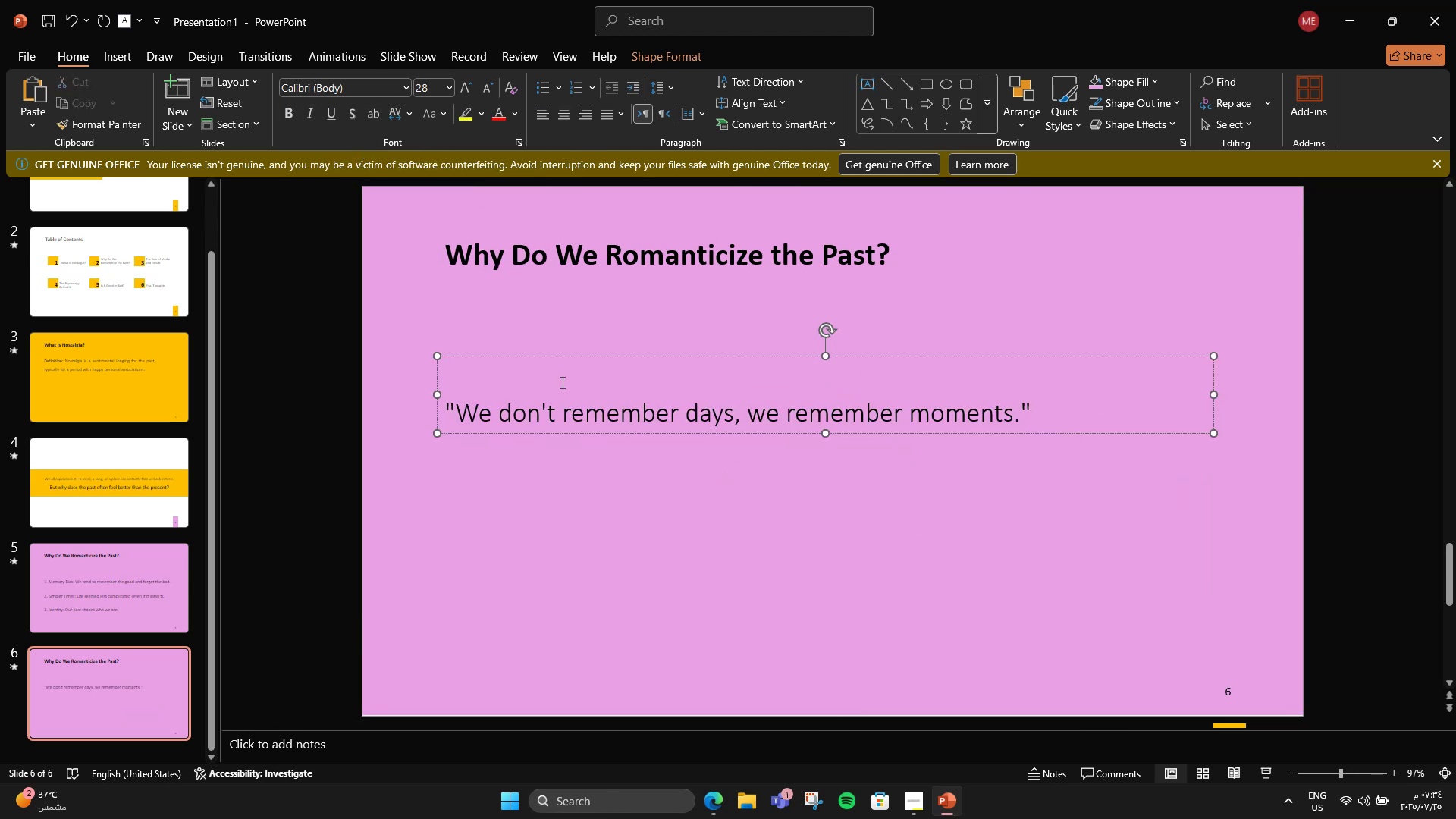 
double_click([547, 351])
 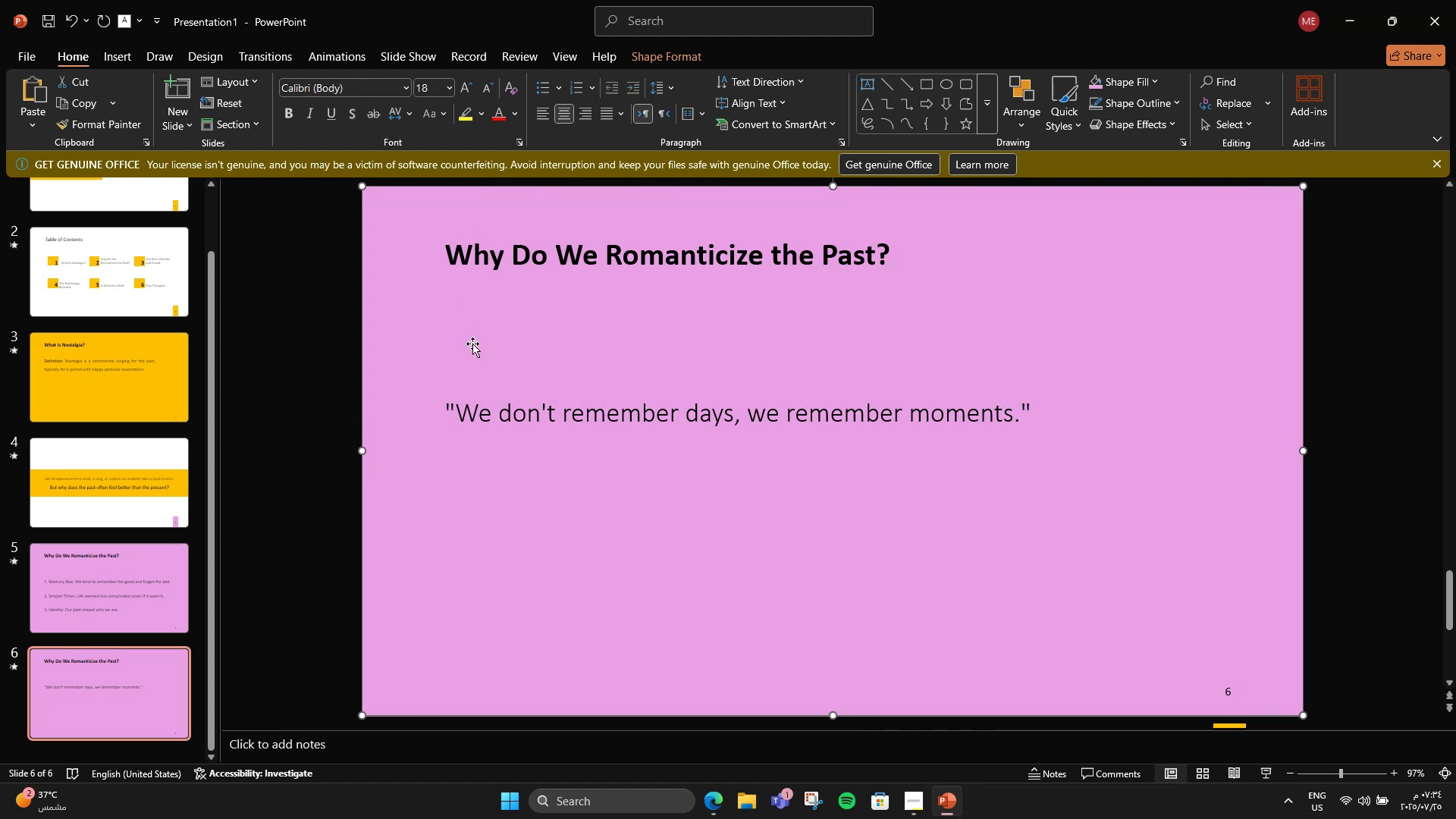 
double_click([487, 386])
 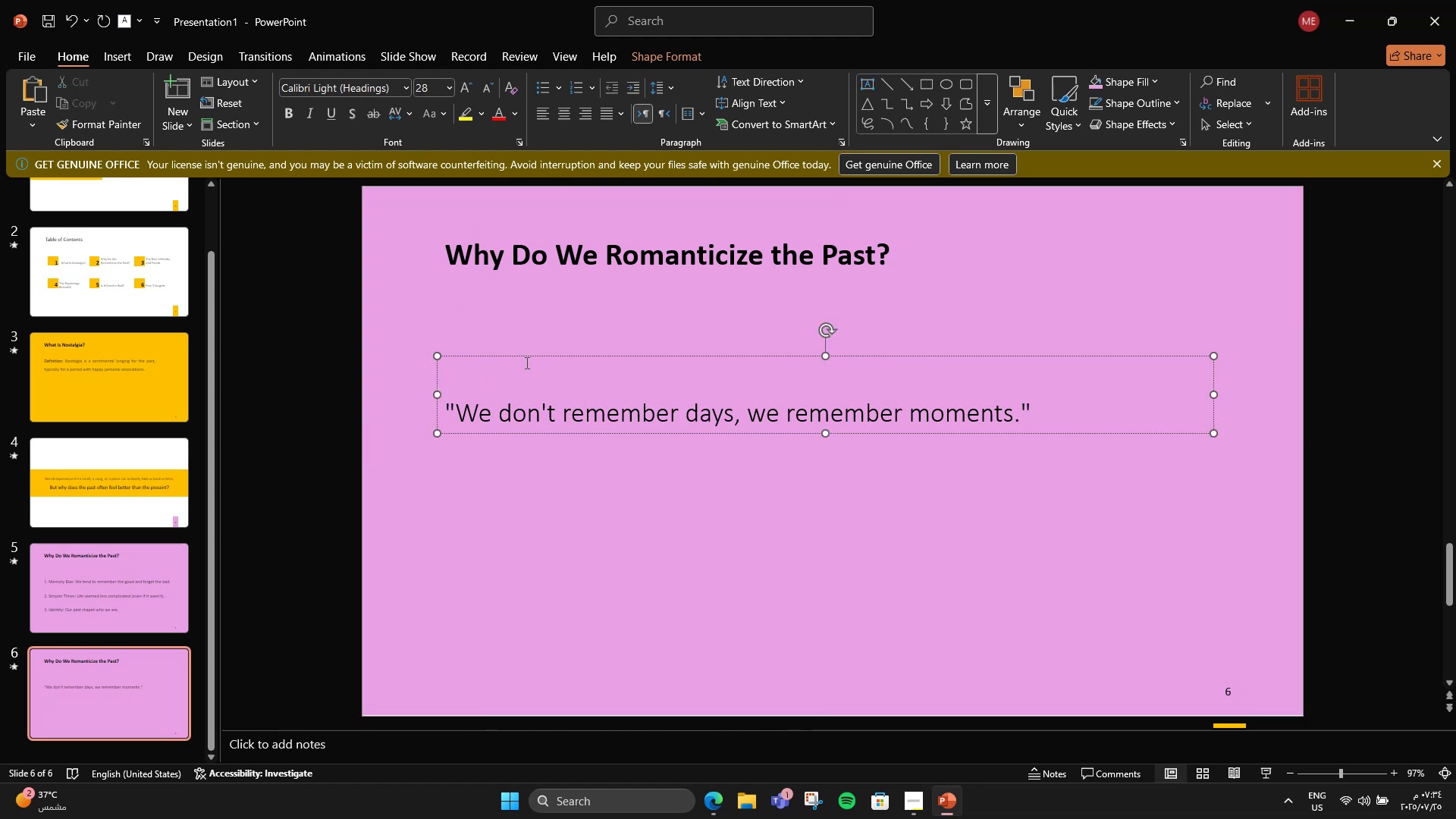 
left_click([513, 357])
 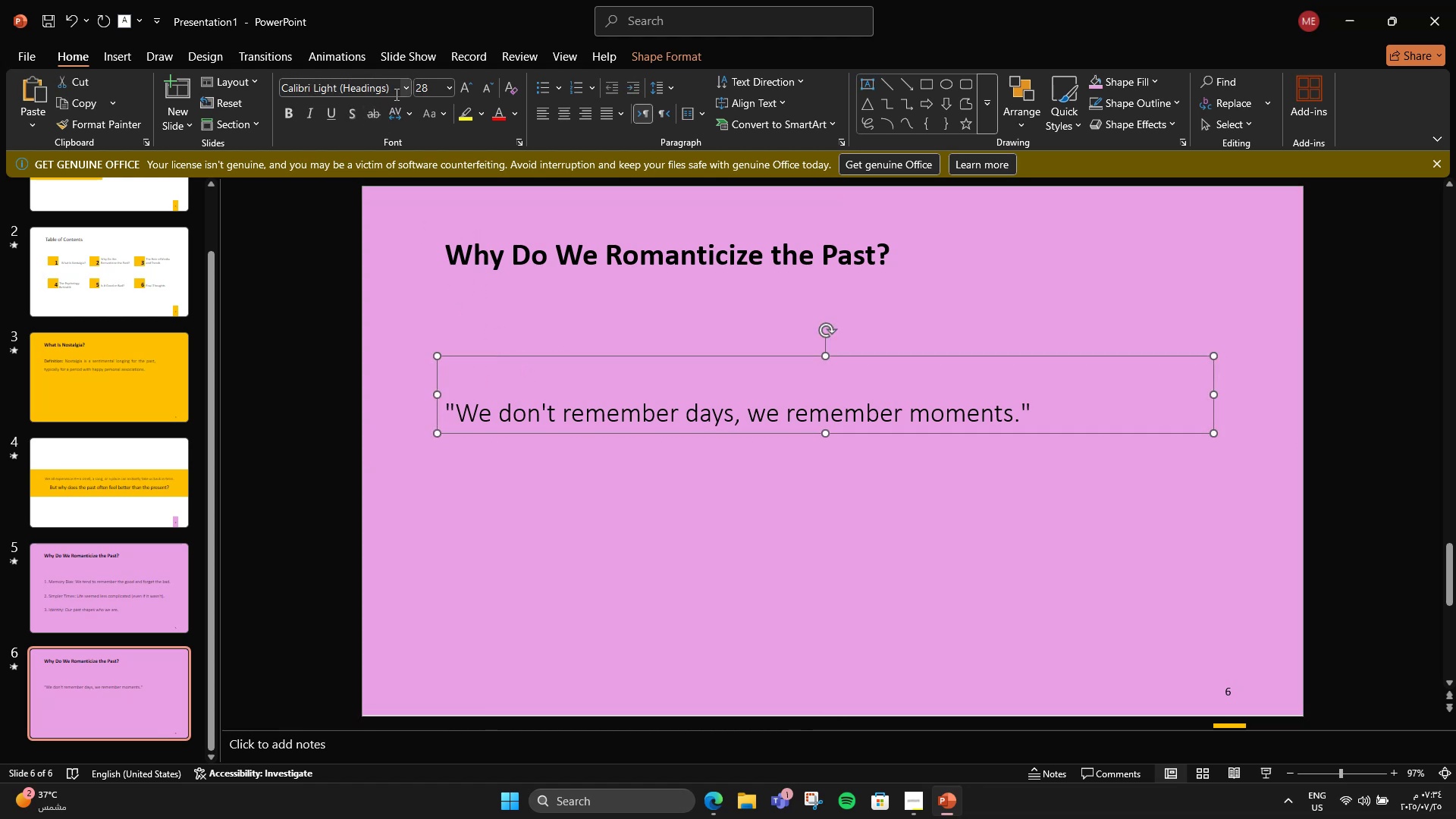 
left_click([404, 84])
 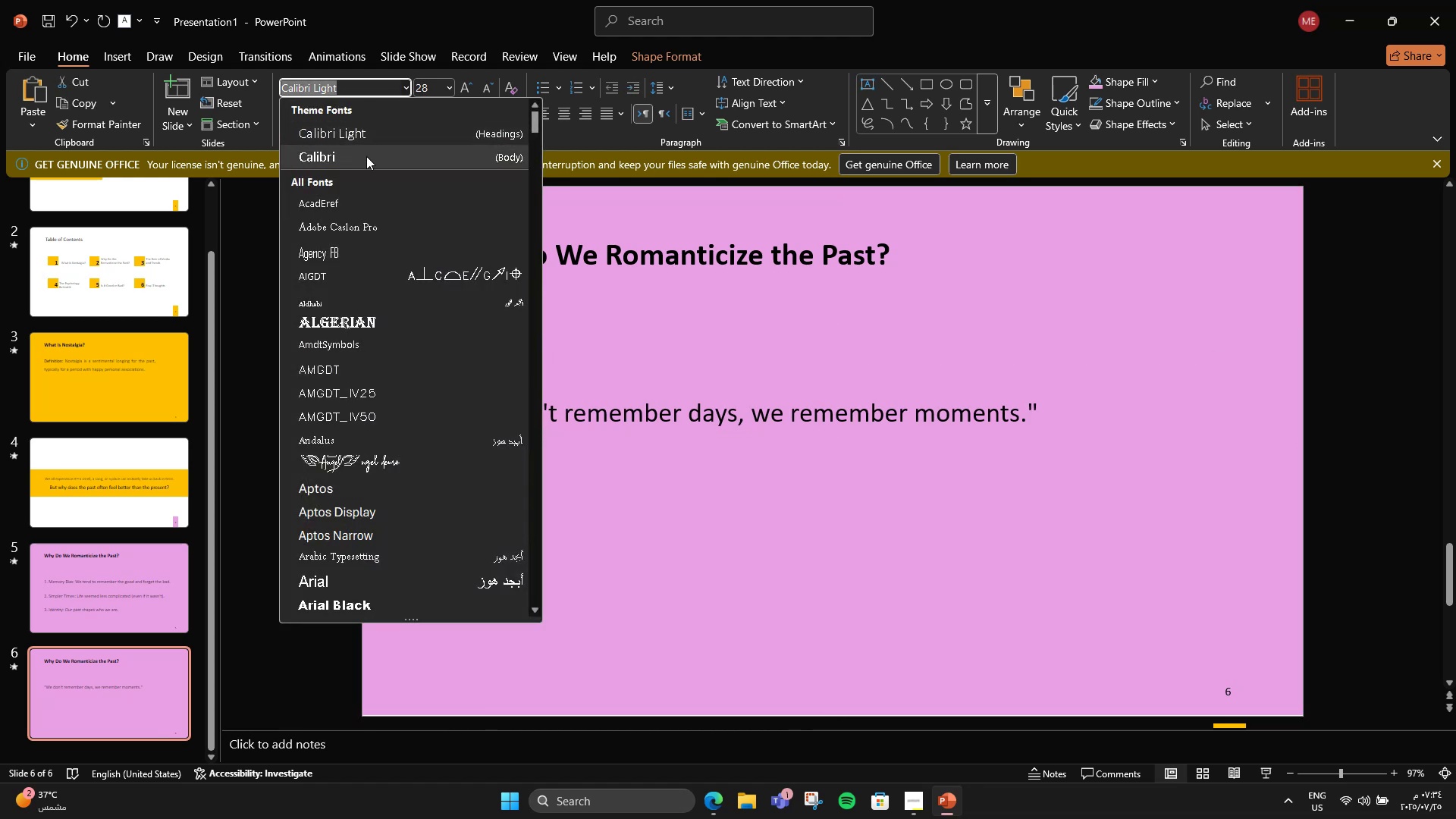 
left_click([366, 156])
 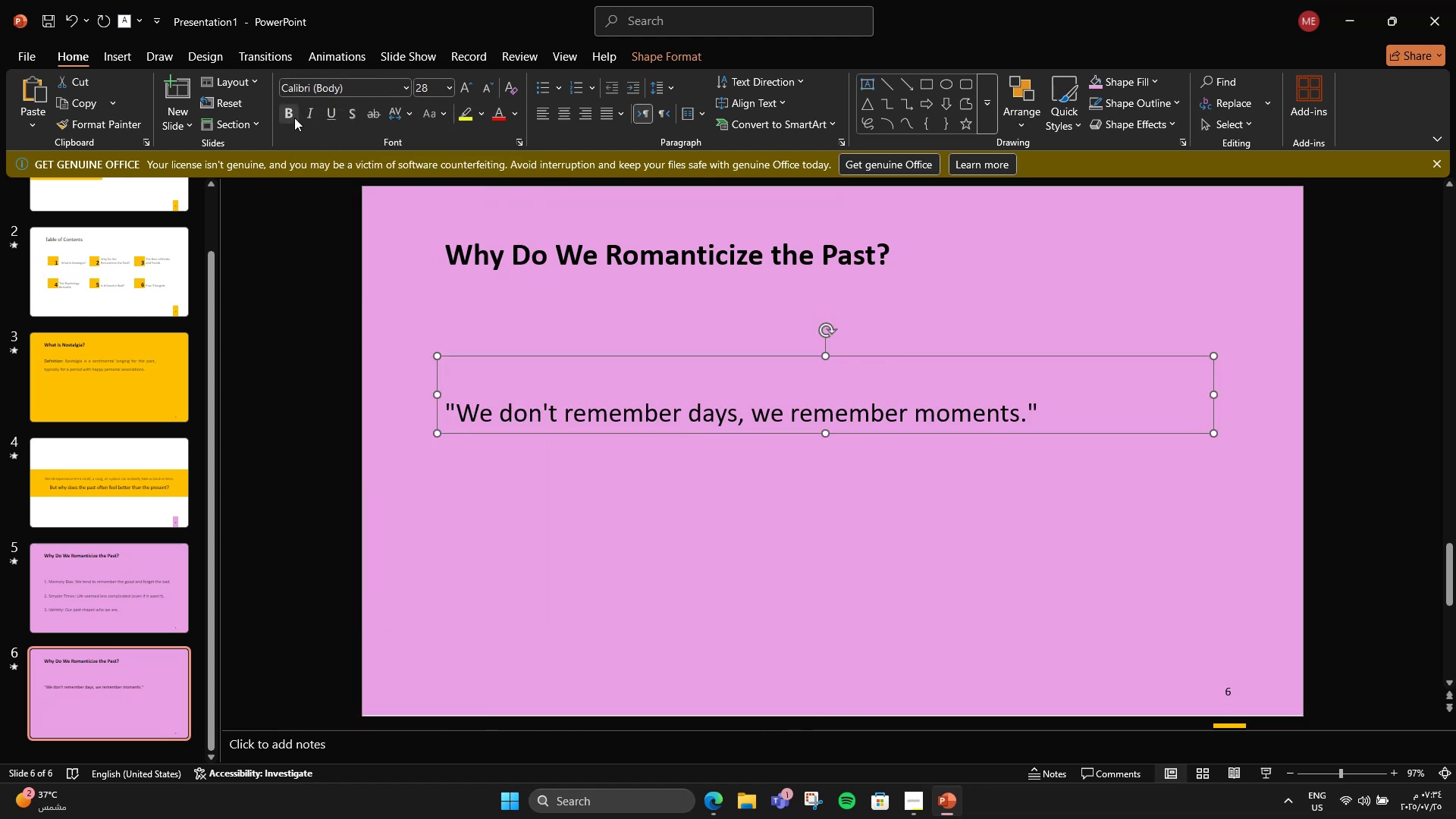 
left_click([294, 111])
 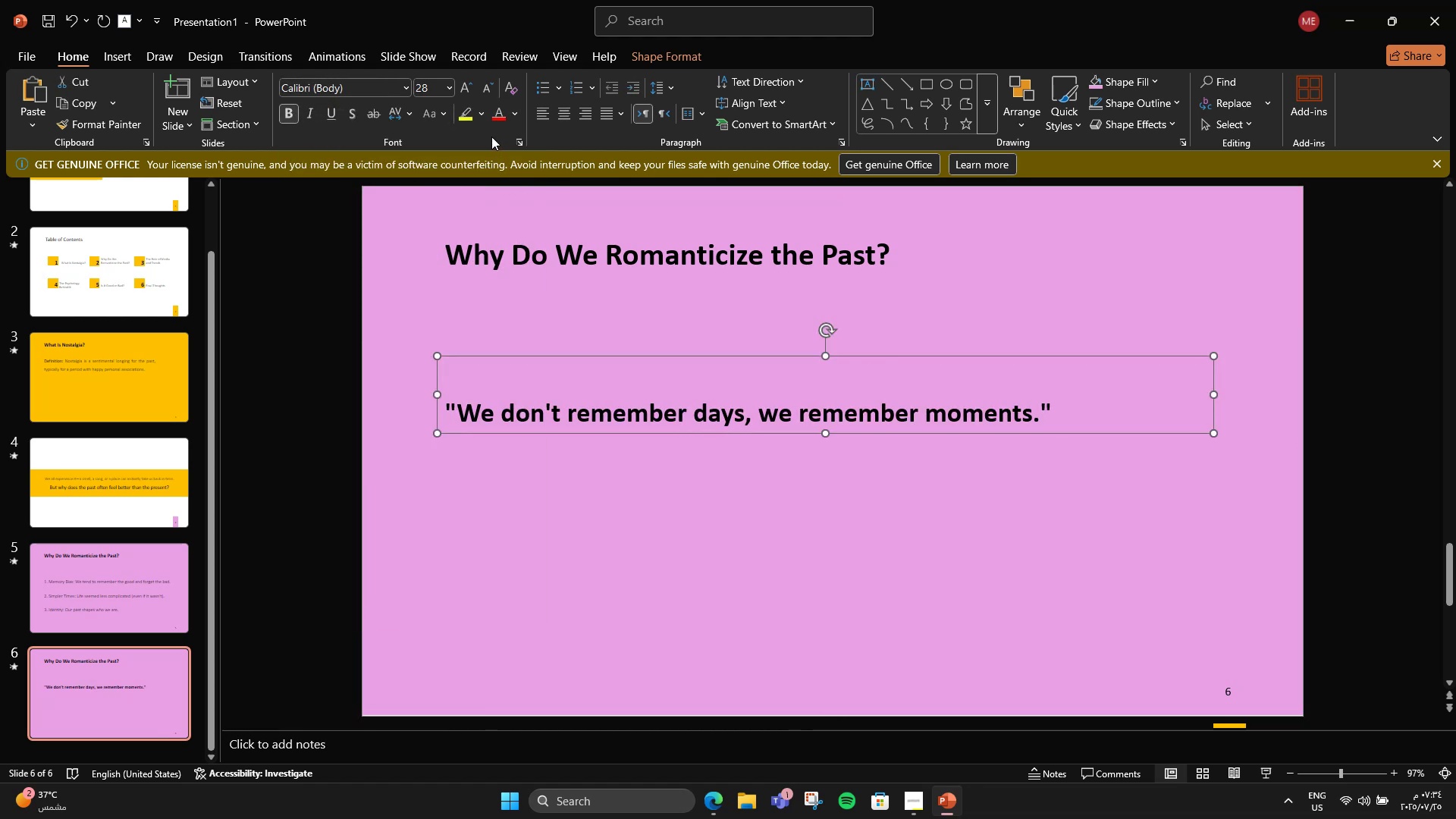 
left_click([562, 115])
 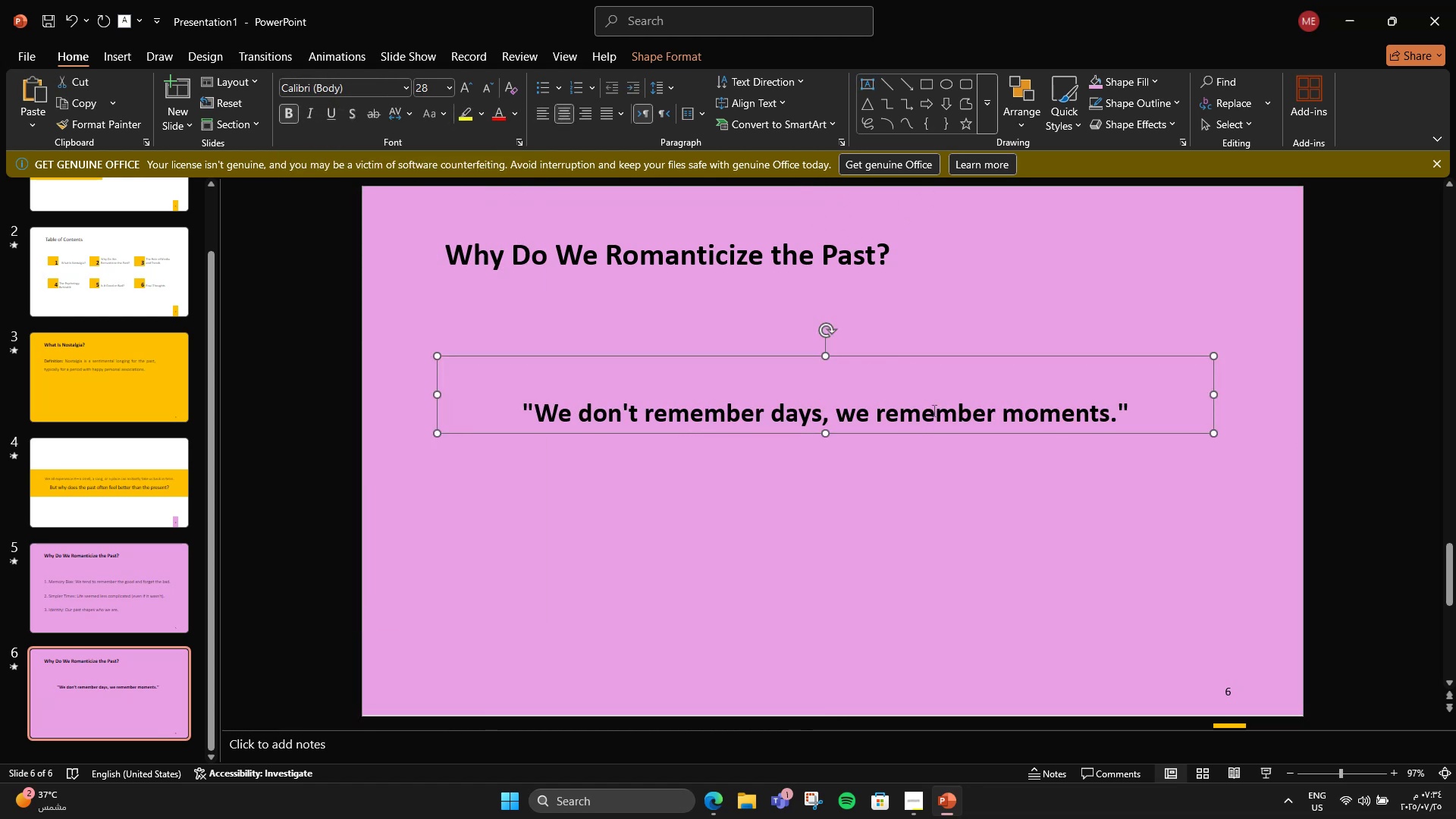 
left_click_drag(start_coordinate=[908, 354], to_coordinate=[934, 390])
 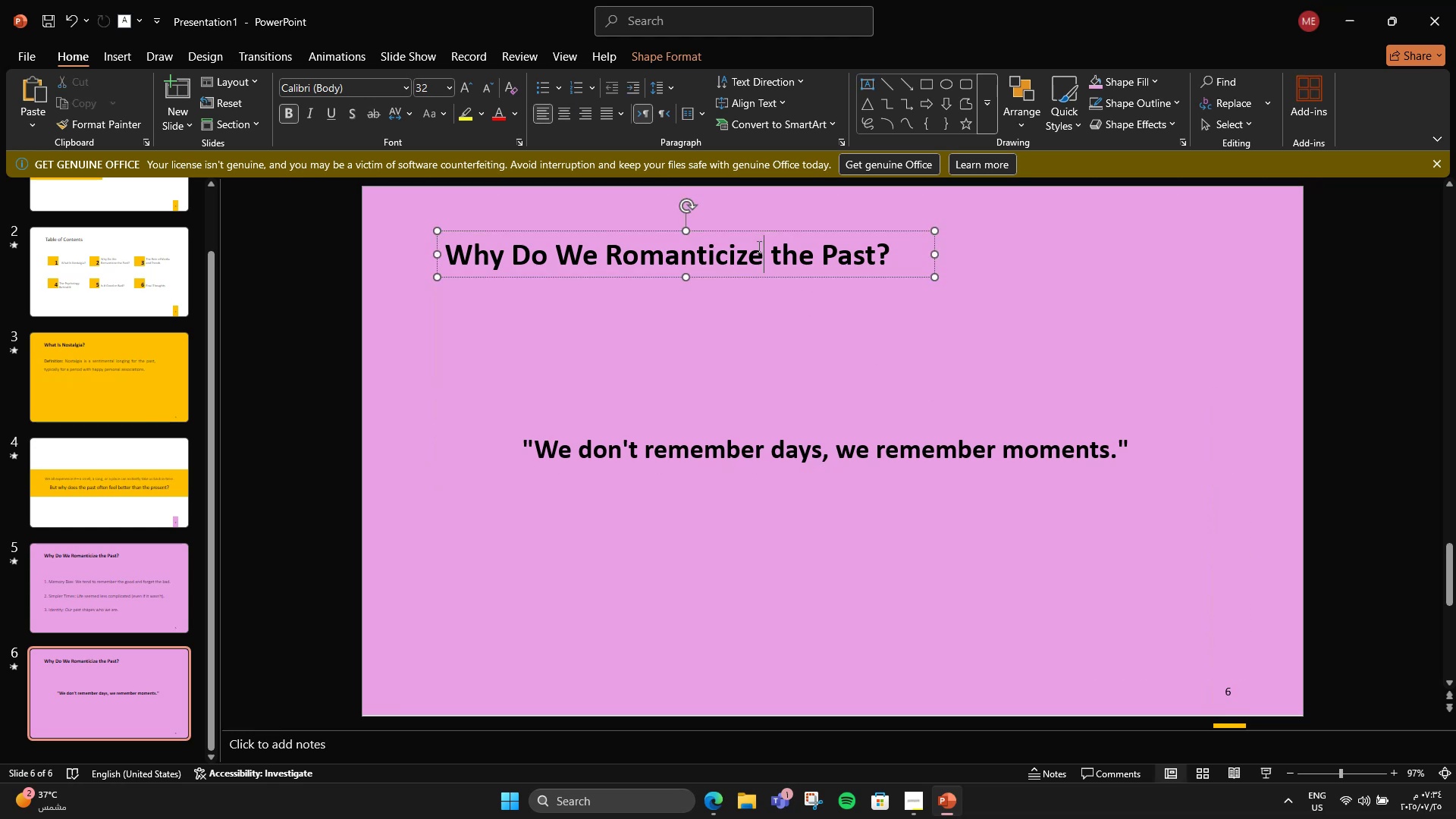 
hold_key(key=ShiftLeft, duration=1.21)
 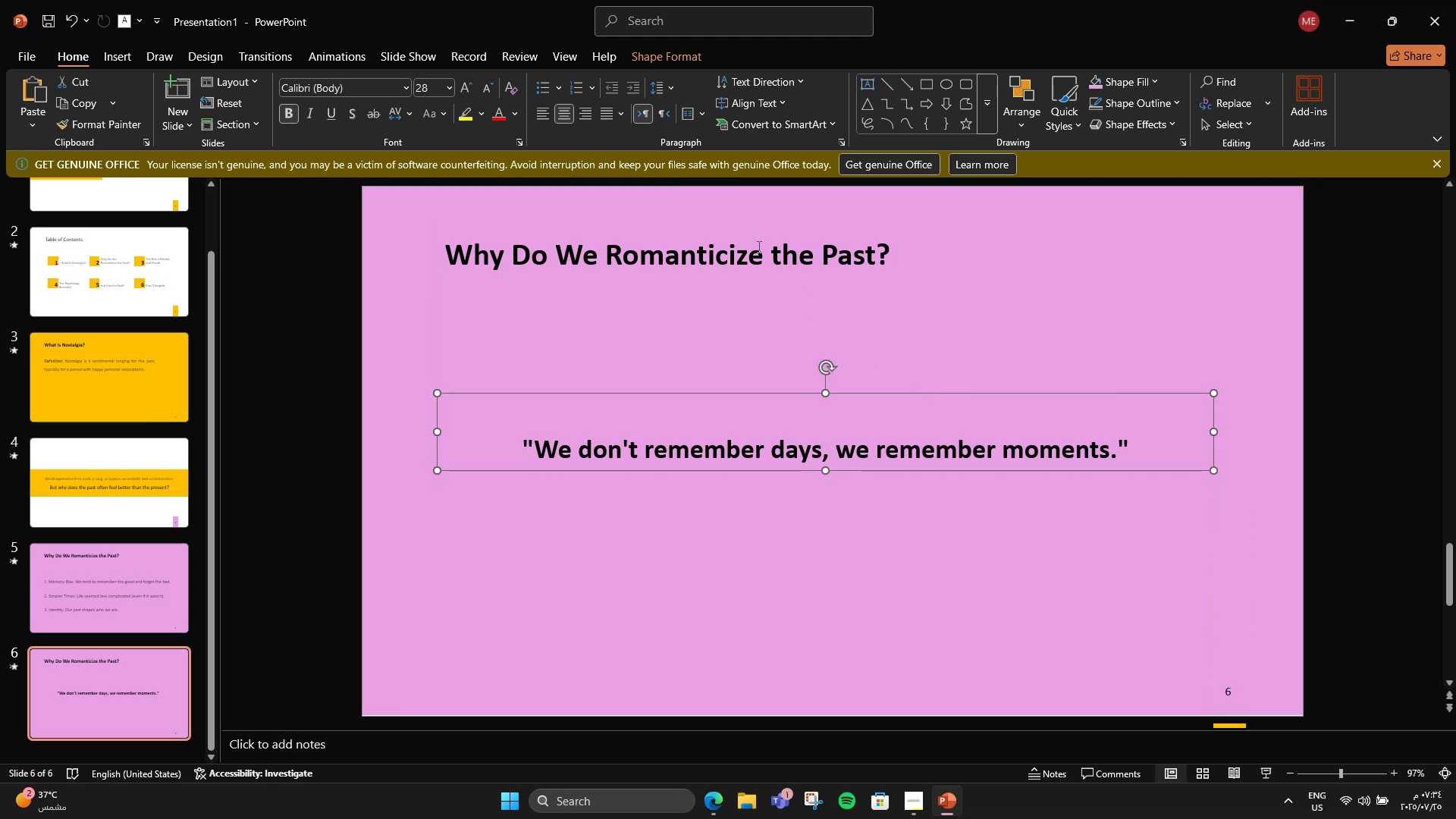 
left_click([758, 246])
 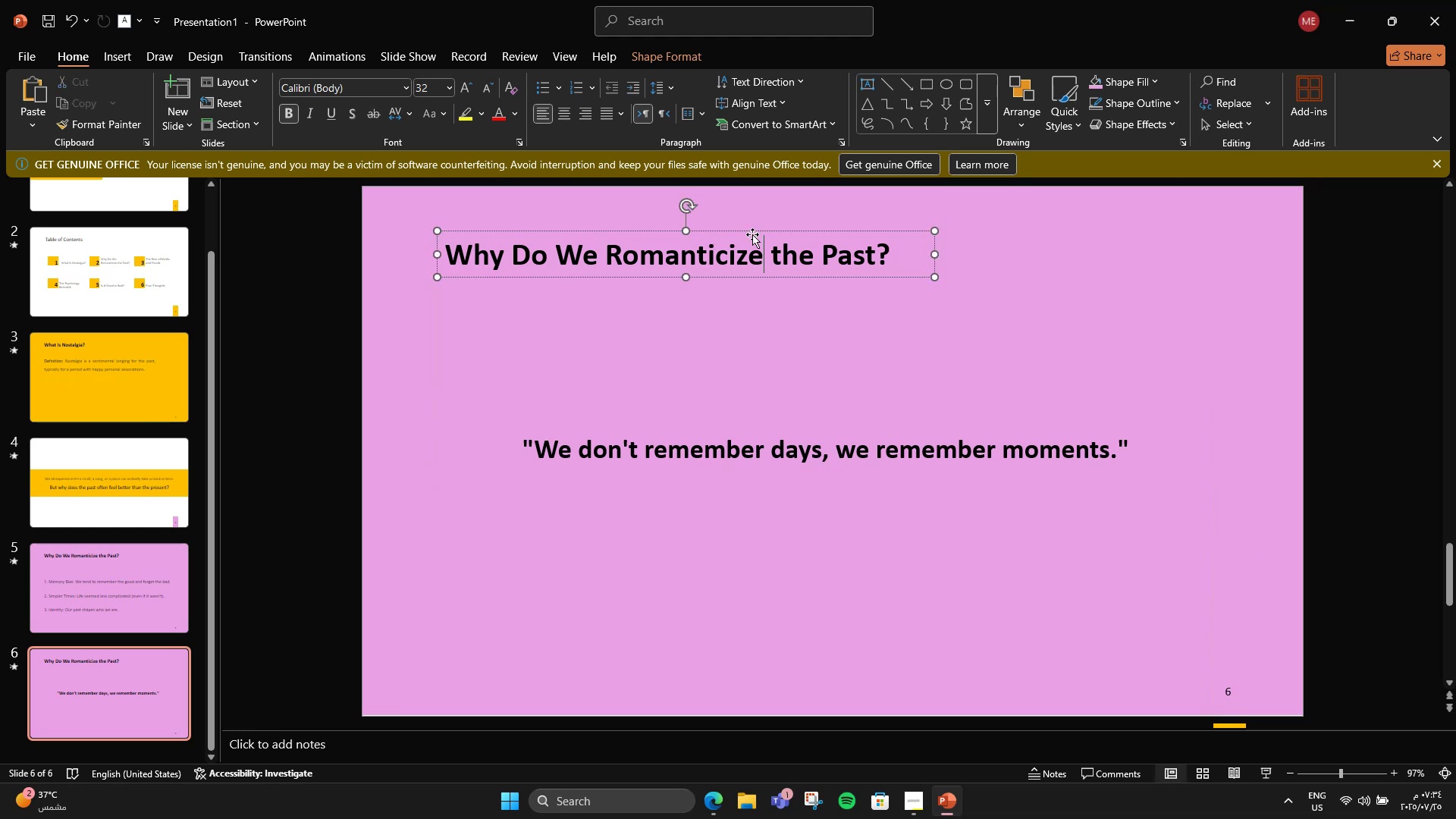 
left_click([751, 234])
 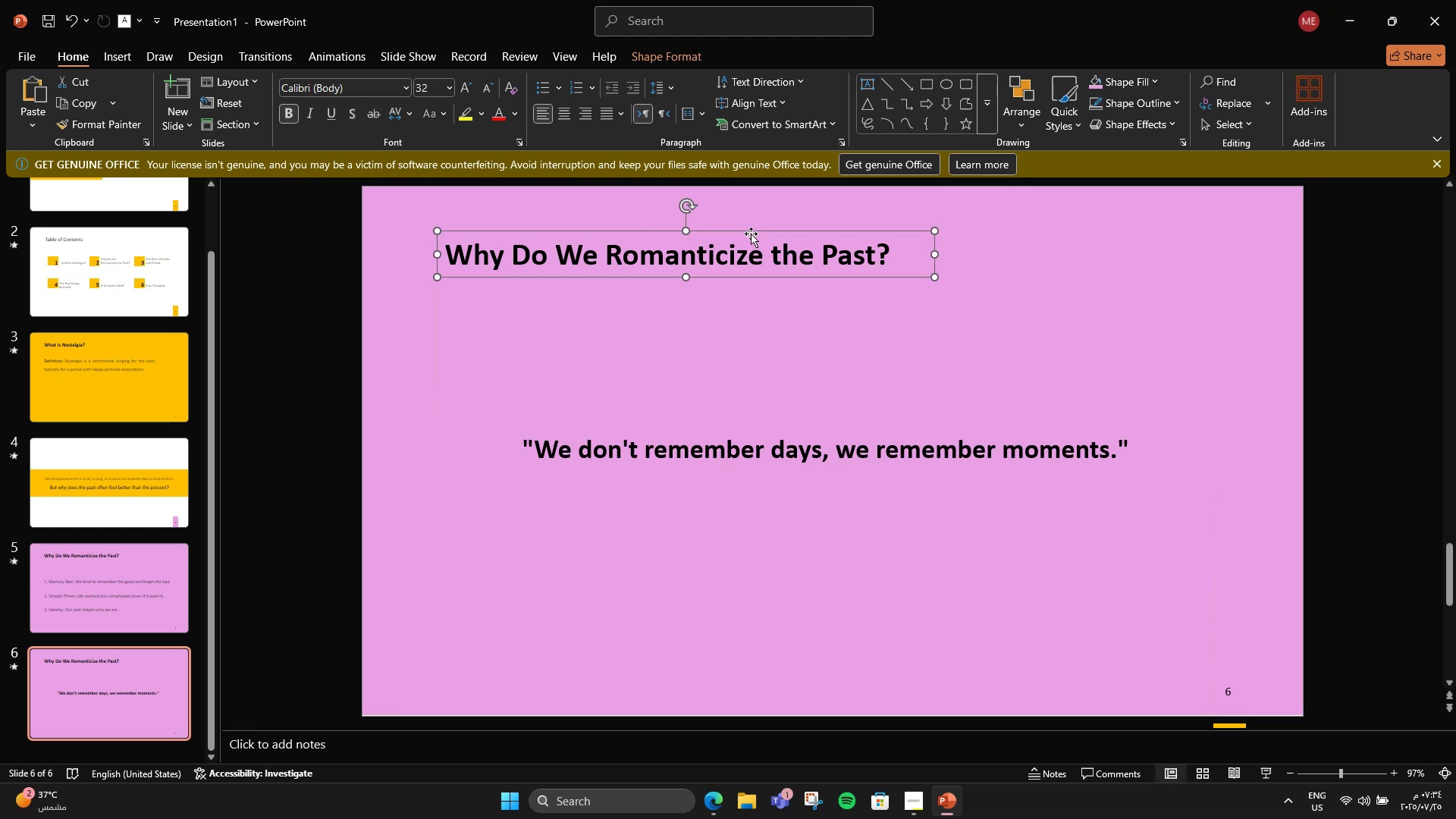 
key(Delete)
 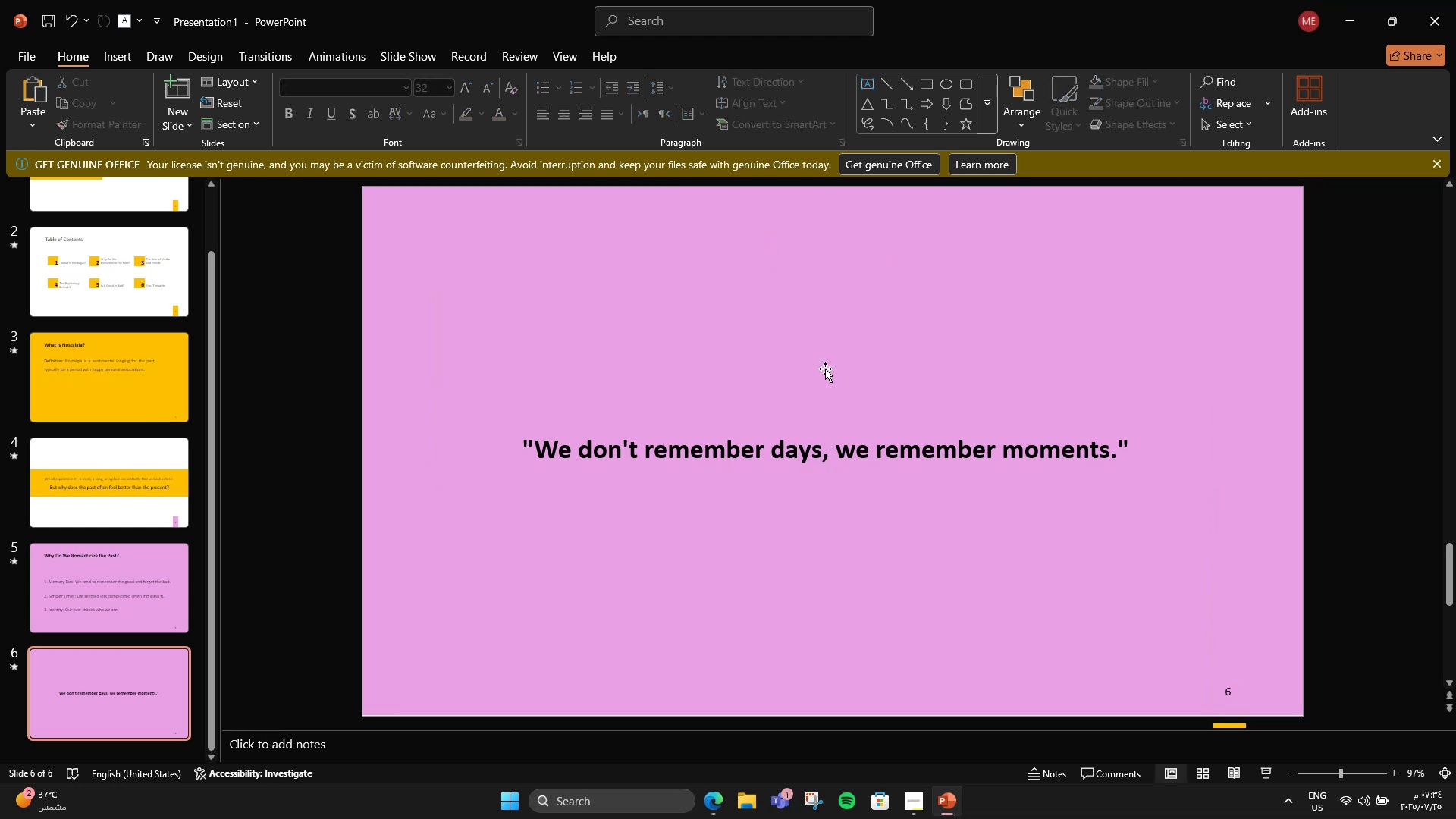 
left_click([780, 406])
 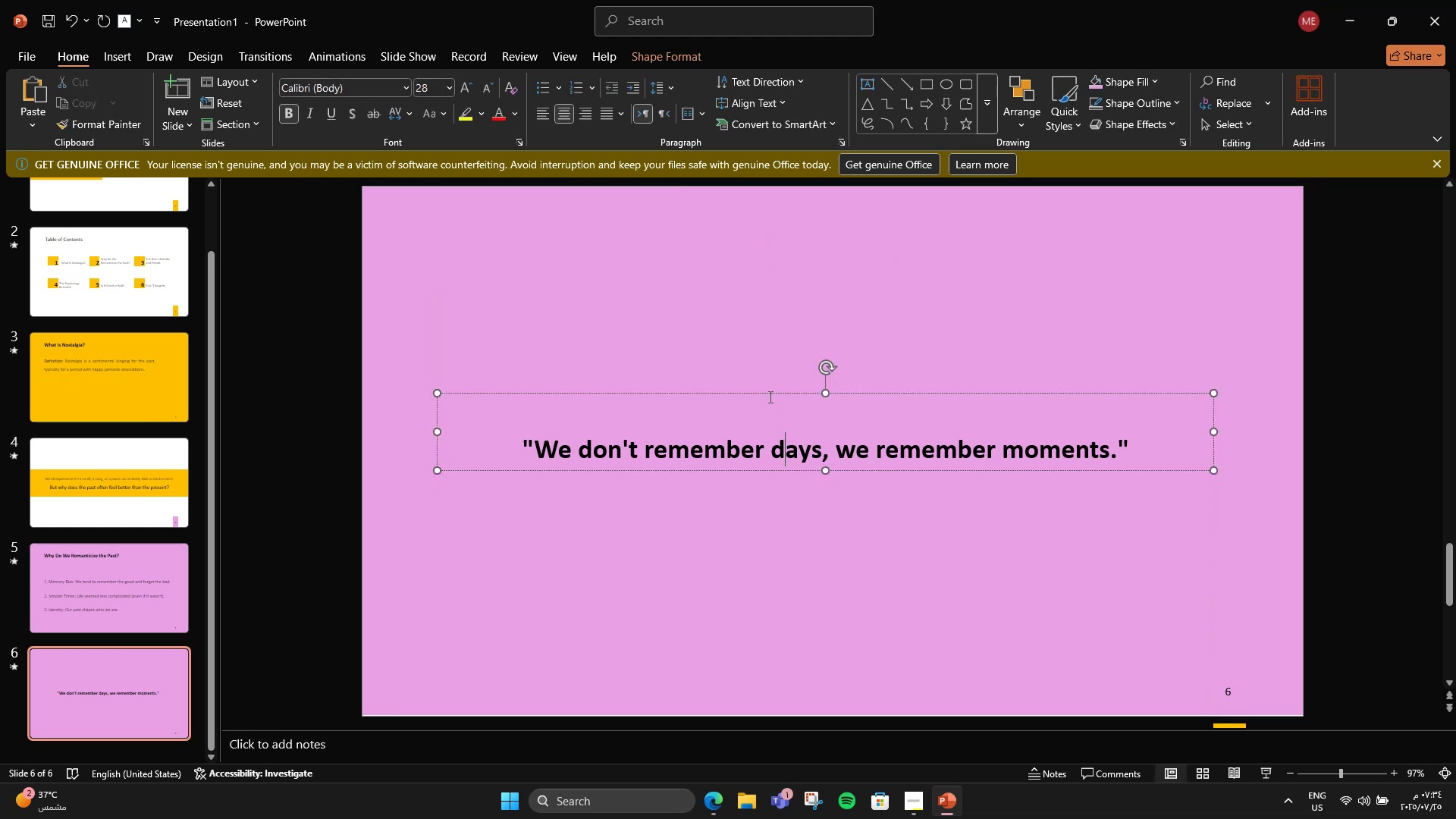 
left_click([767, 395])
 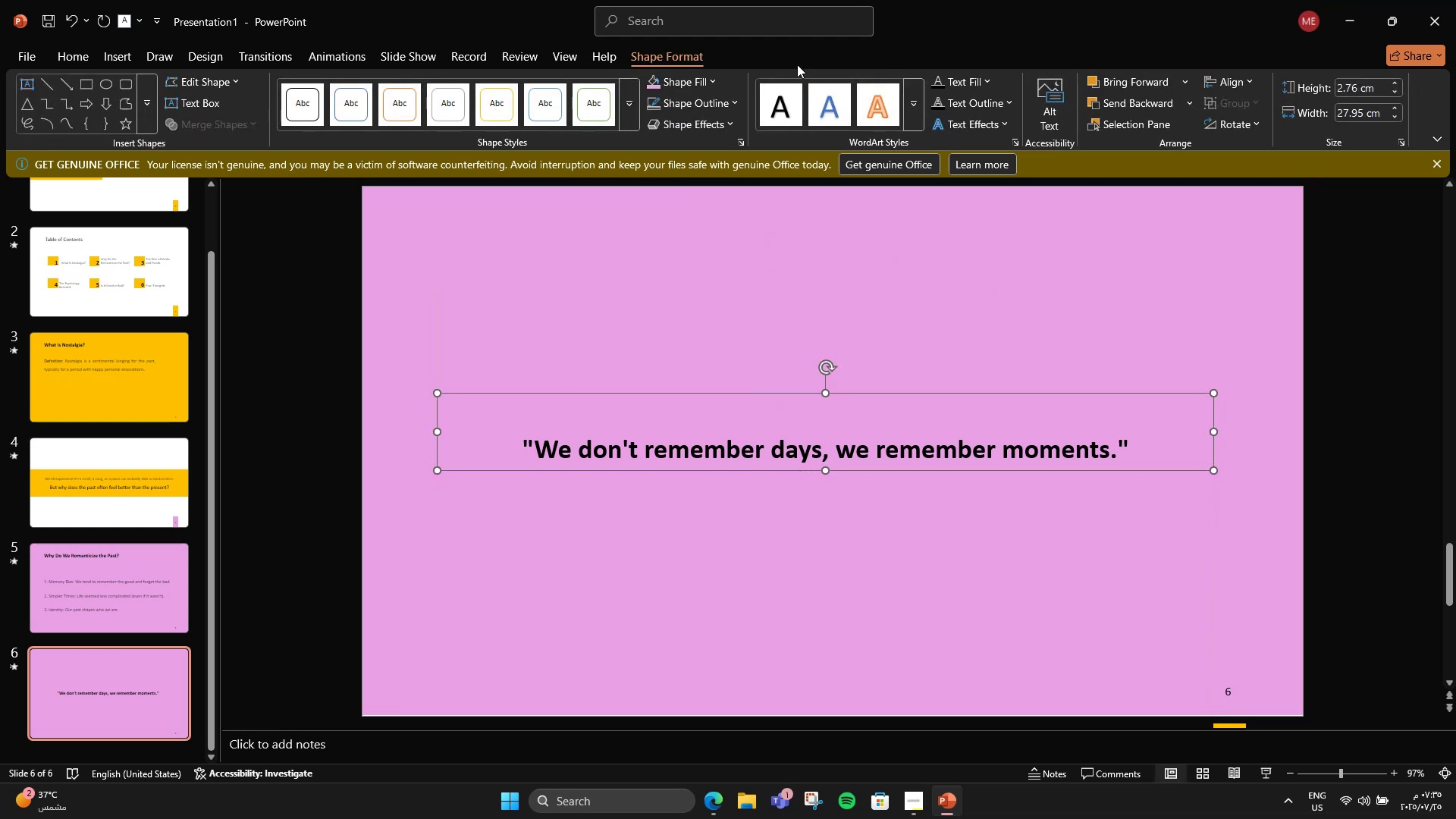 
left_click([983, 80])
 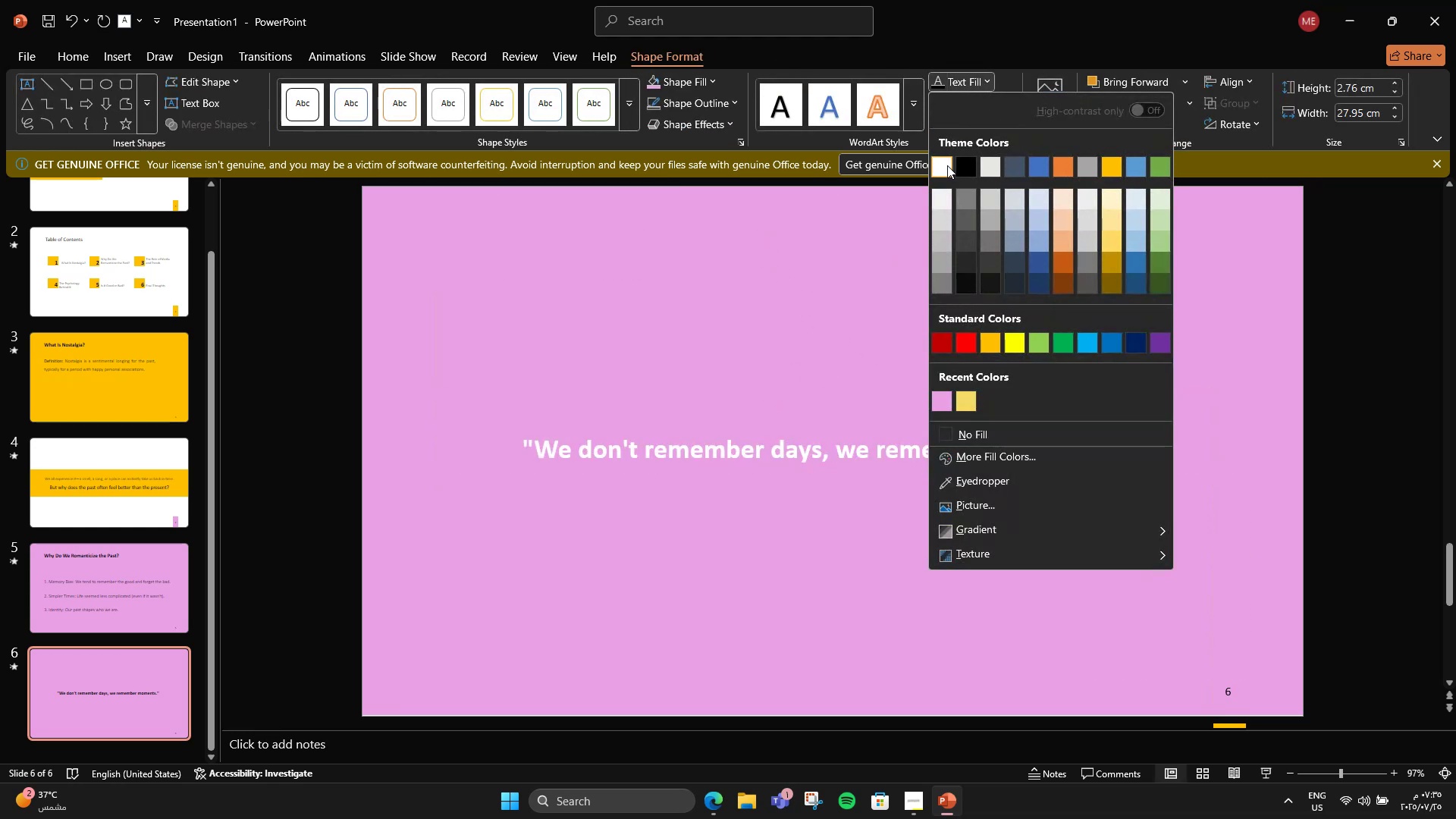 
left_click([947, 165])
 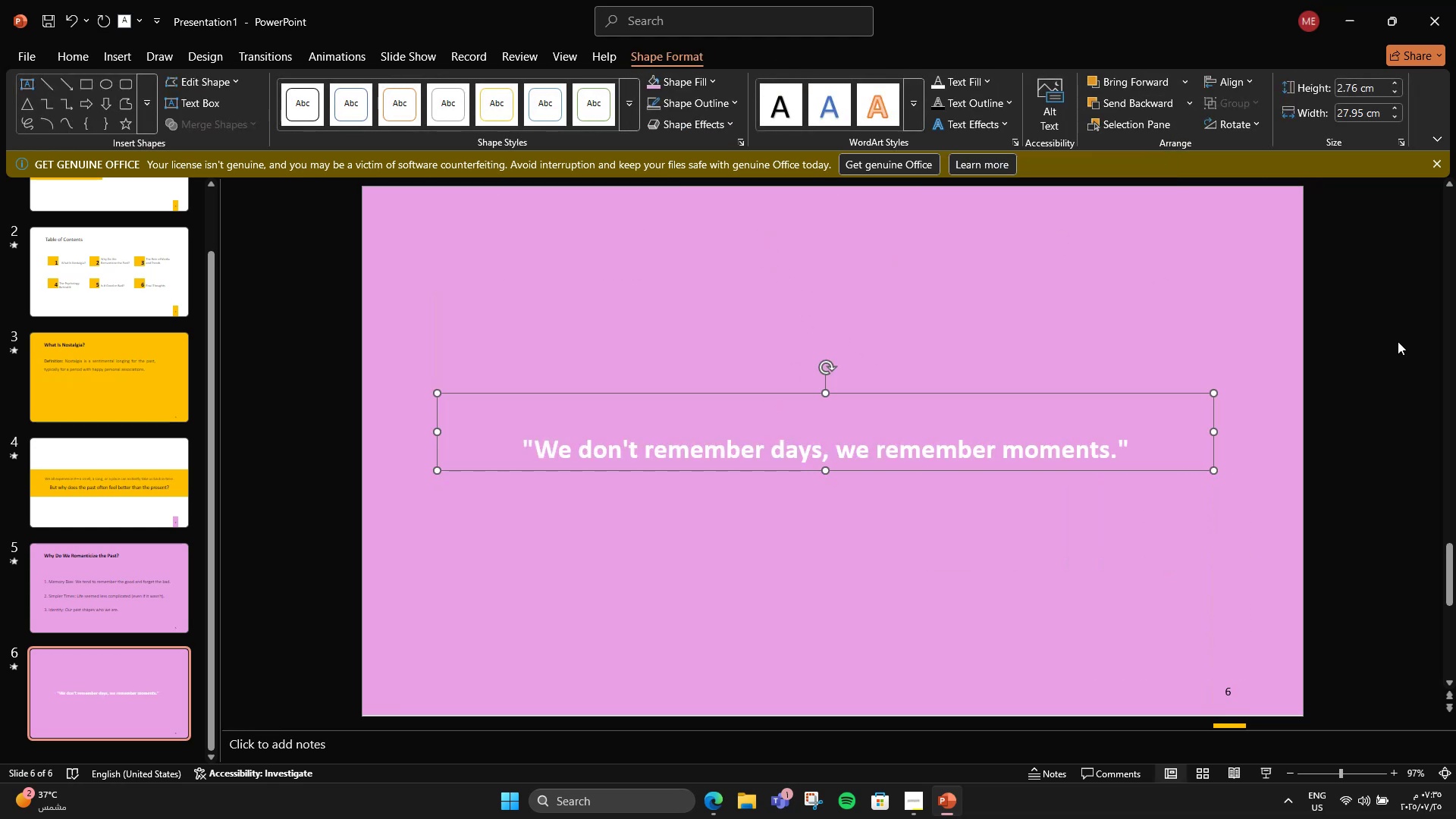 
left_click([1335, 325])
 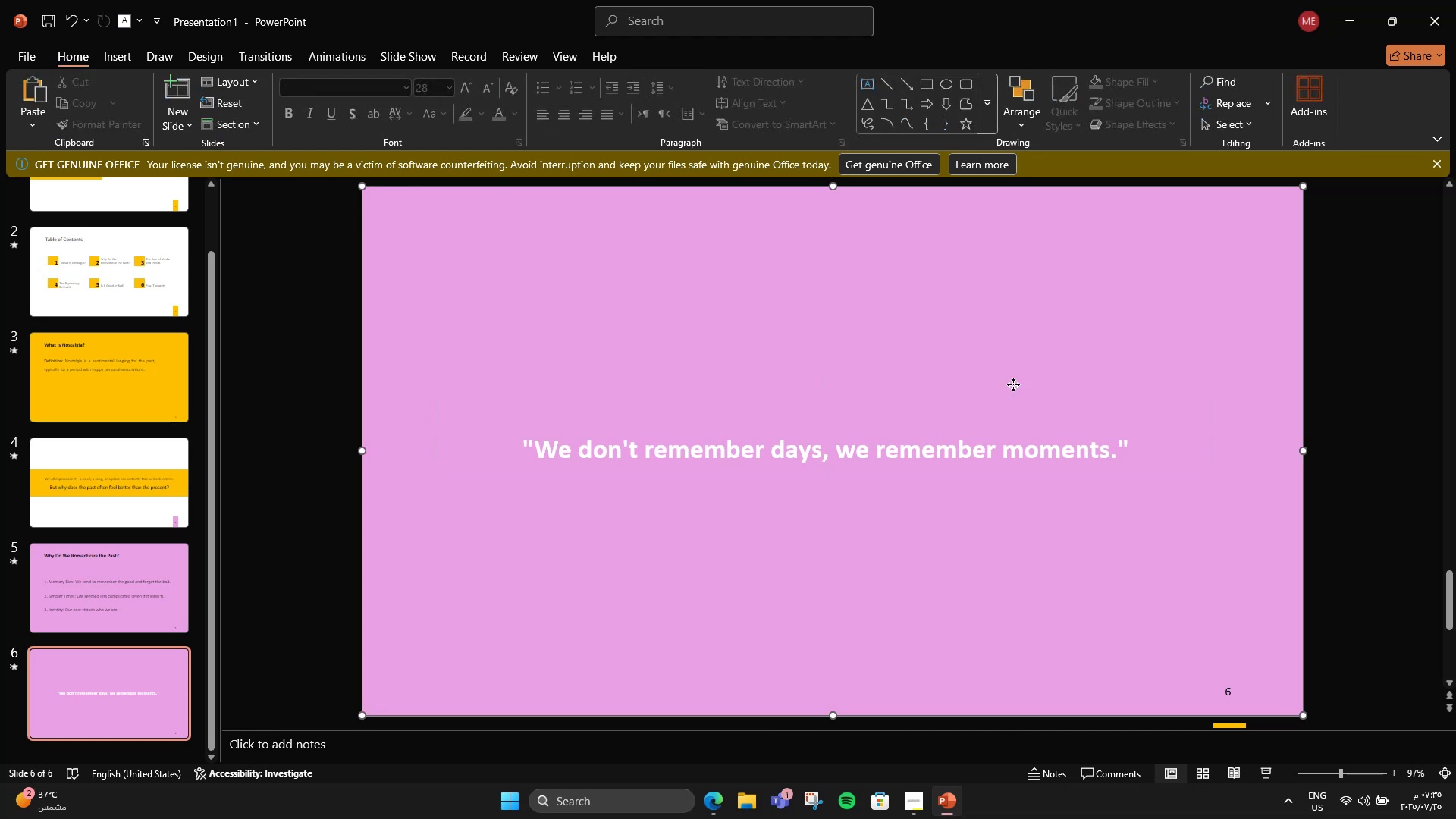 
double_click([1013, 406])
 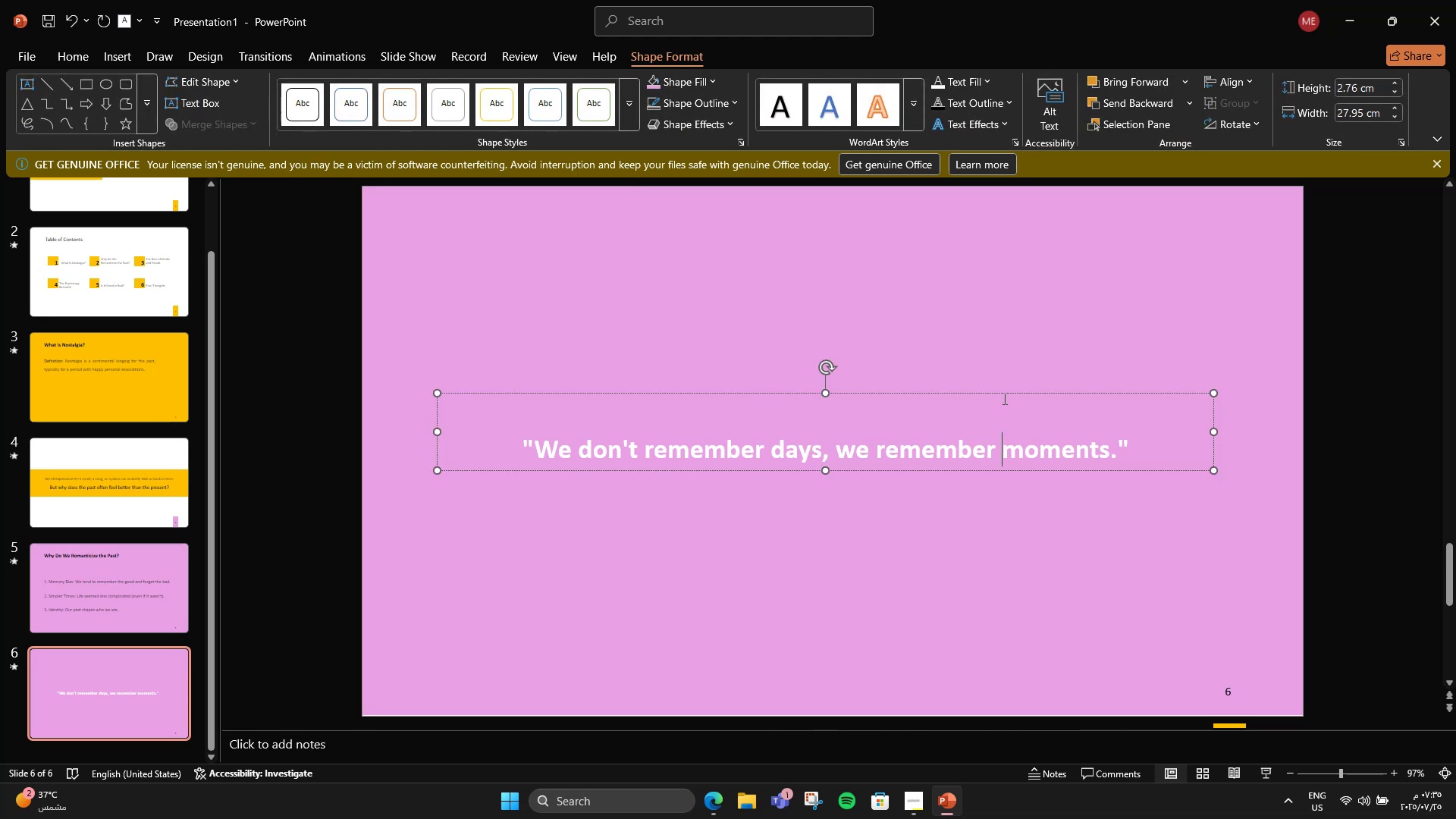 
key(Control+Z)
 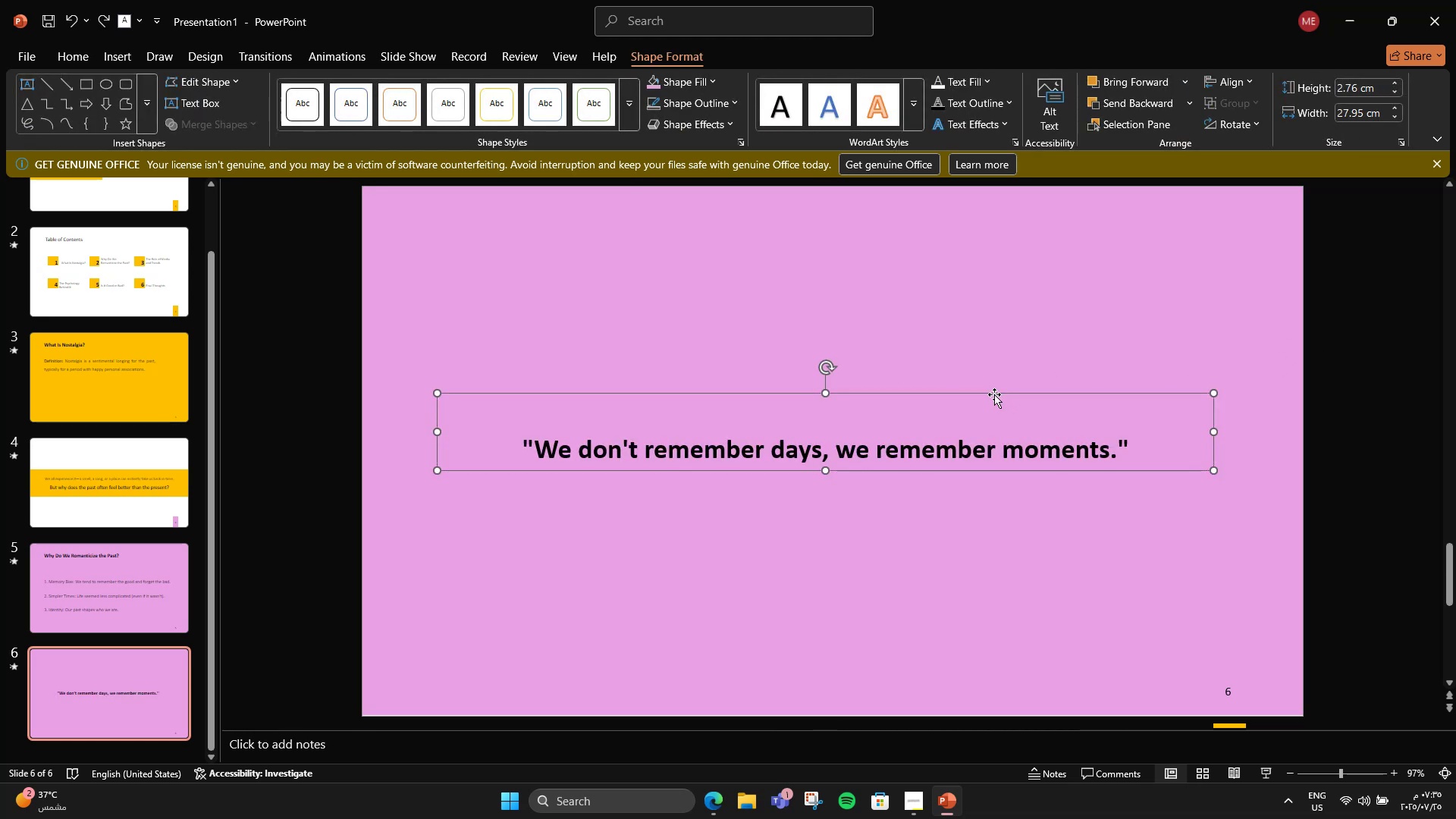 
left_click([987, 391])
 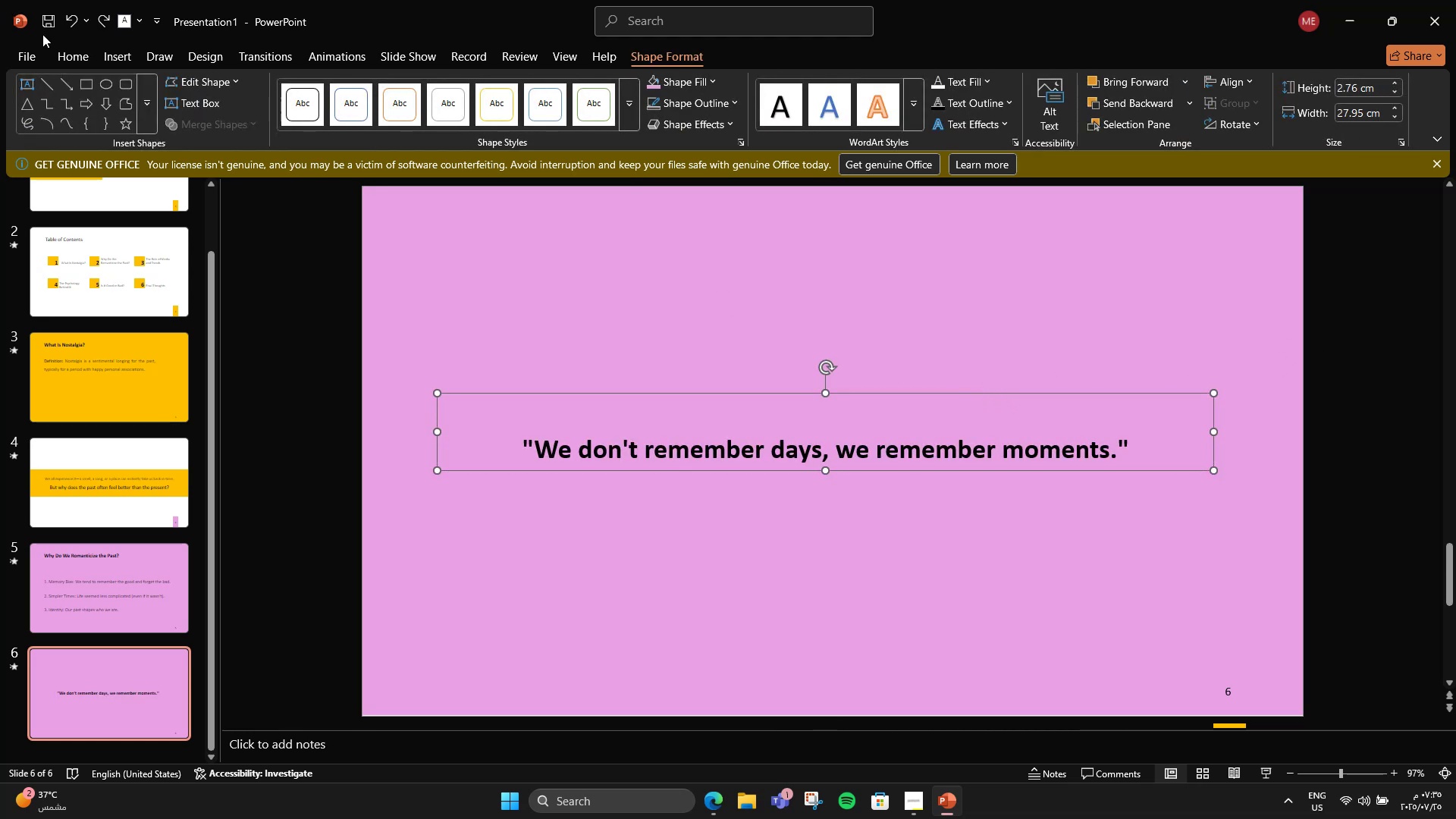 
left_click([77, 52])
 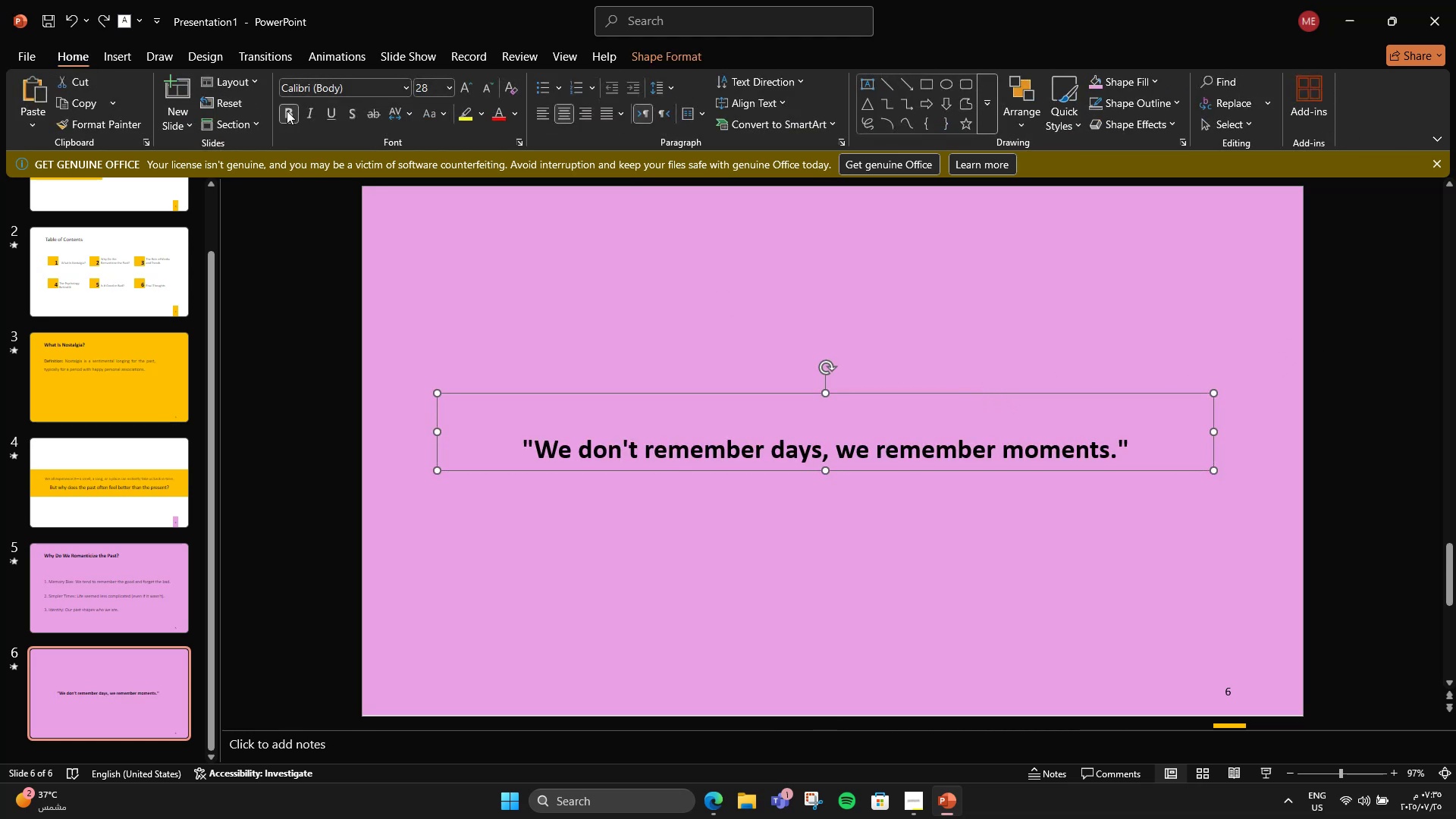 
left_click([281, 111])
 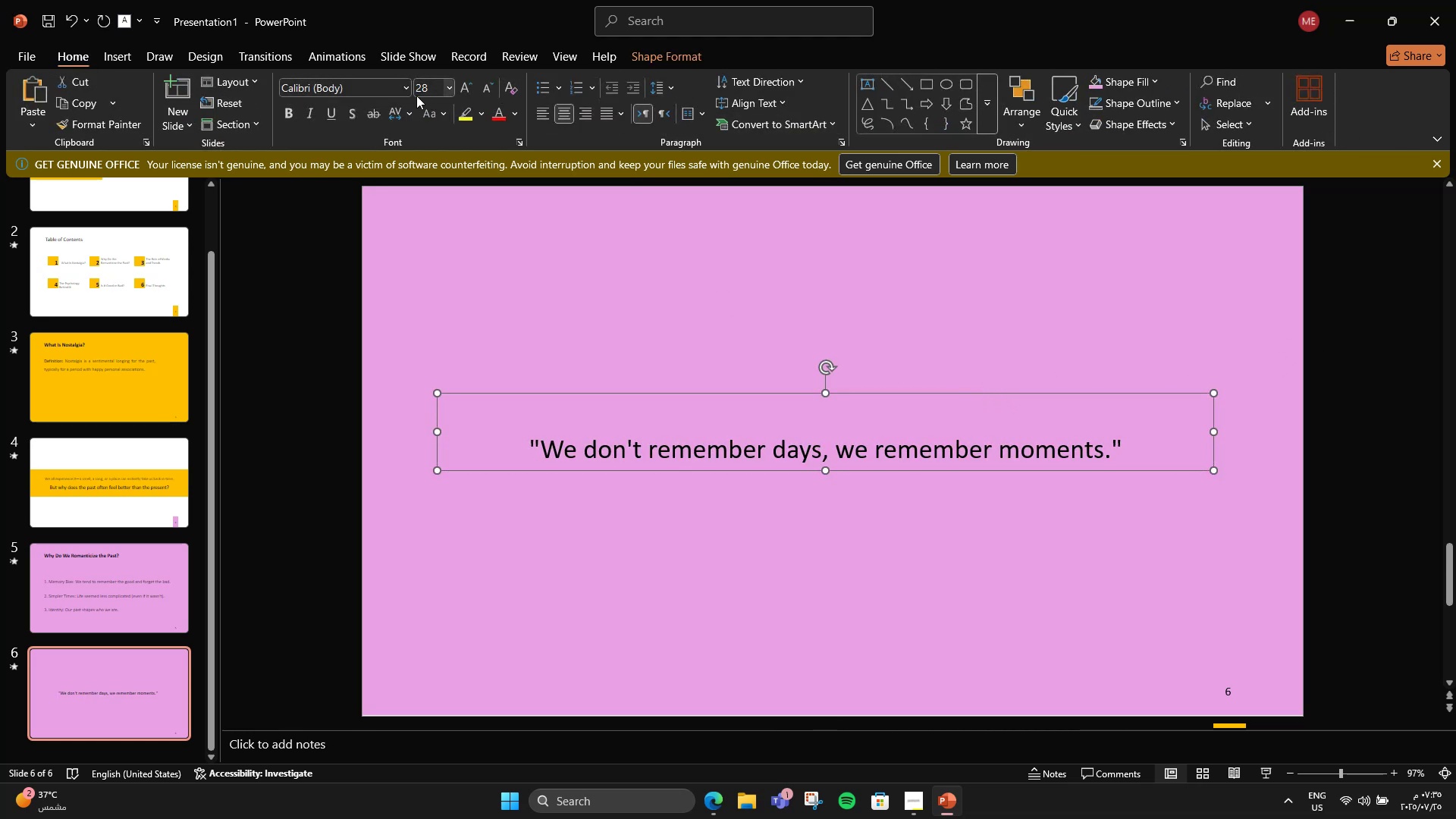 
left_click([470, 93])
 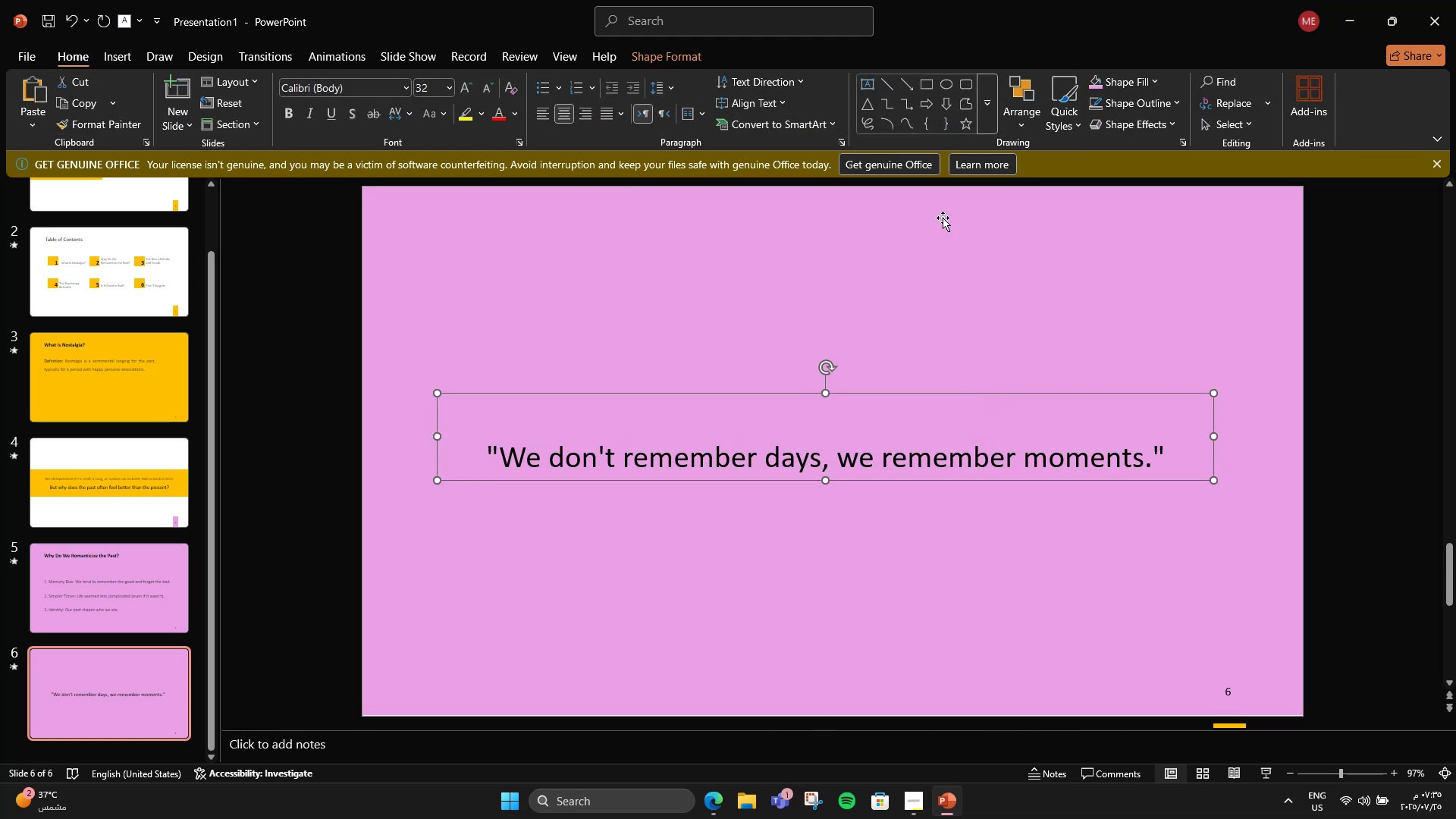 
left_click([1021, 105])
 